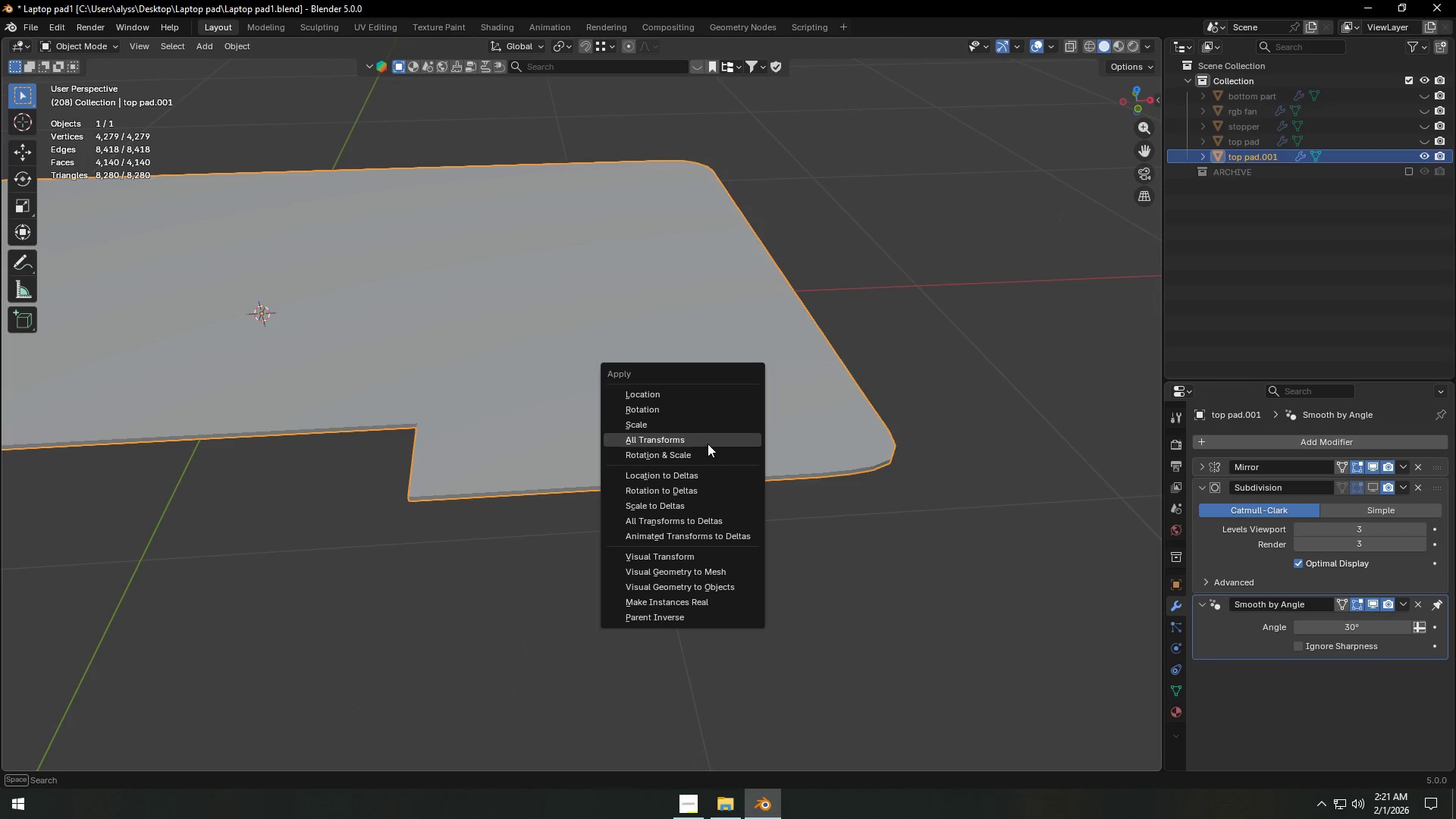 
left_click([701, 439])
 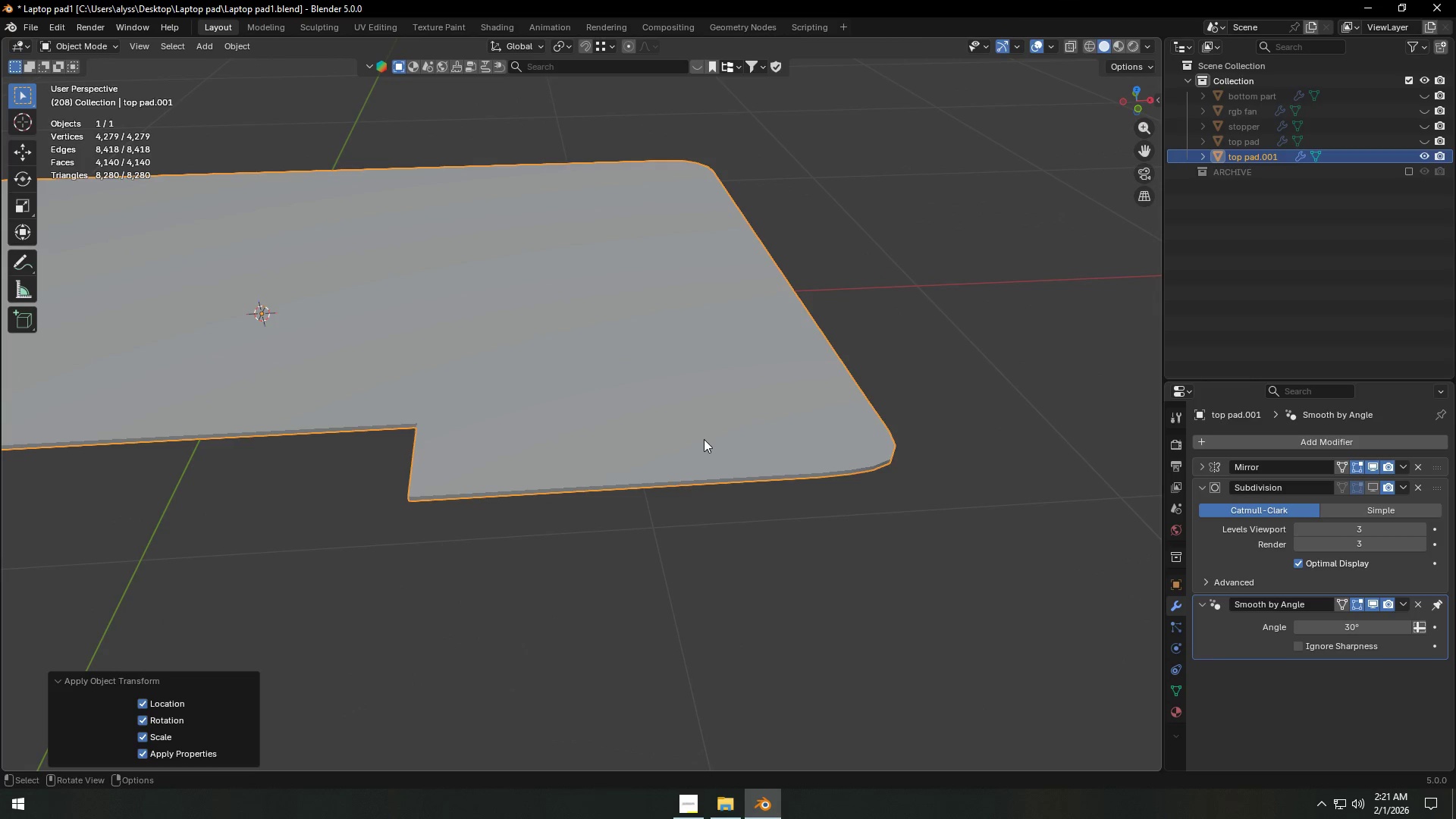 
key(Tab)
 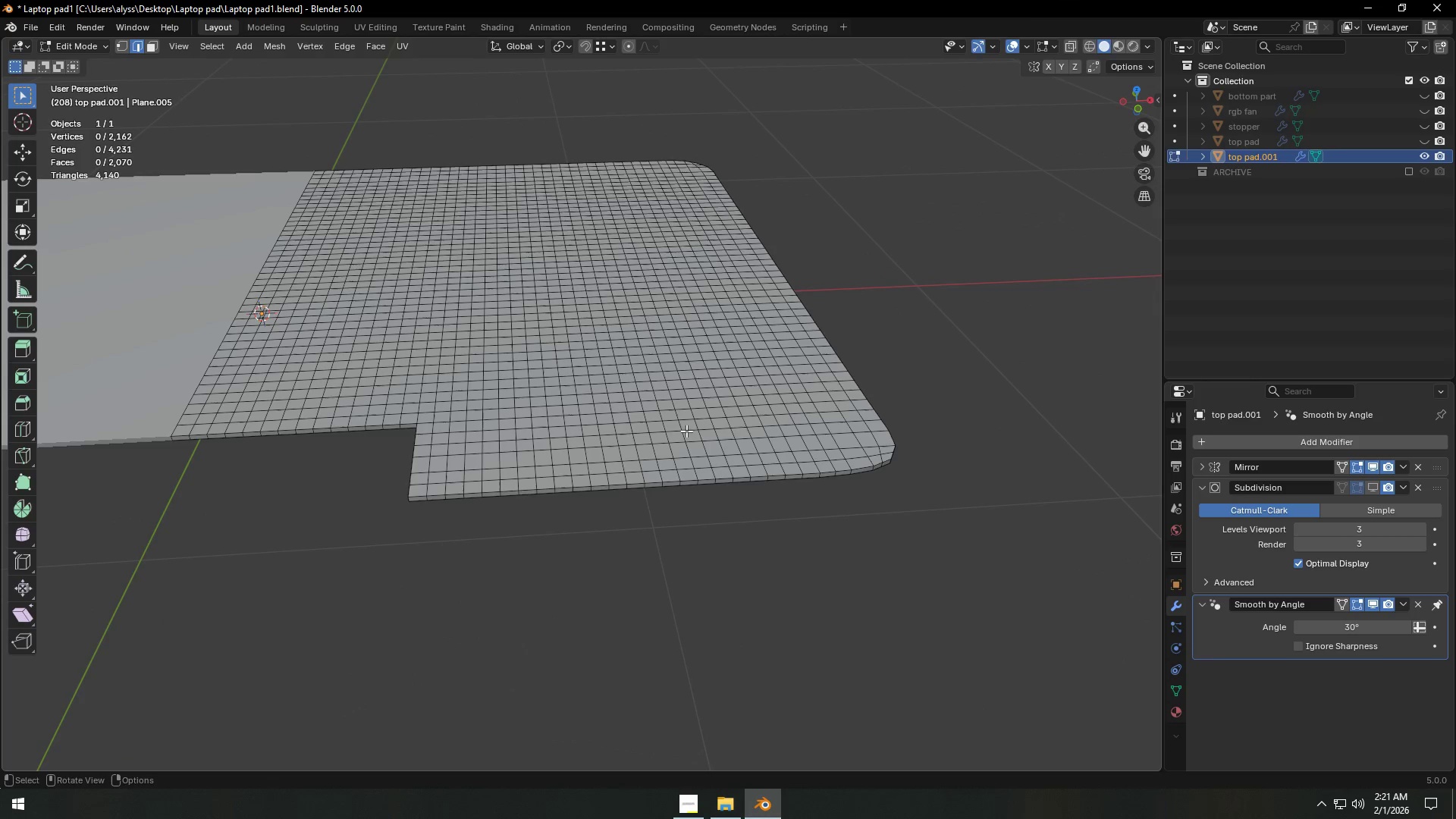 
key(Backquote)
 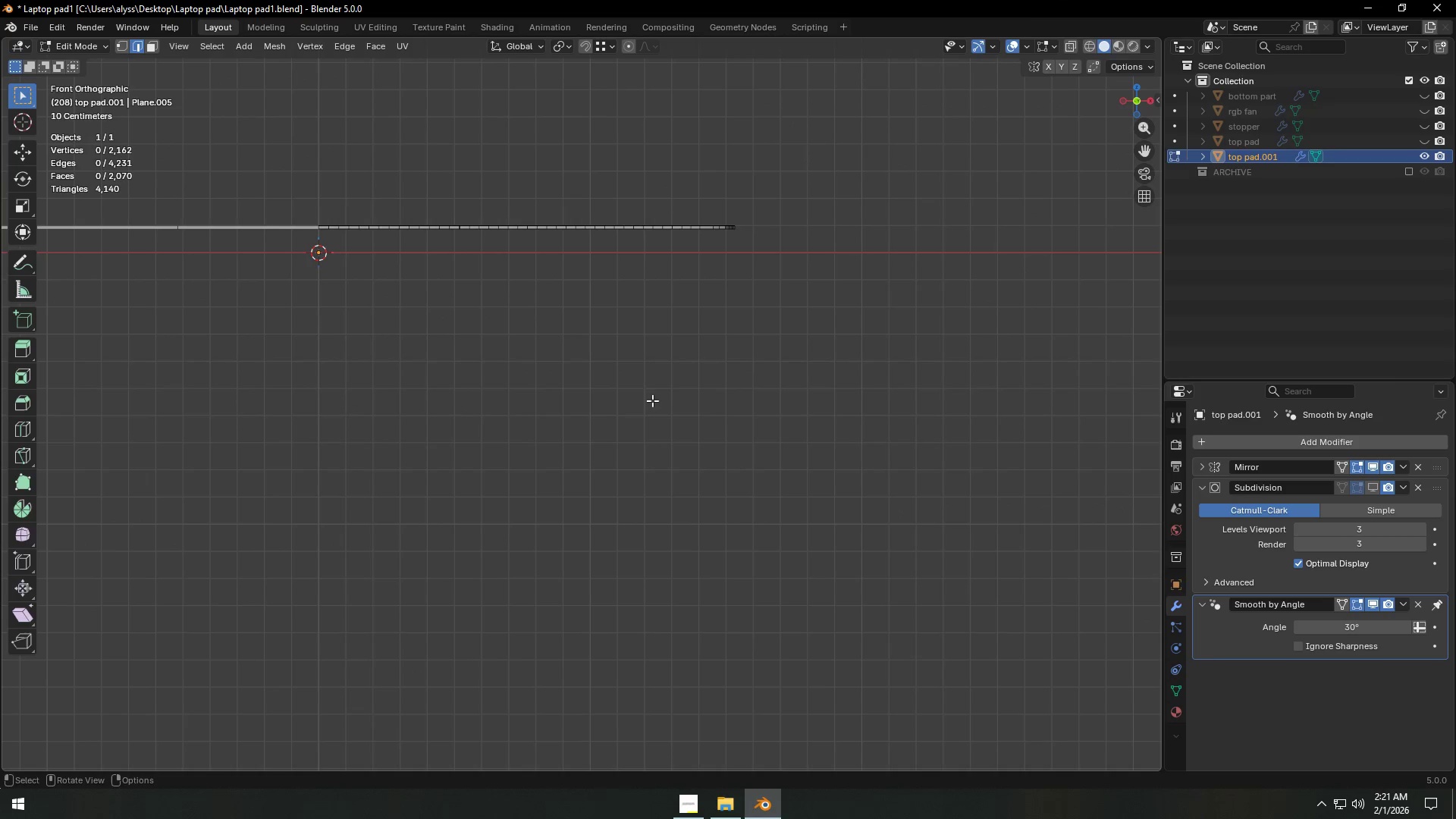 
key(Z)
 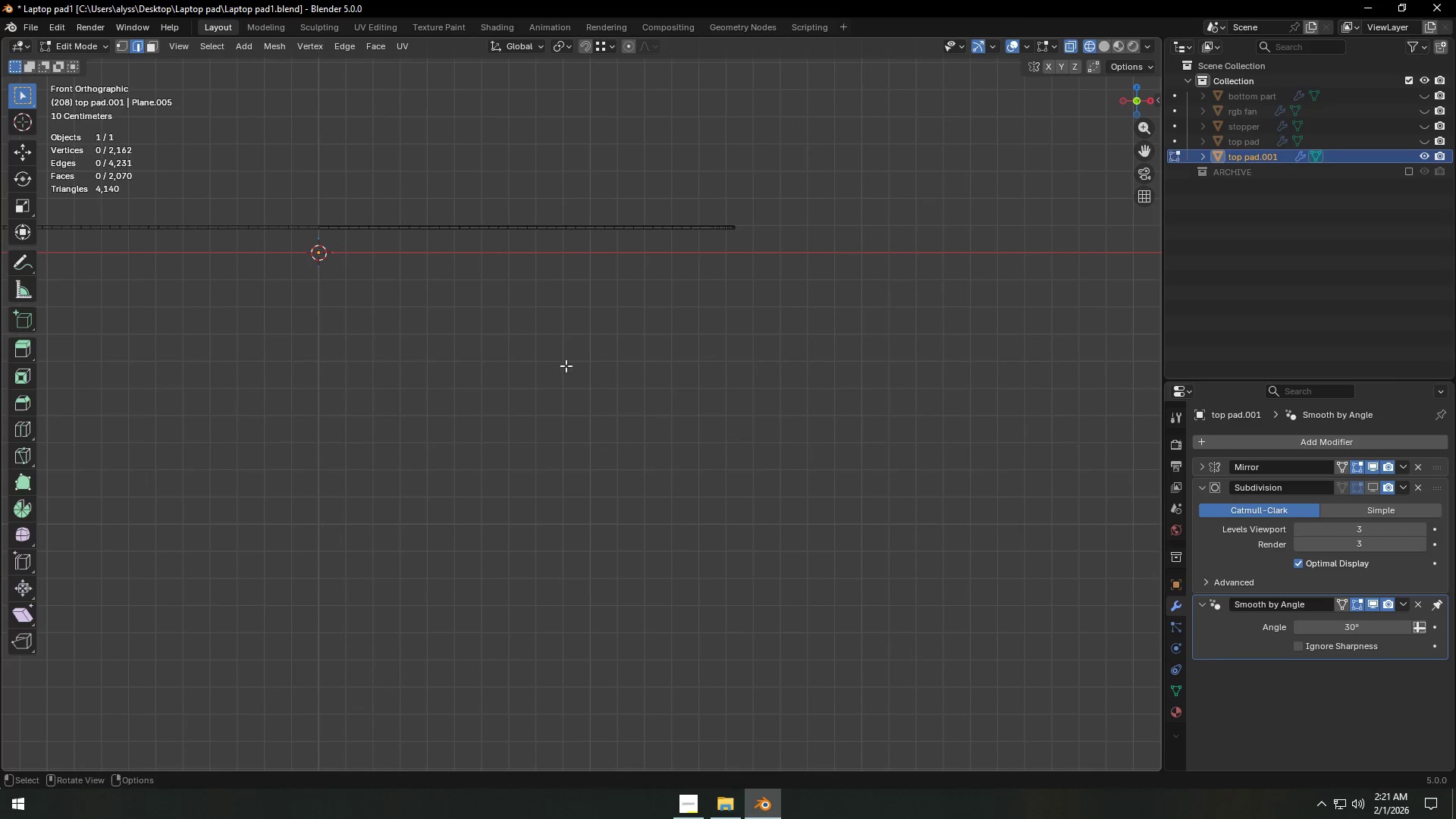 
hold_key(key=ShiftLeft, duration=0.44)
 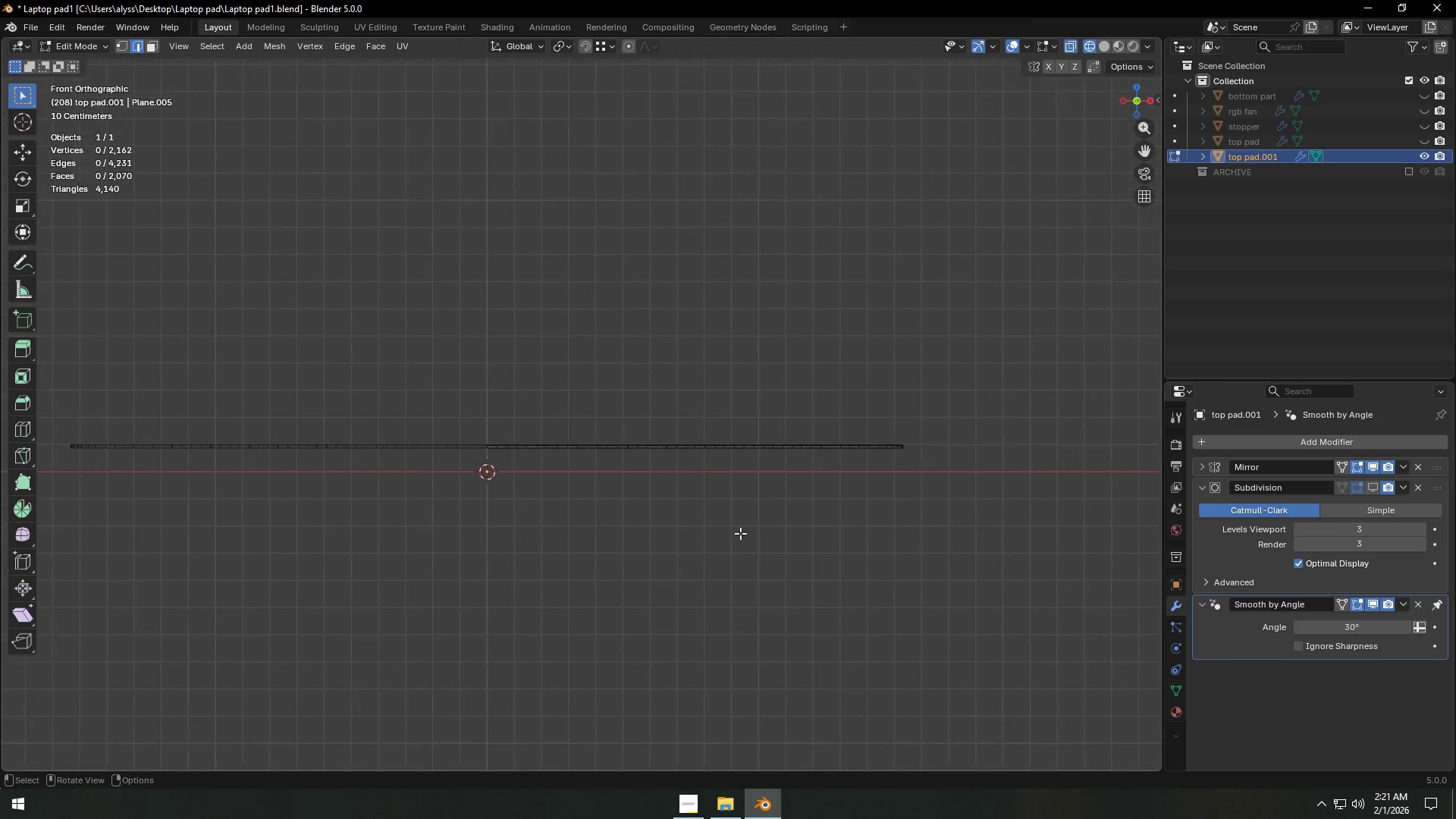 
scroll: coordinate [741, 533], scroll_direction: up, amount: 4.0
 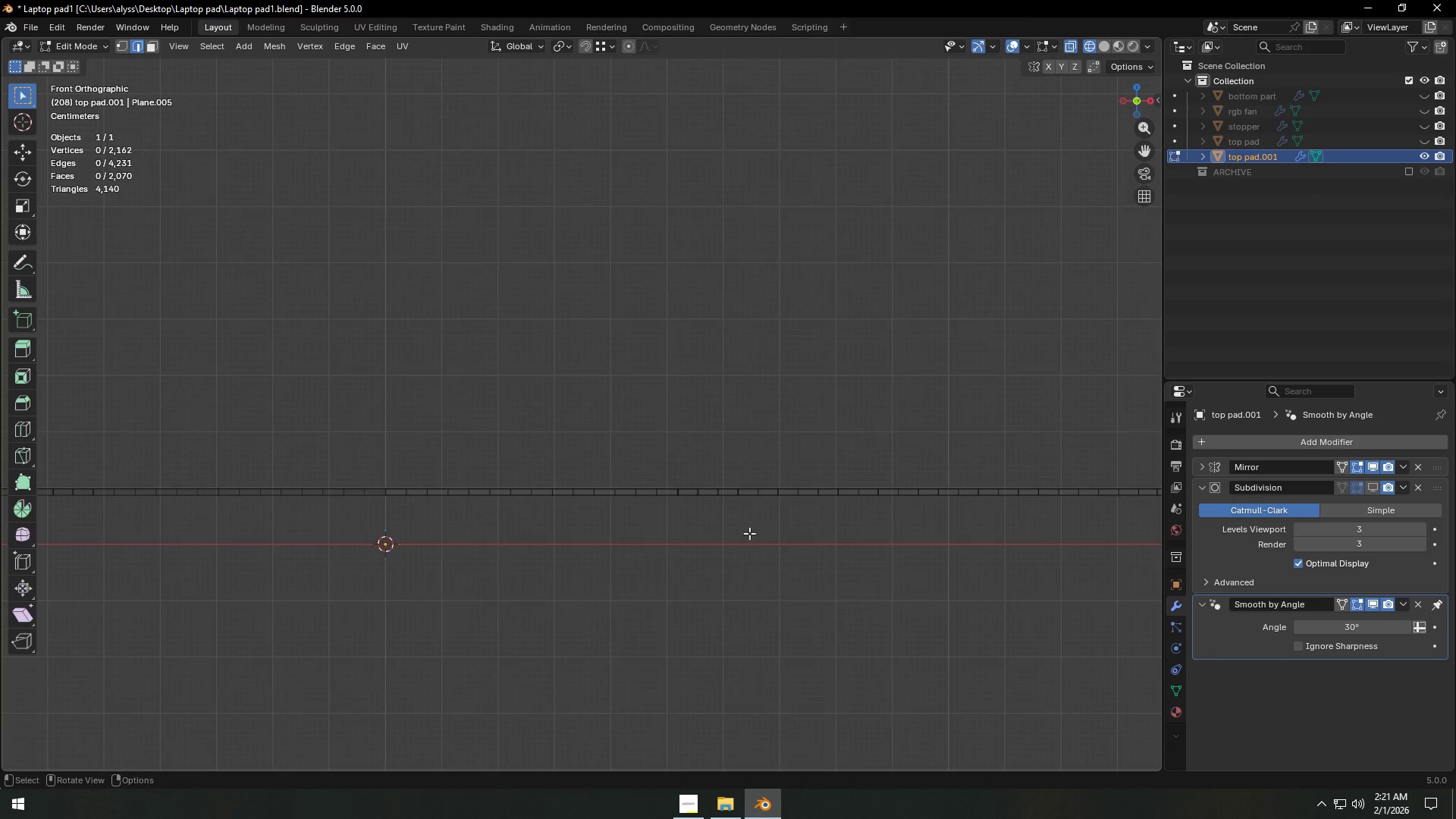 
hold_key(key=ShiftLeft, duration=0.86)
 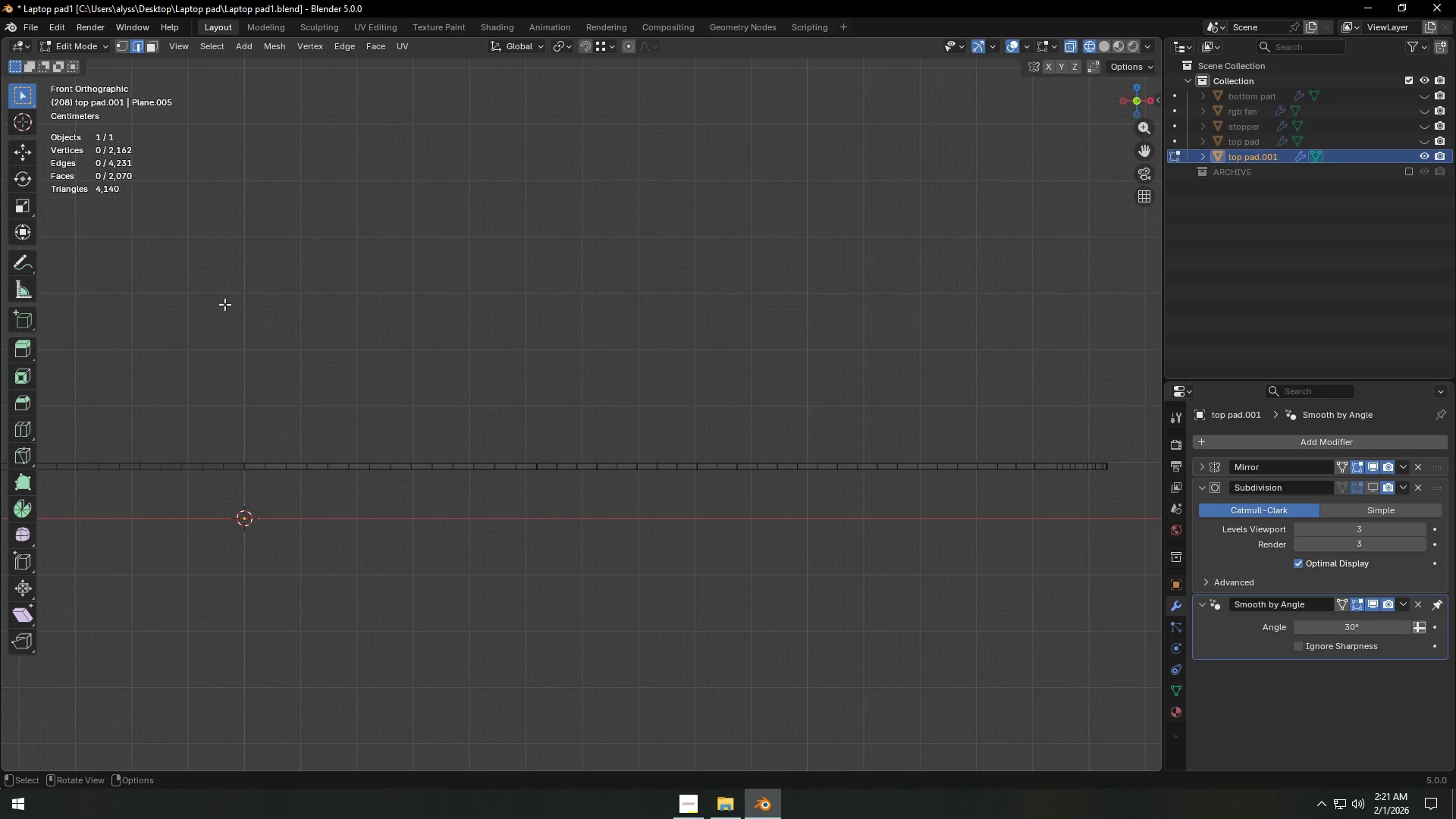 
key(3)
 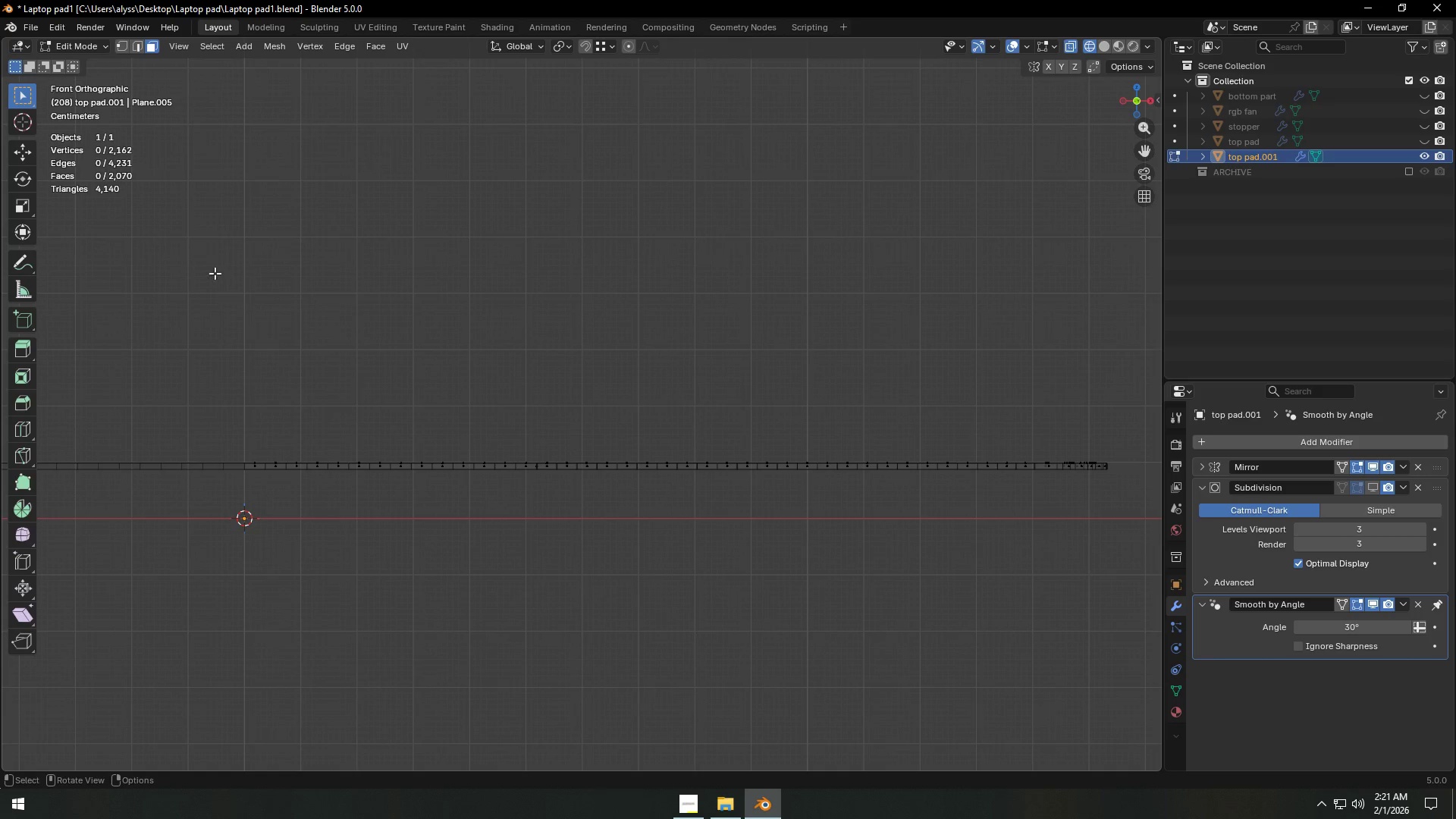 
left_click_drag(start_coordinate=[205, 260], to_coordinate=[1200, 464])
 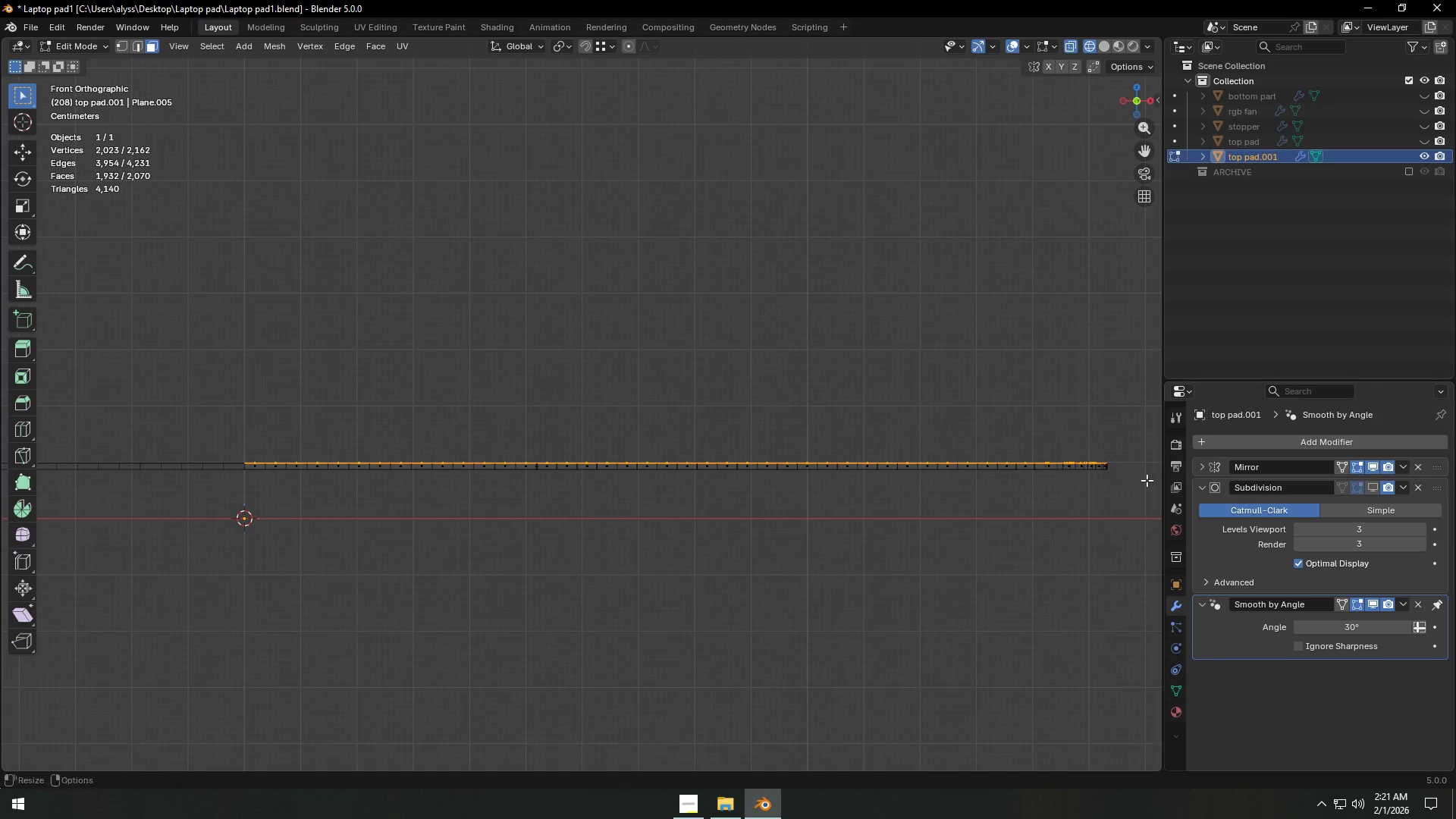 
key(Z)
 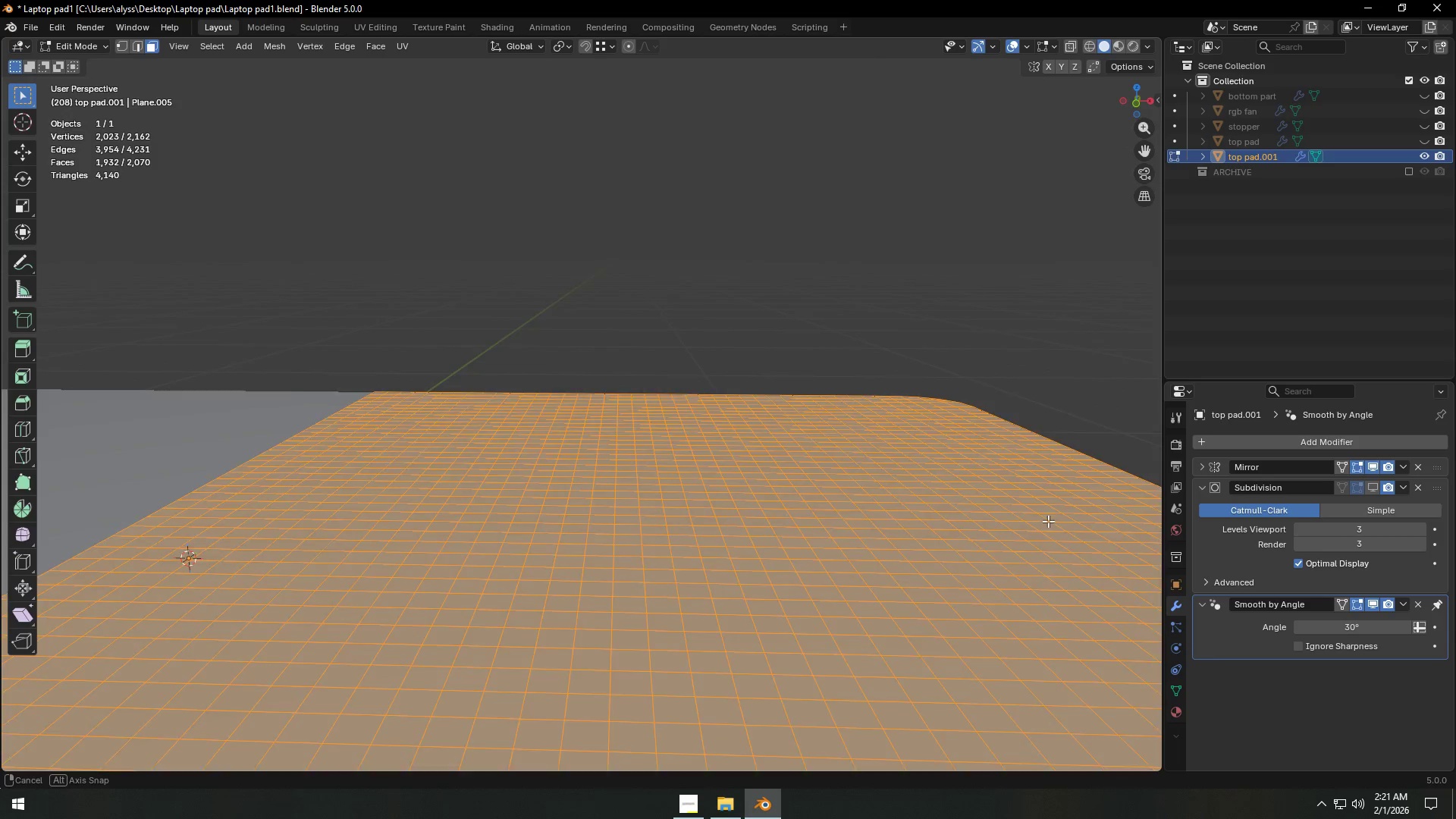 
scroll: coordinate [1047, 538], scroll_direction: down, amount: 4.0
 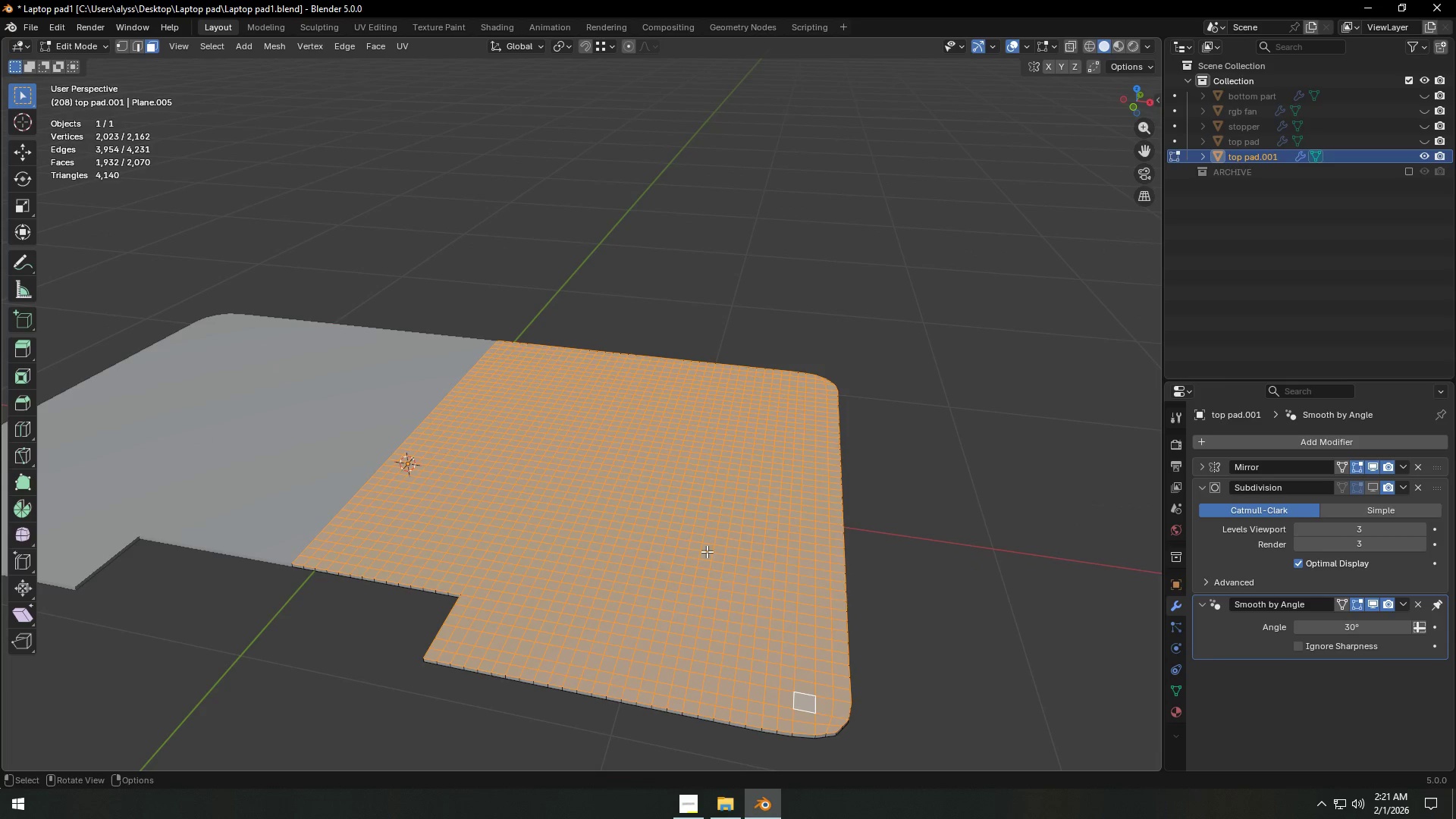 
key(F3)
 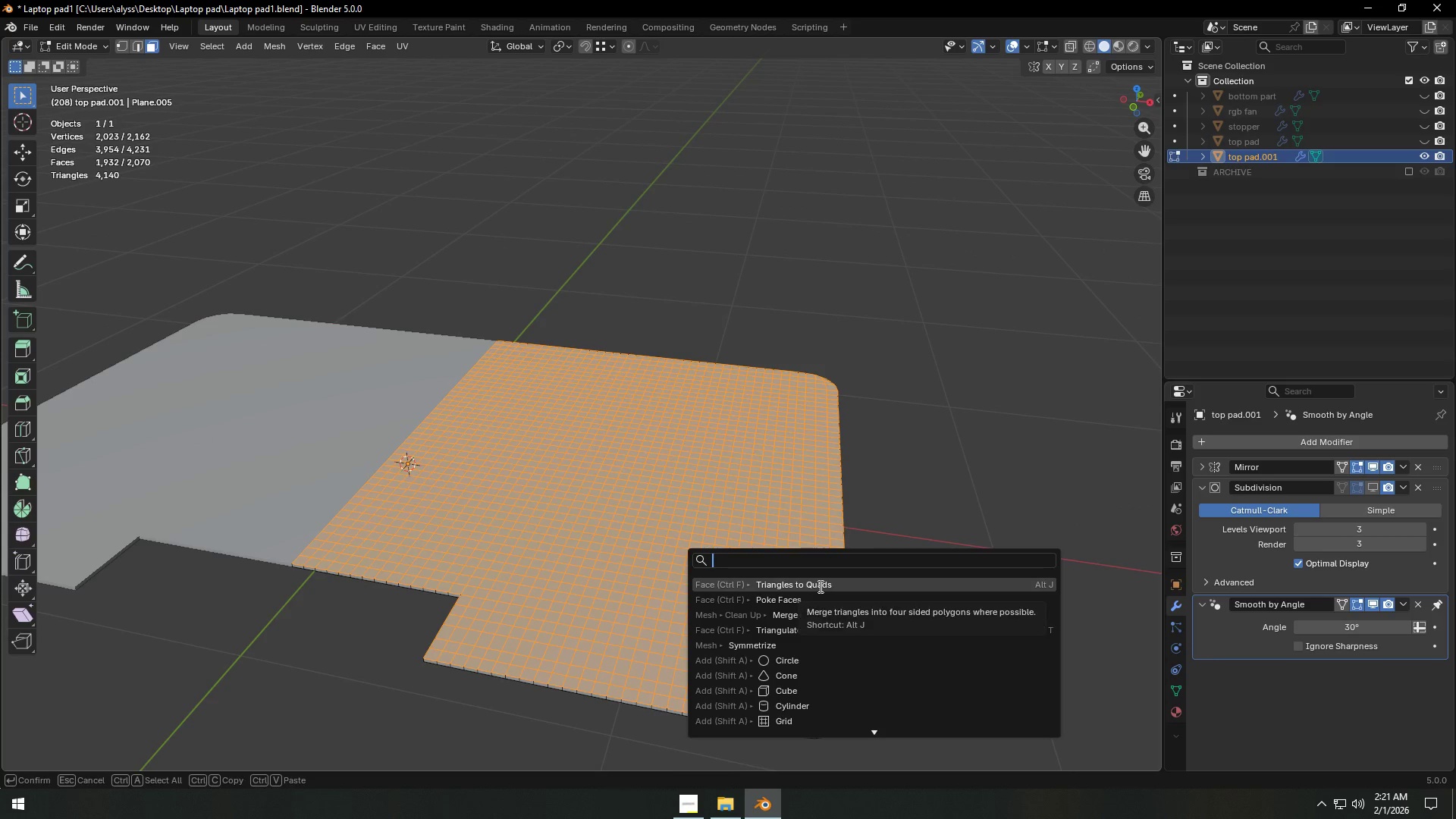 
left_click([818, 597])
 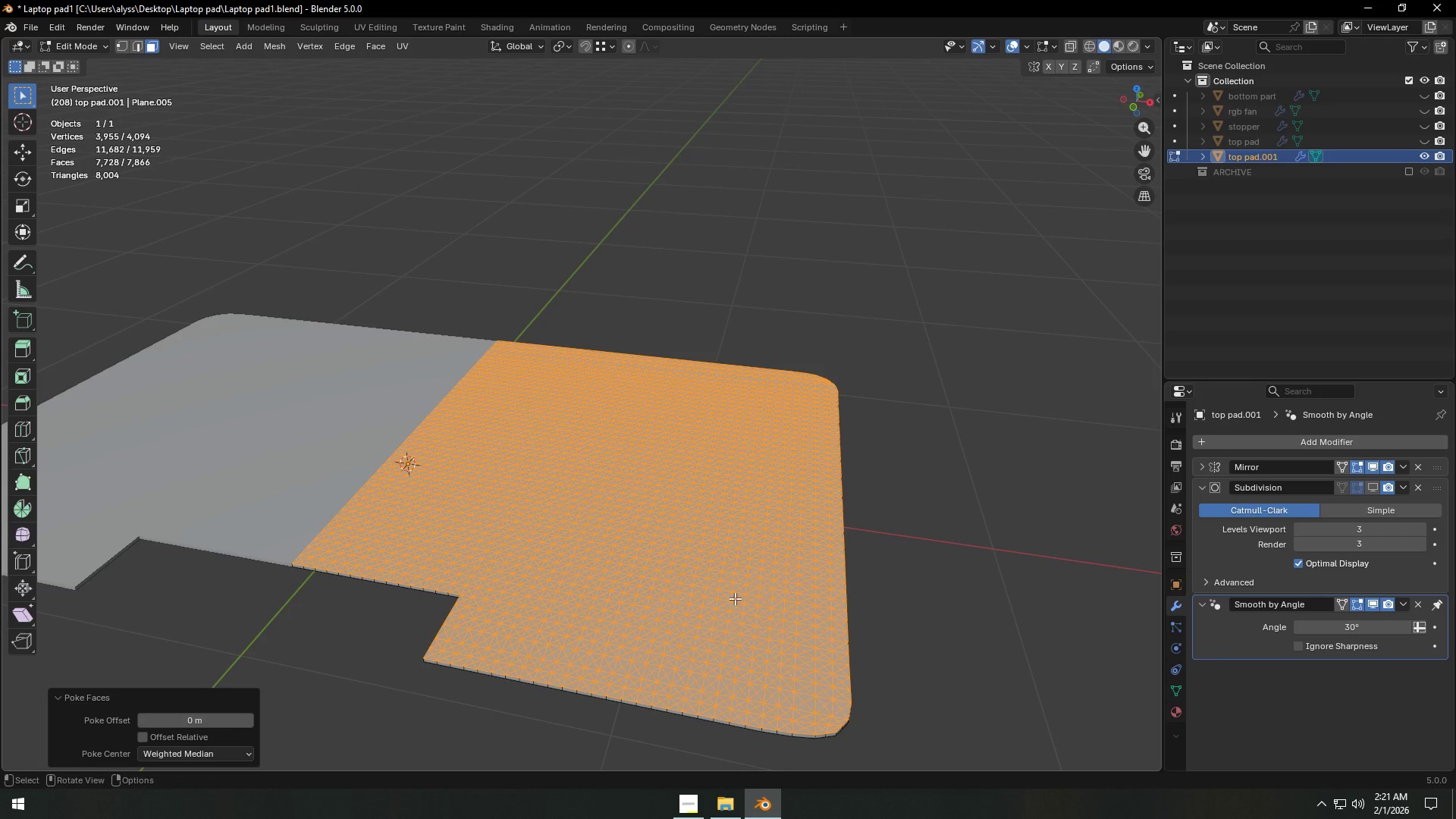 
key(F3)
 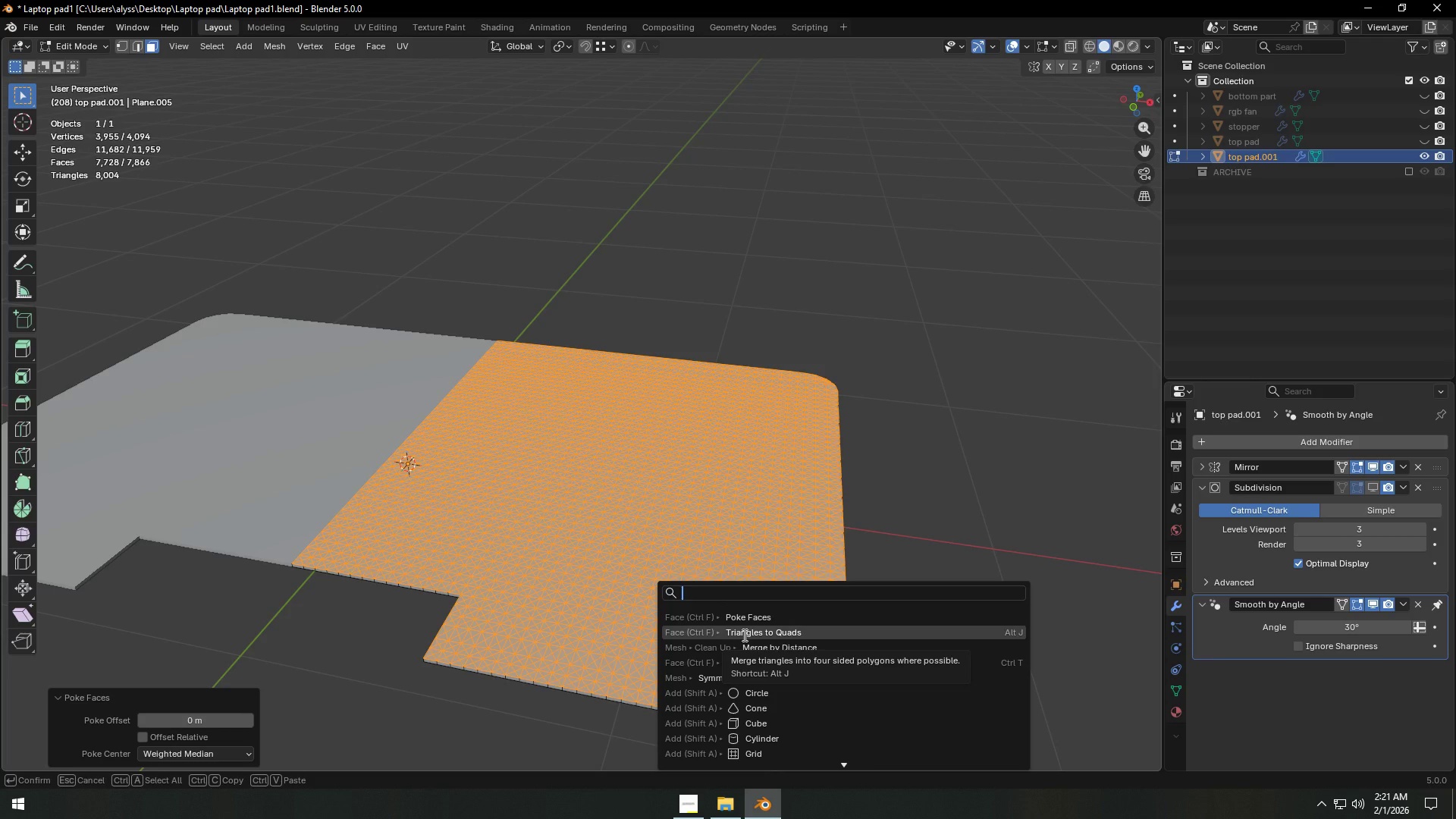 
left_click([744, 635])
 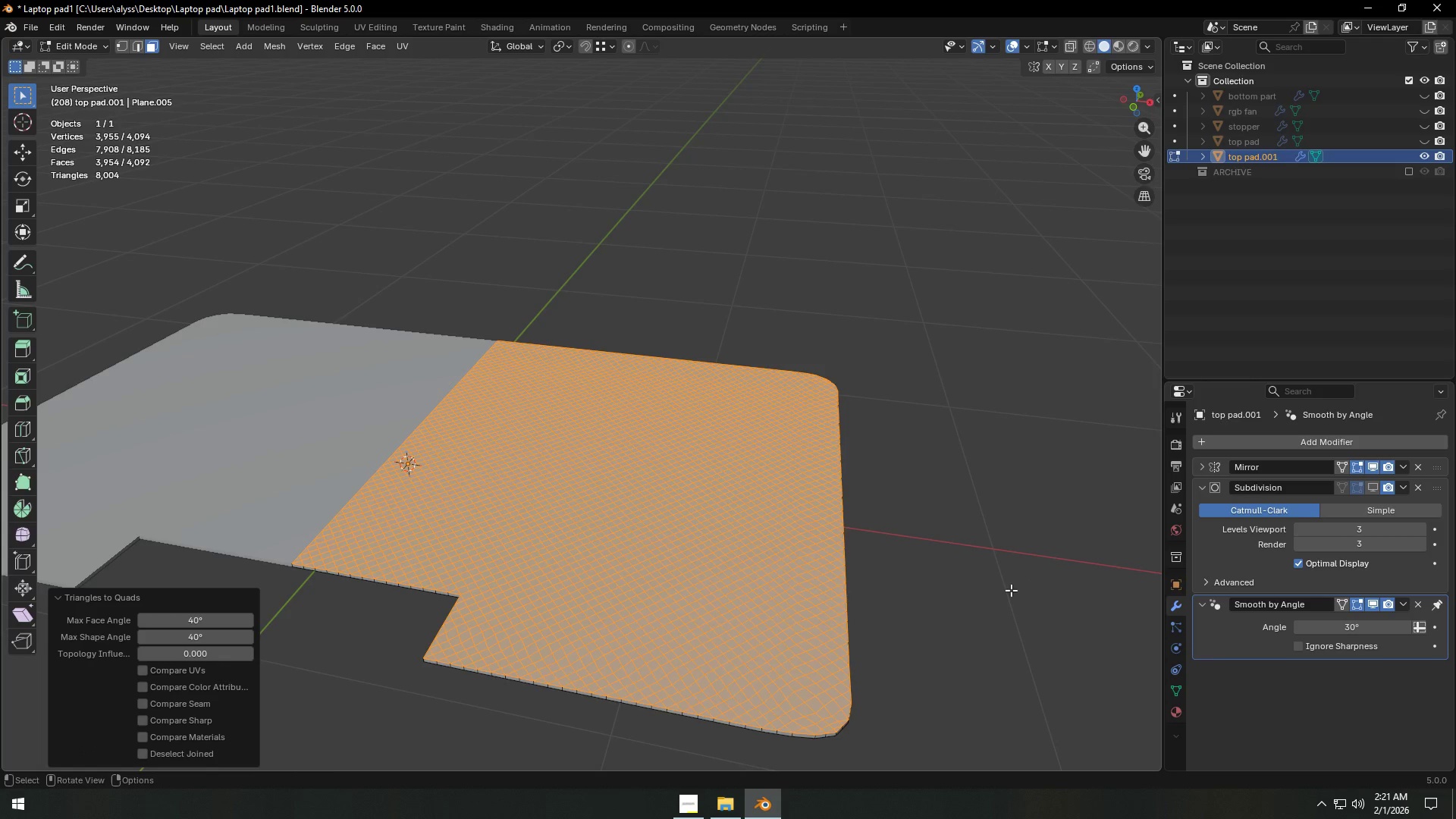 
left_click([1012, 590])
 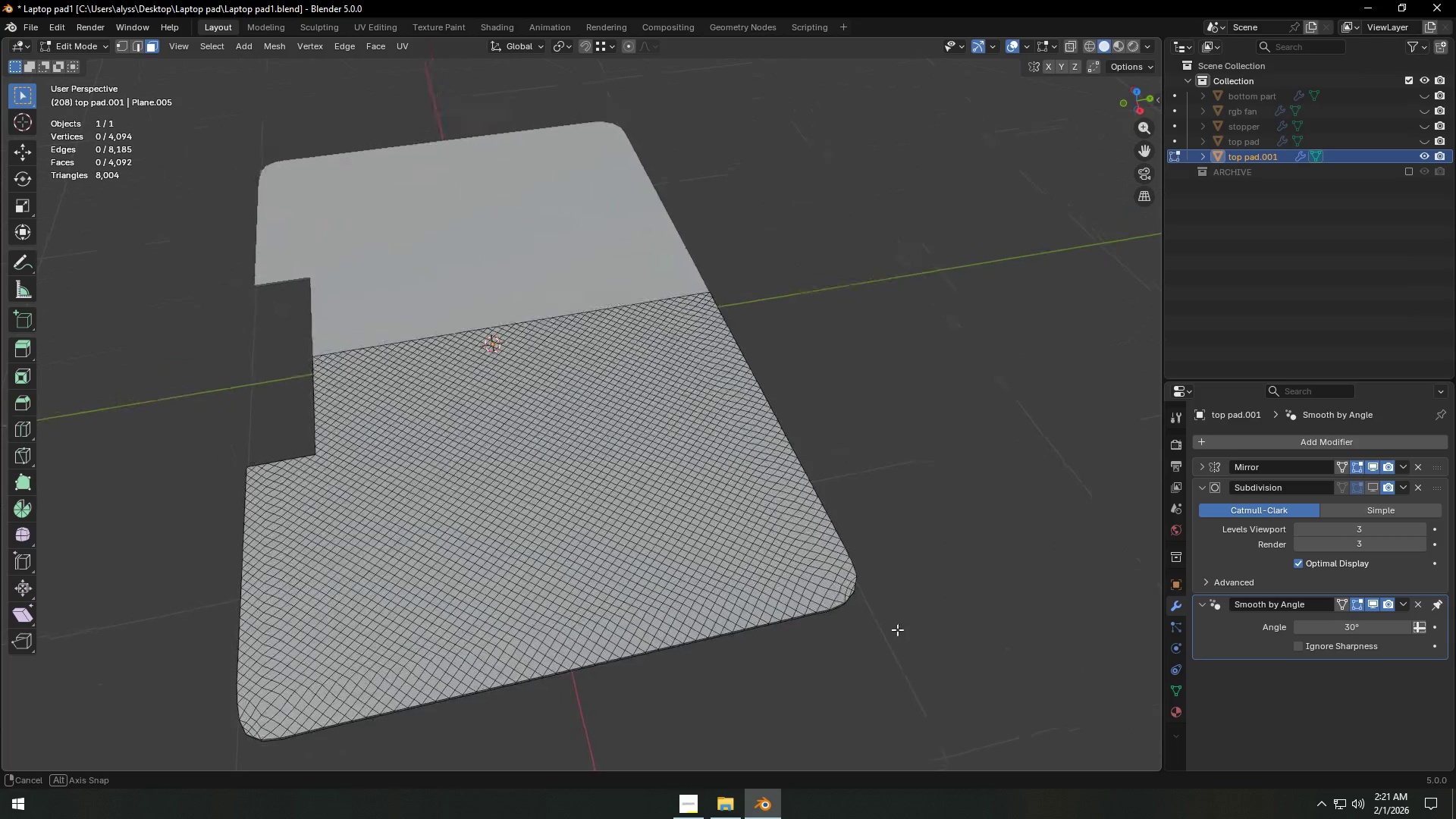 
hold_key(key=ShiftLeft, duration=0.34)
 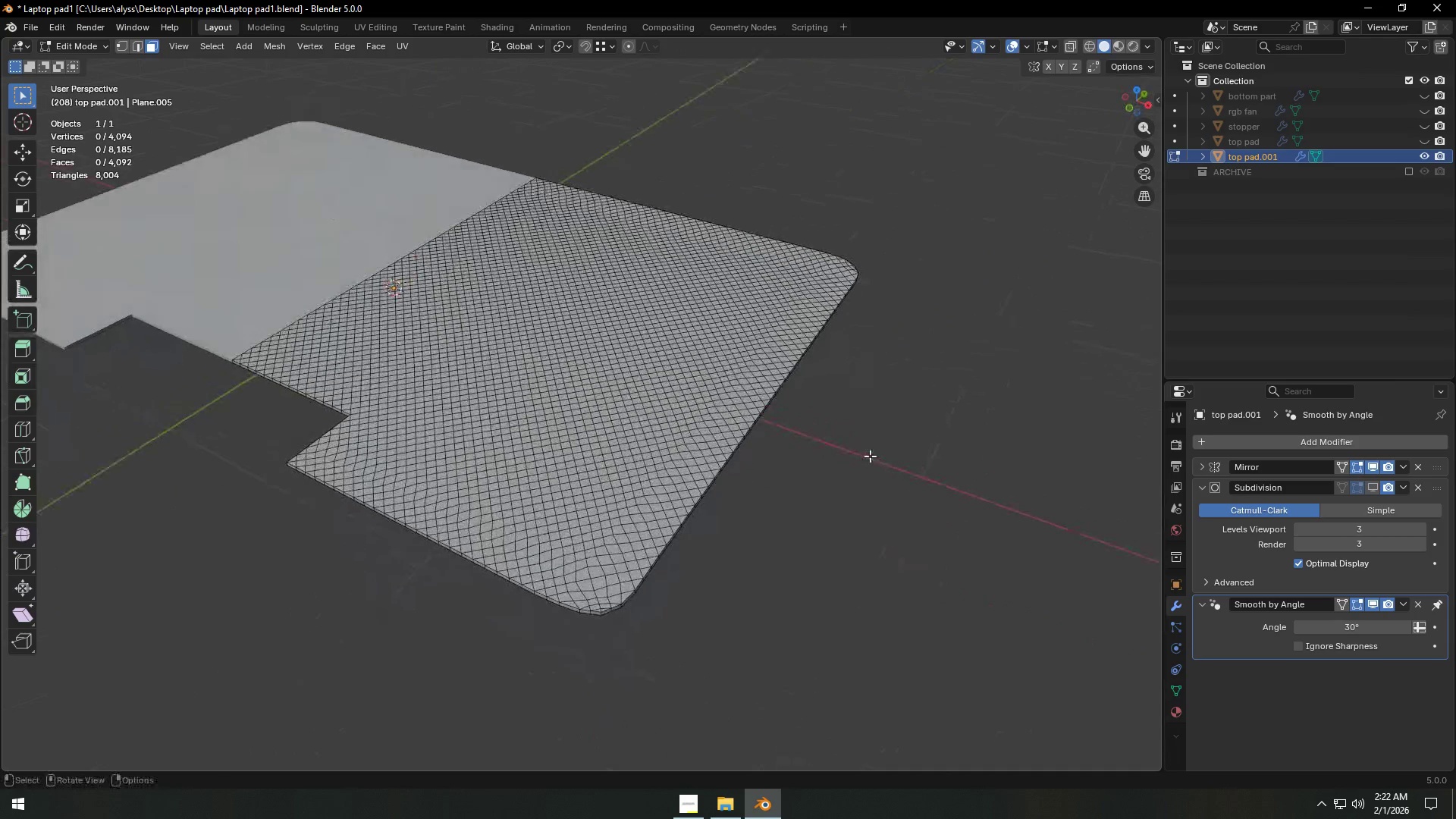 
scroll: coordinate [824, 545], scroll_direction: up, amount: 2.0
 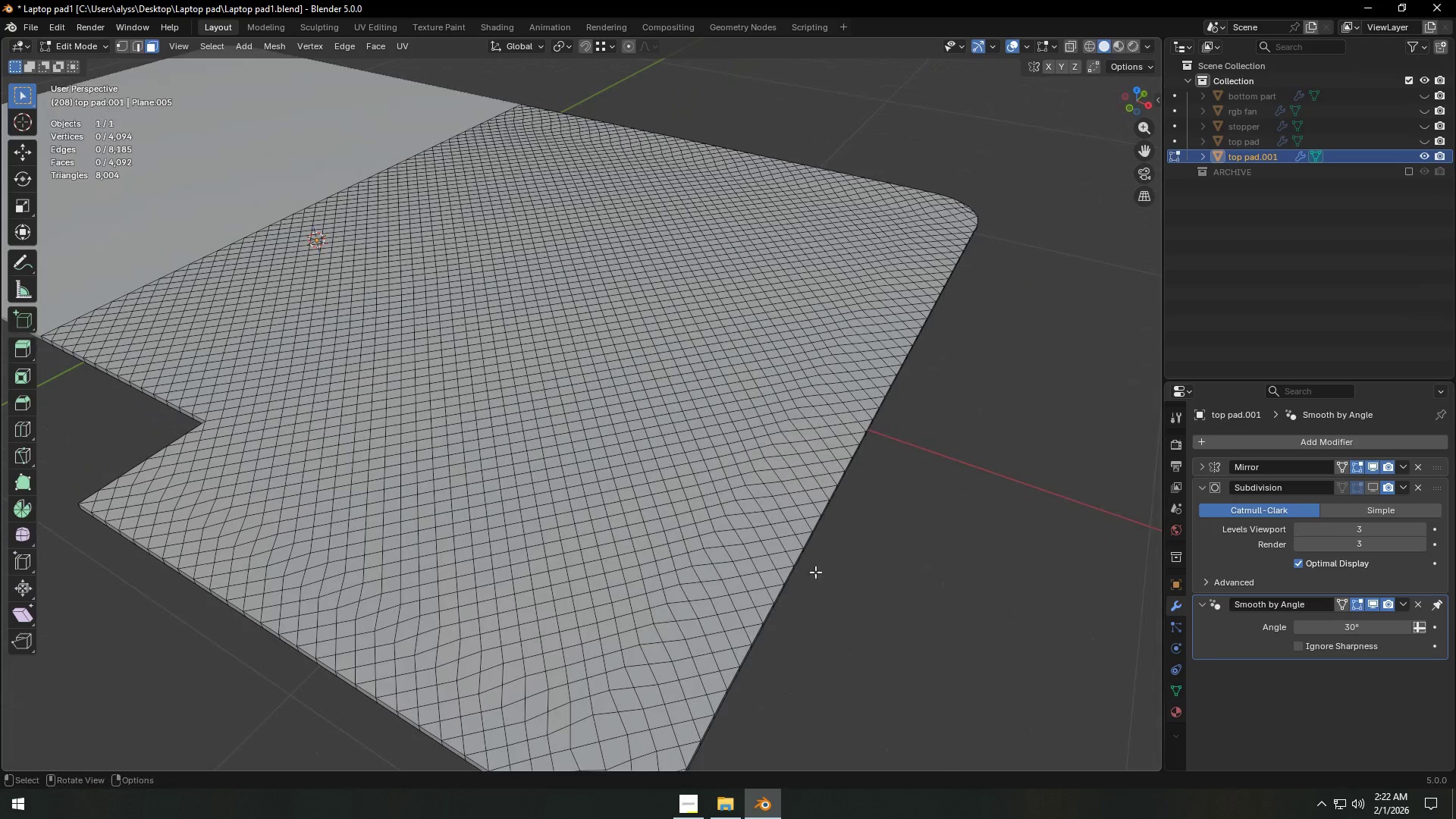 
hold_key(key=ShiftLeft, duration=0.42)
 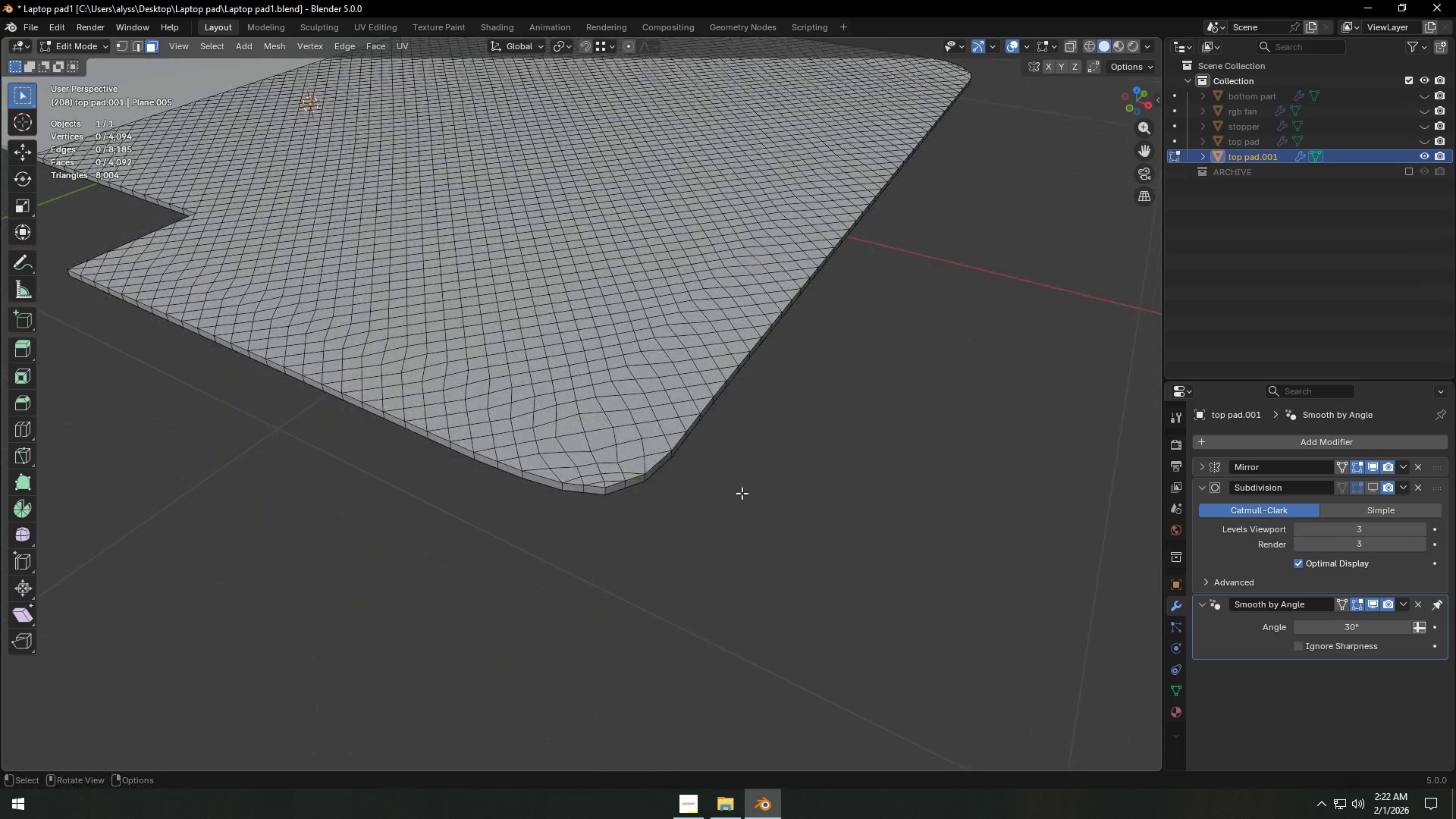 
key(1)
 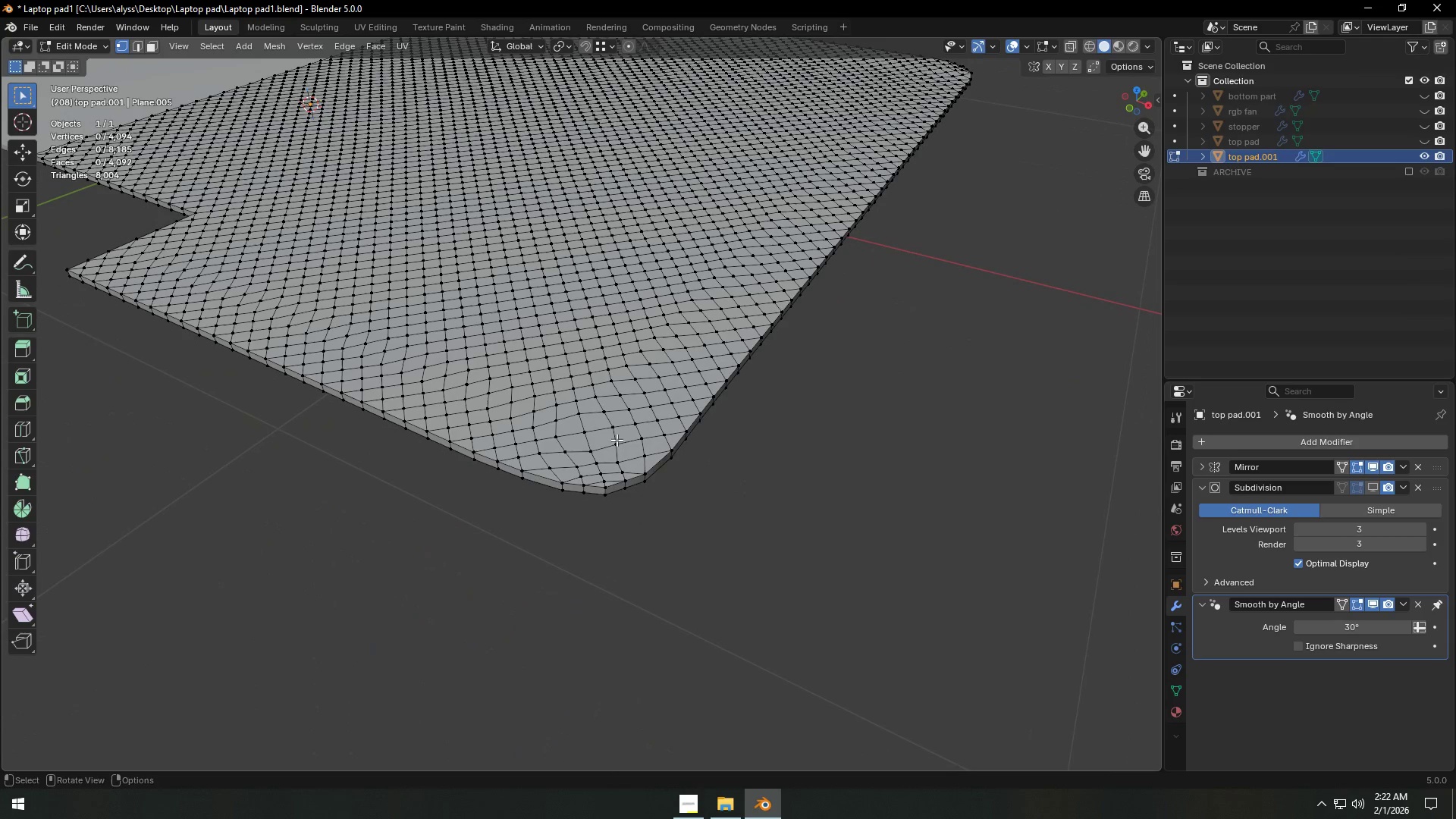 
left_click([610, 428])
 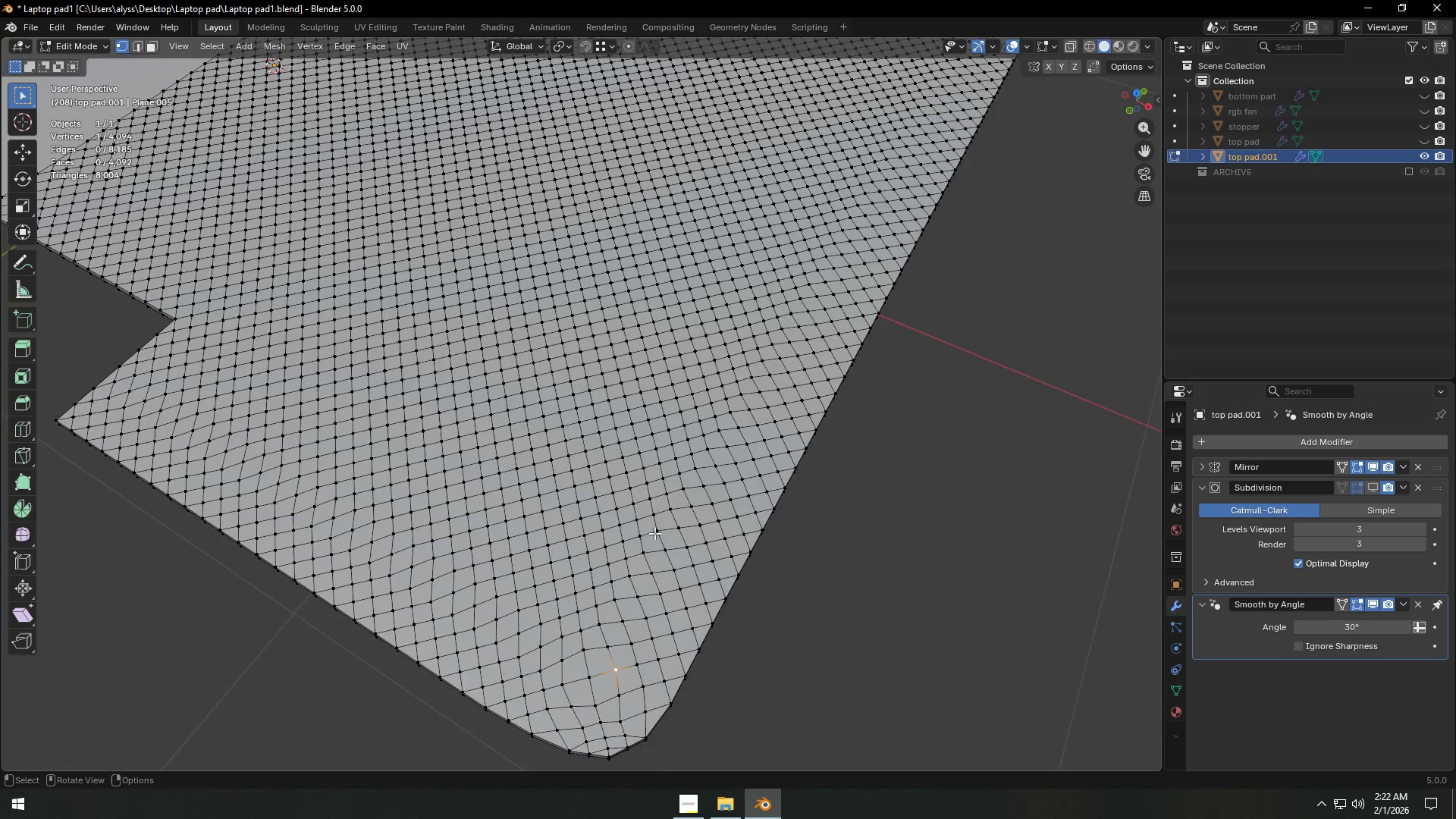 
key(Backquote)
 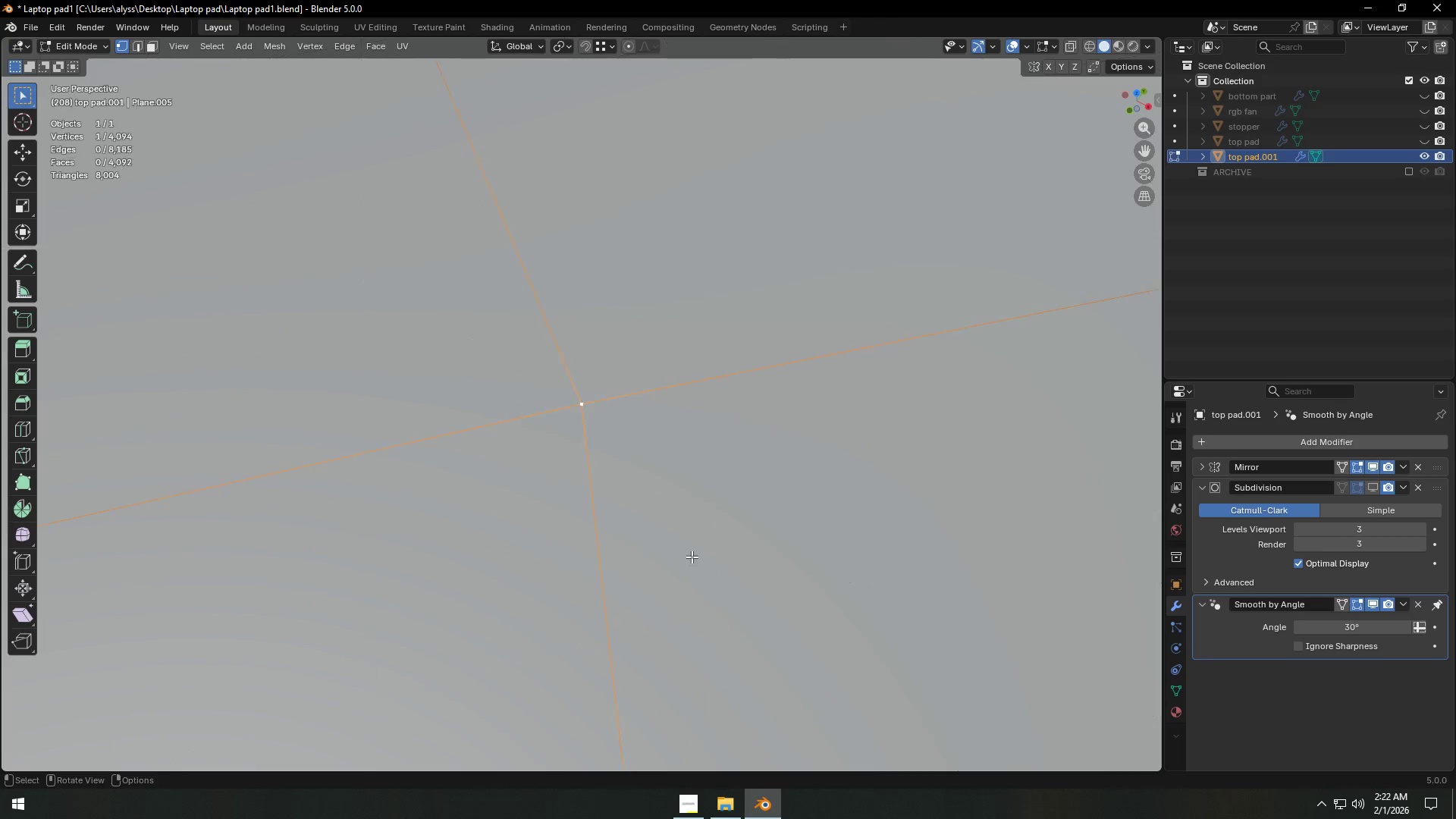 
scroll: coordinate [693, 547], scroll_direction: down, amount: 17.0
 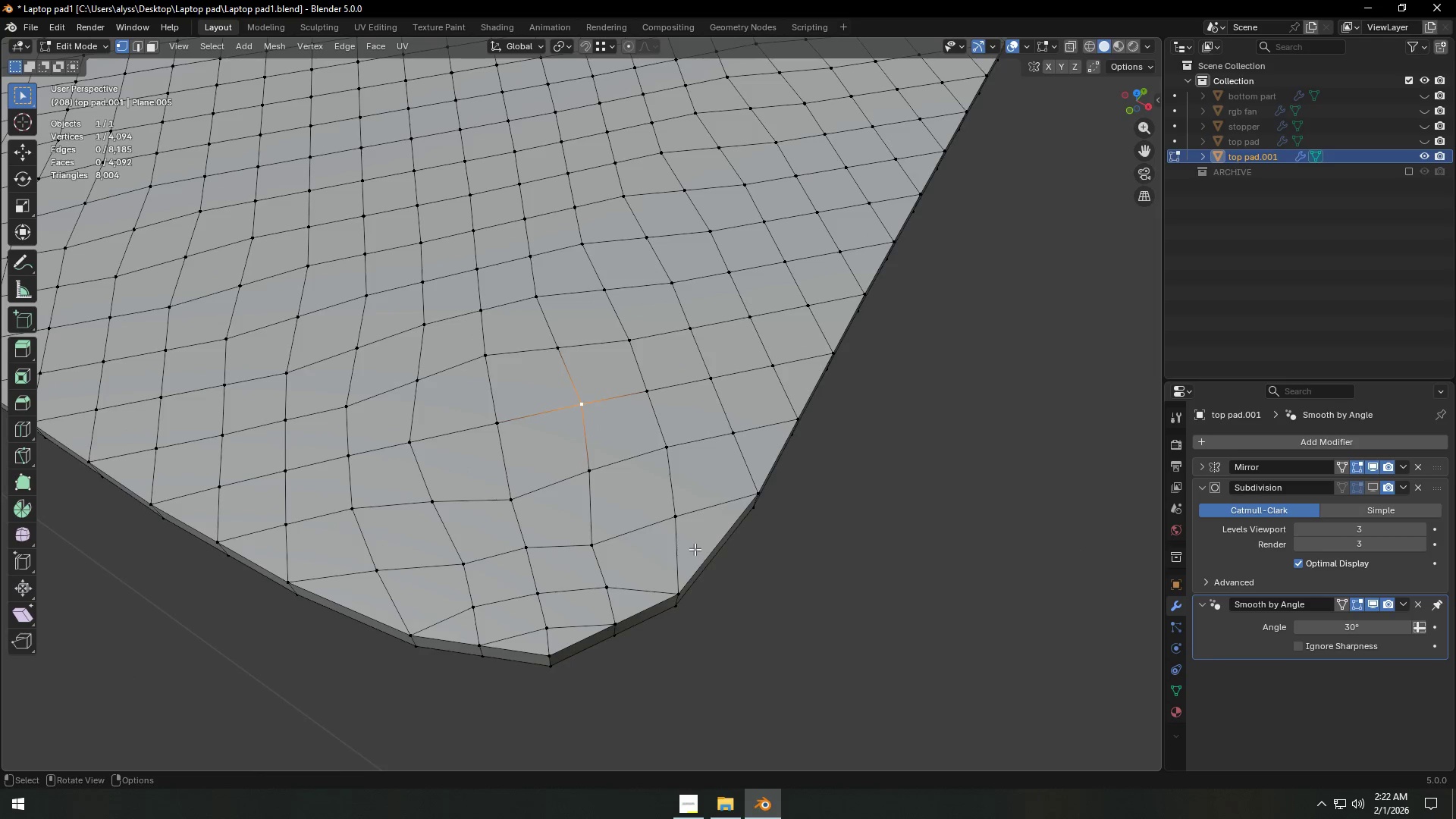 
key(Backquote)
 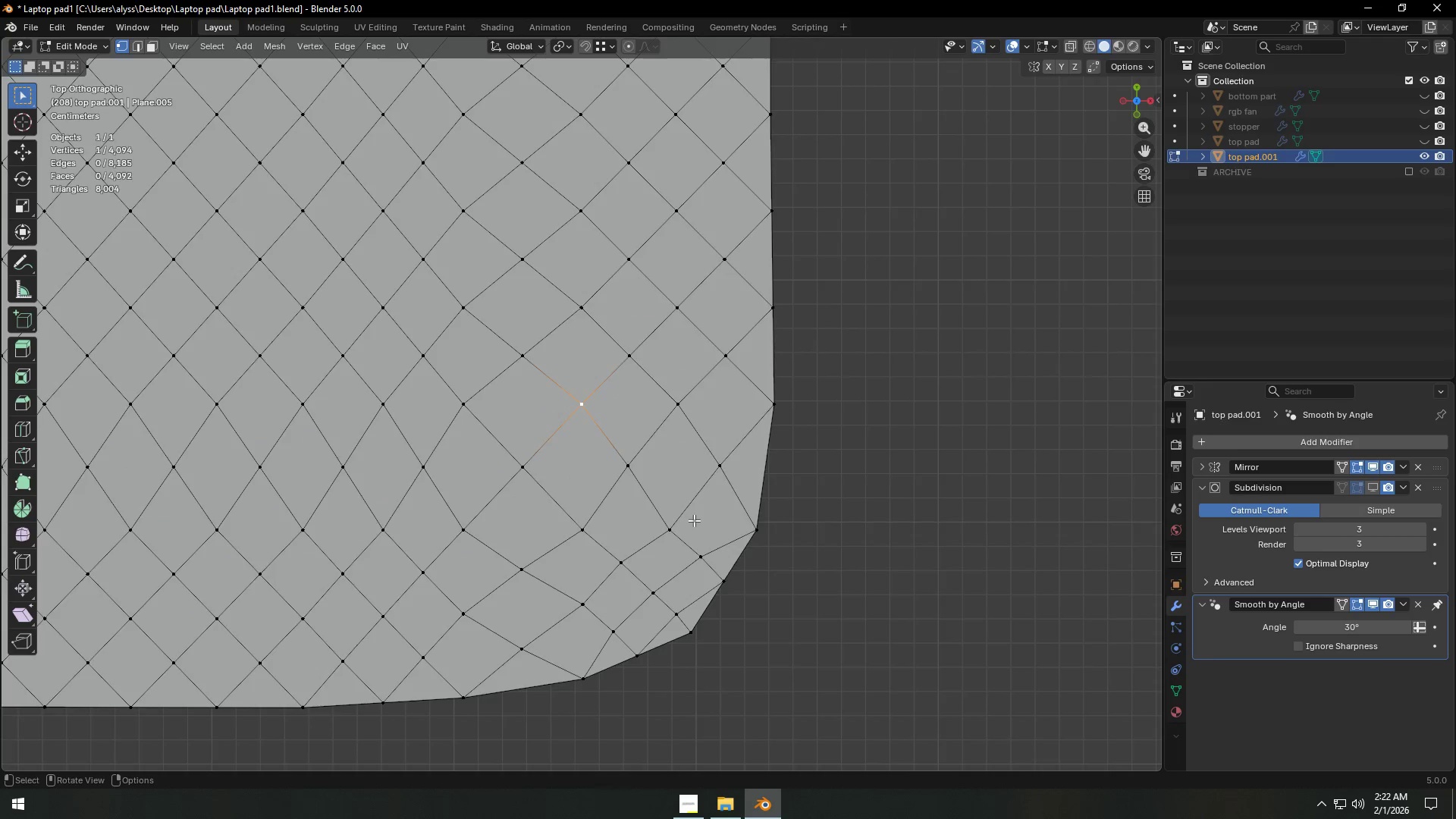 
scroll: coordinate [694, 521], scroll_direction: down, amount: 4.0
 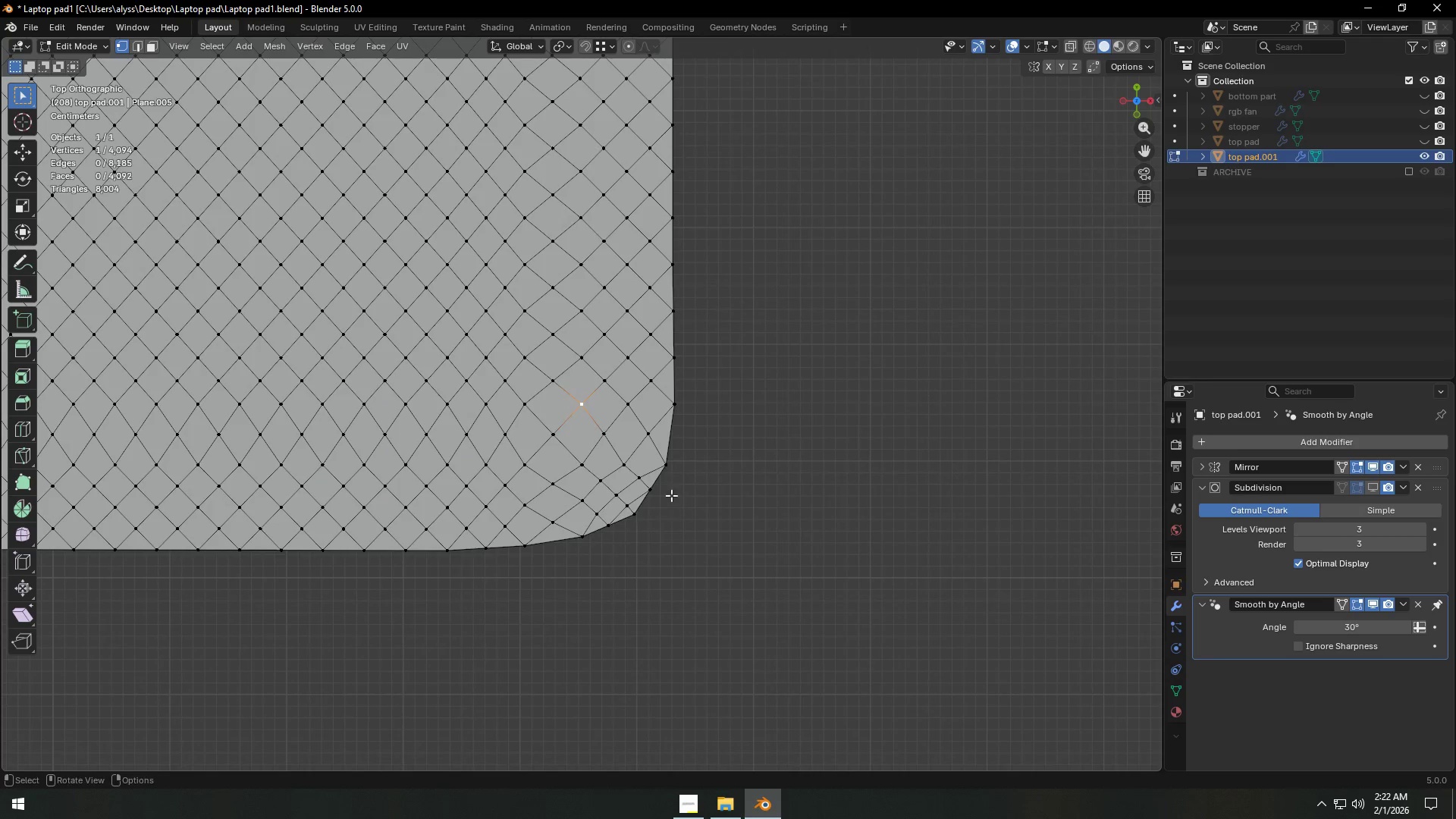 
key(Shift+ShiftLeft)
 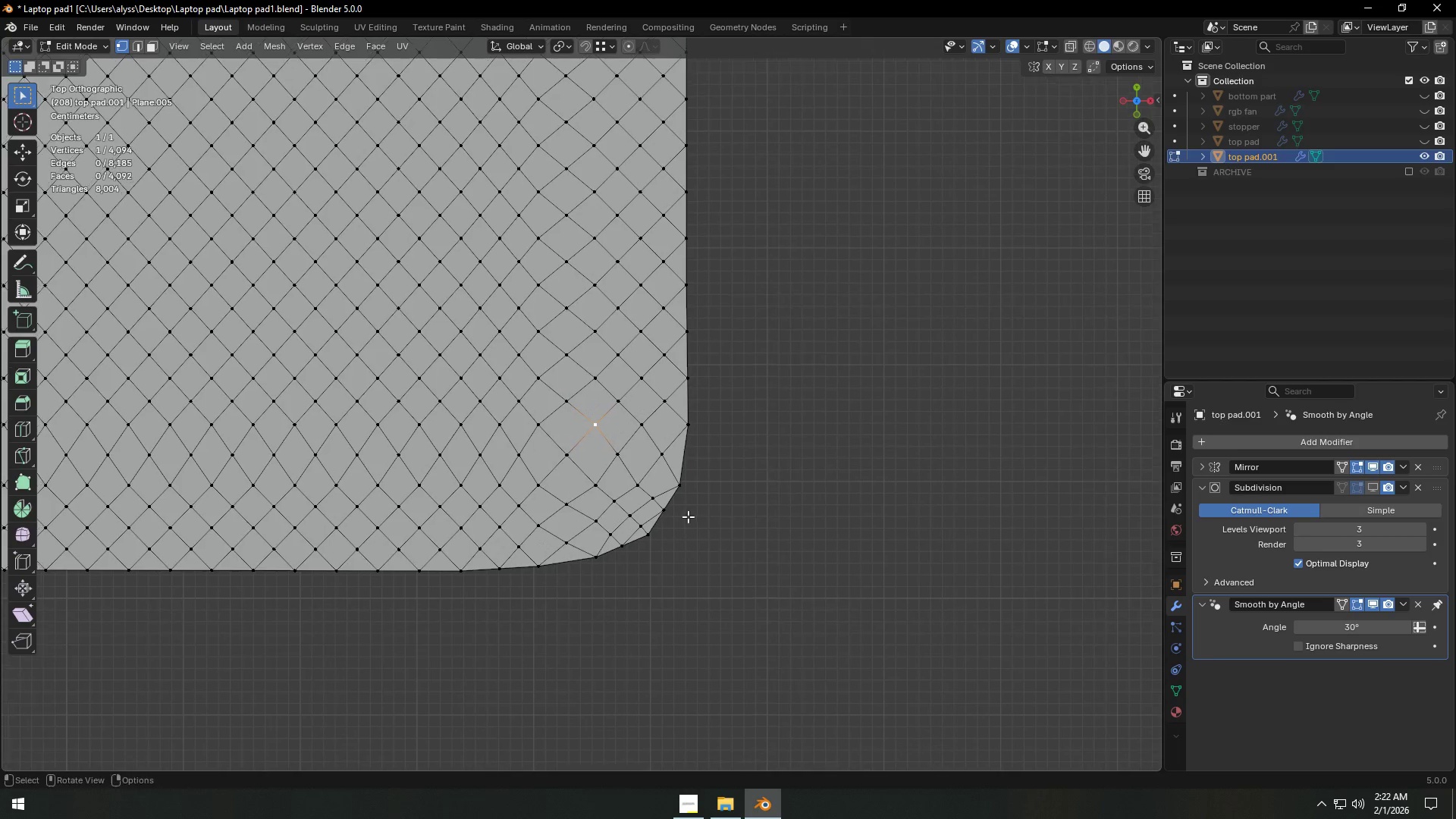 
scroll: coordinate [689, 518], scroll_direction: up, amount: 3.0
 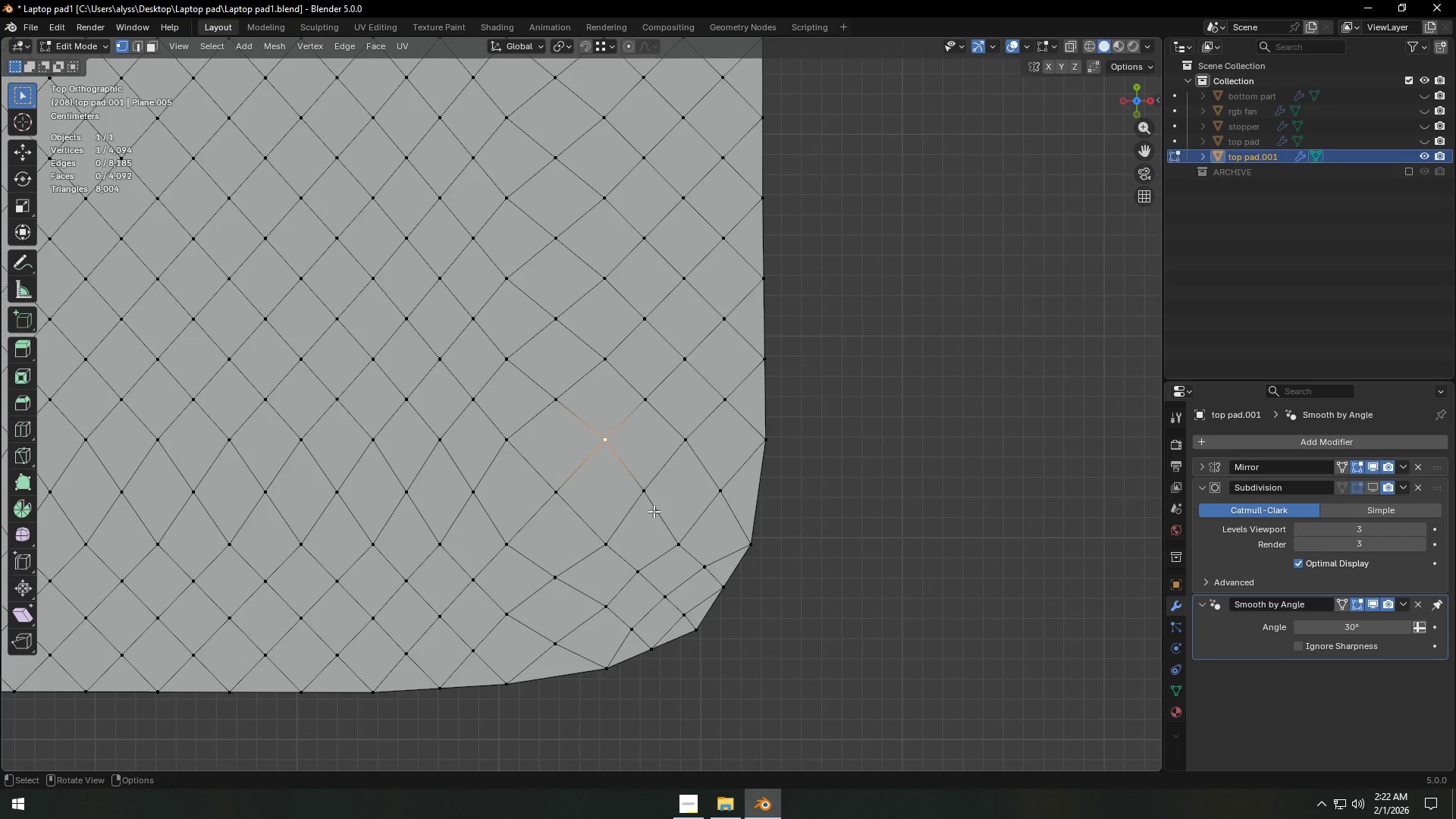 
type(gg)
 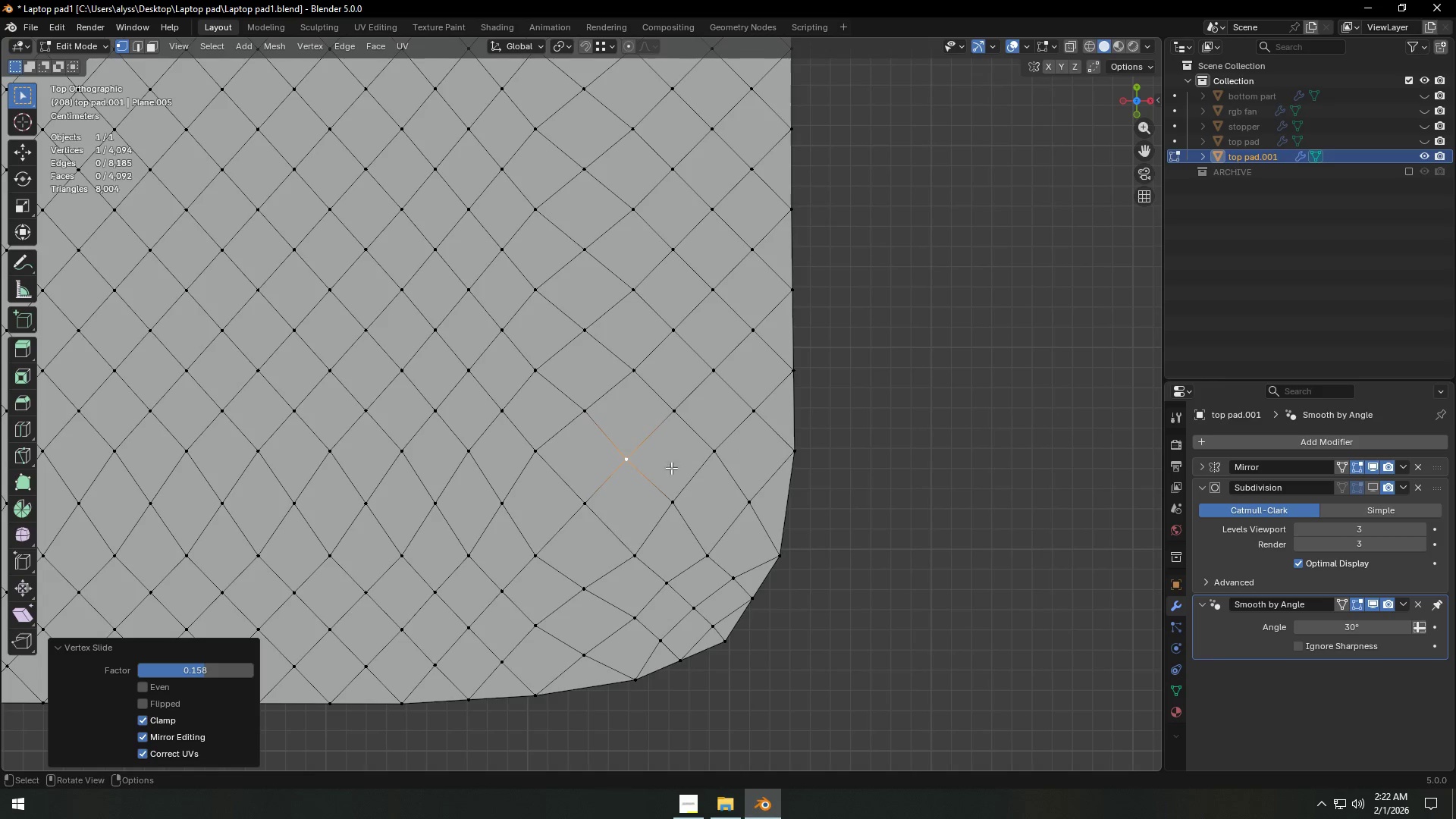 
double_click([548, 546])
 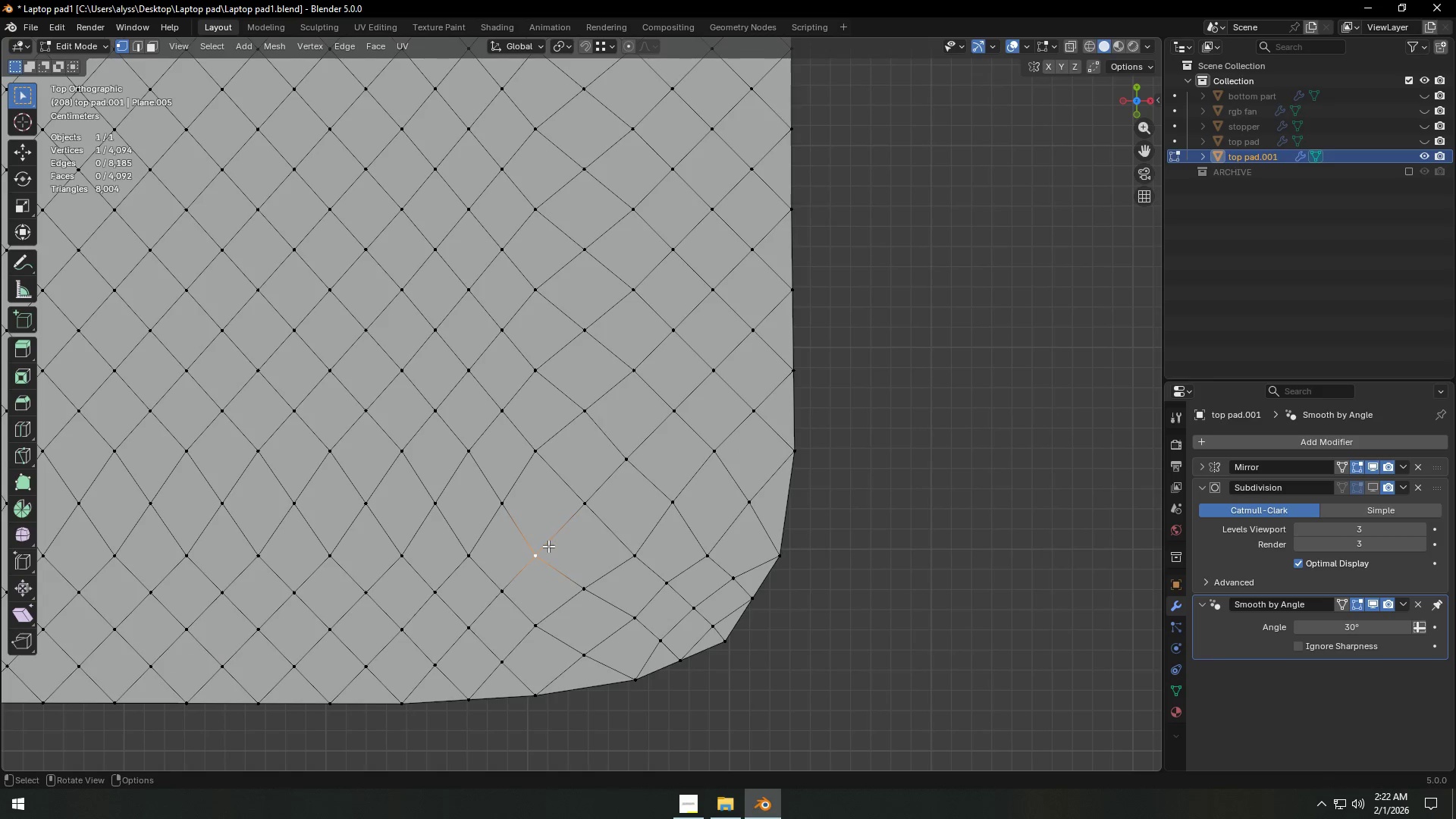 
type(gg)
 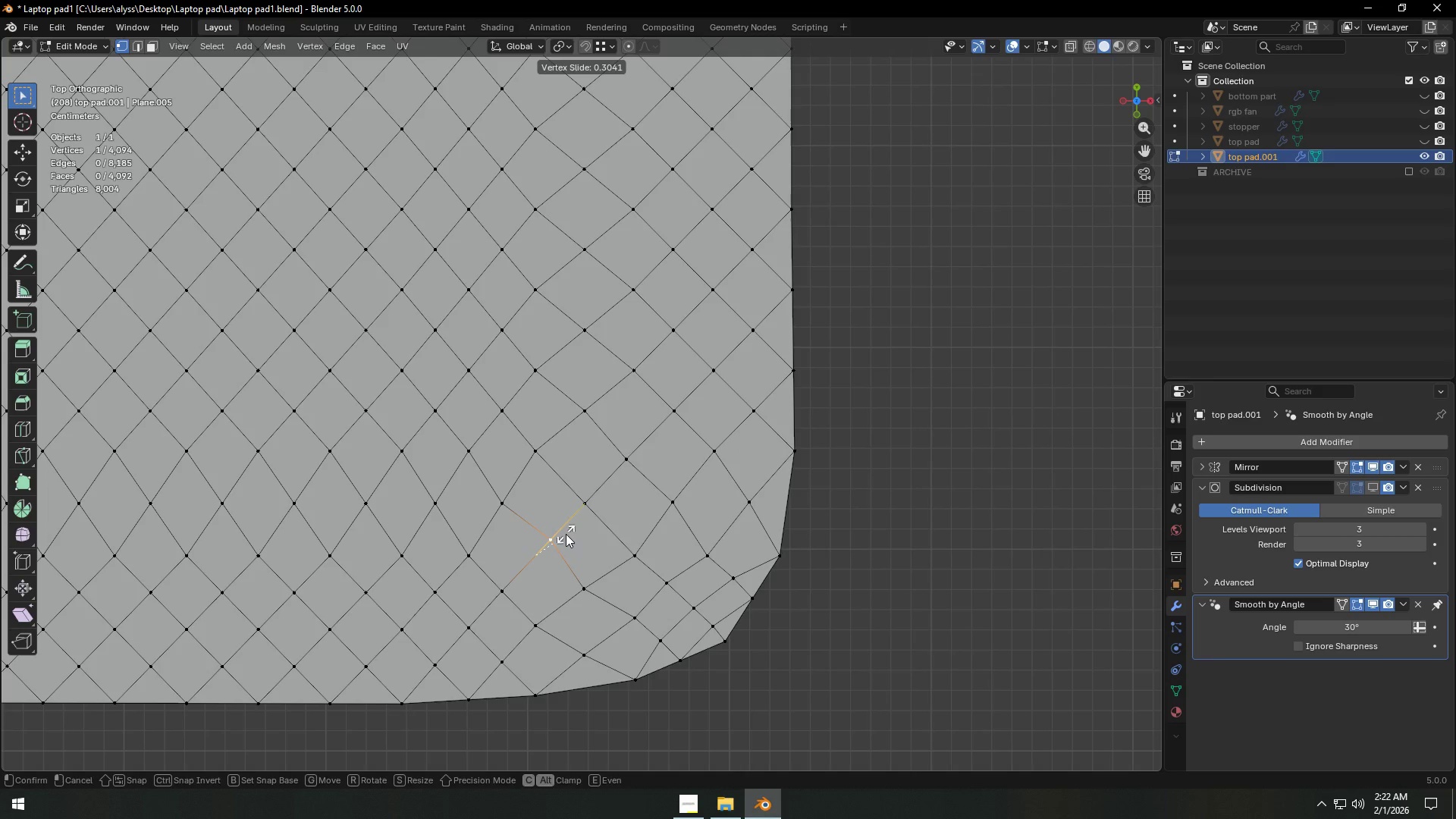 
left_click([566, 534])
 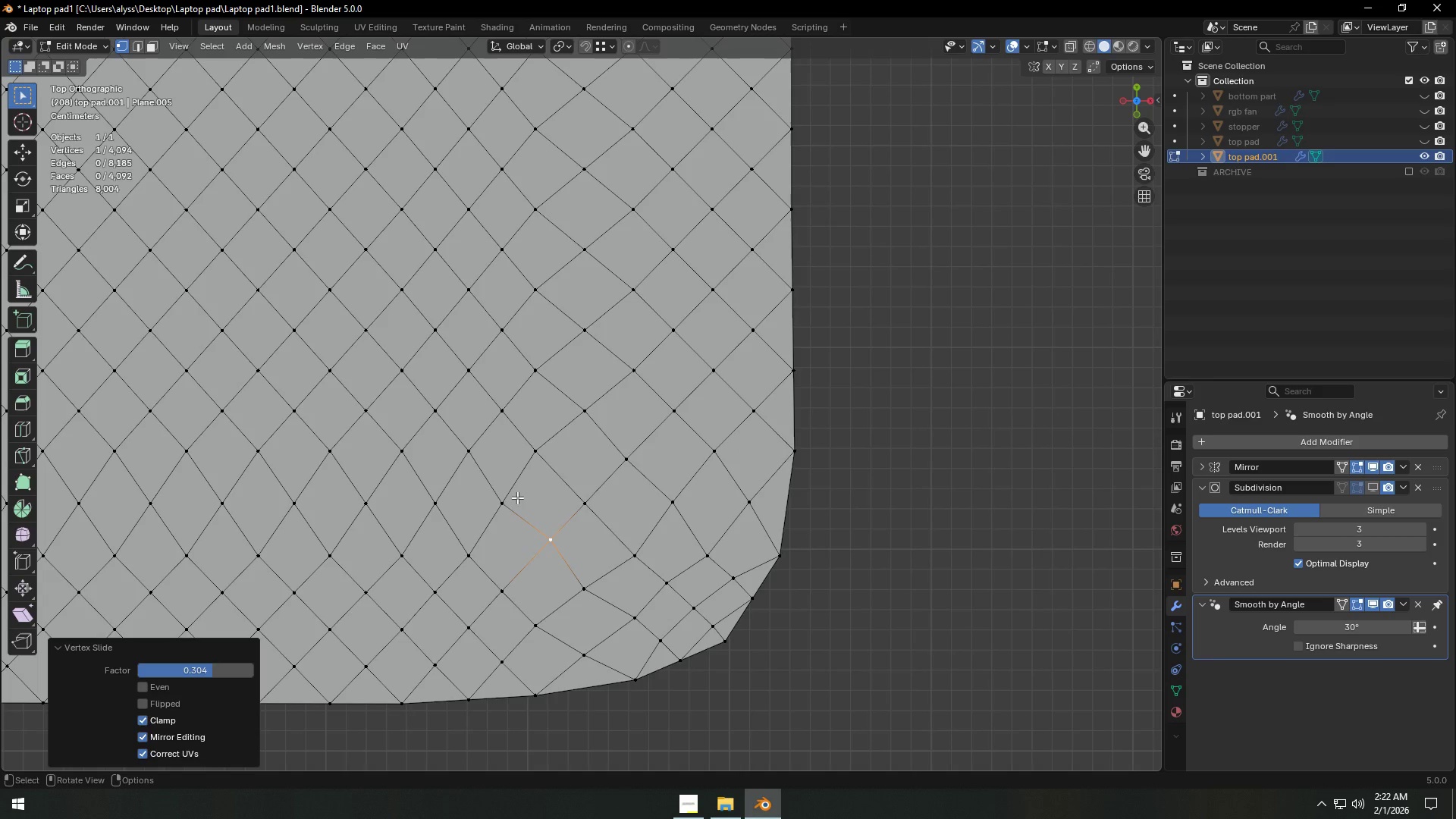 
left_click([517, 497])
 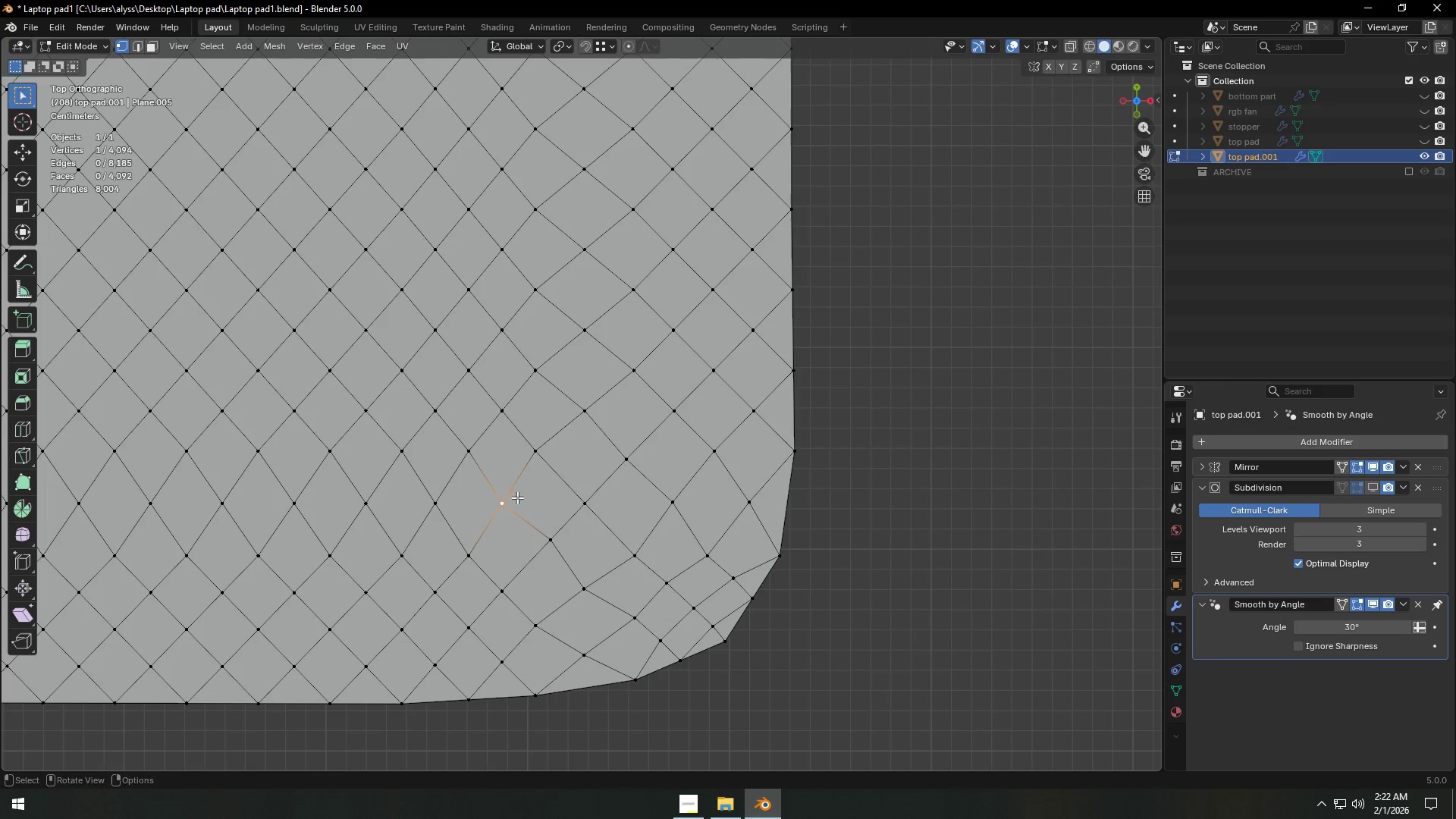 
type(gg)
 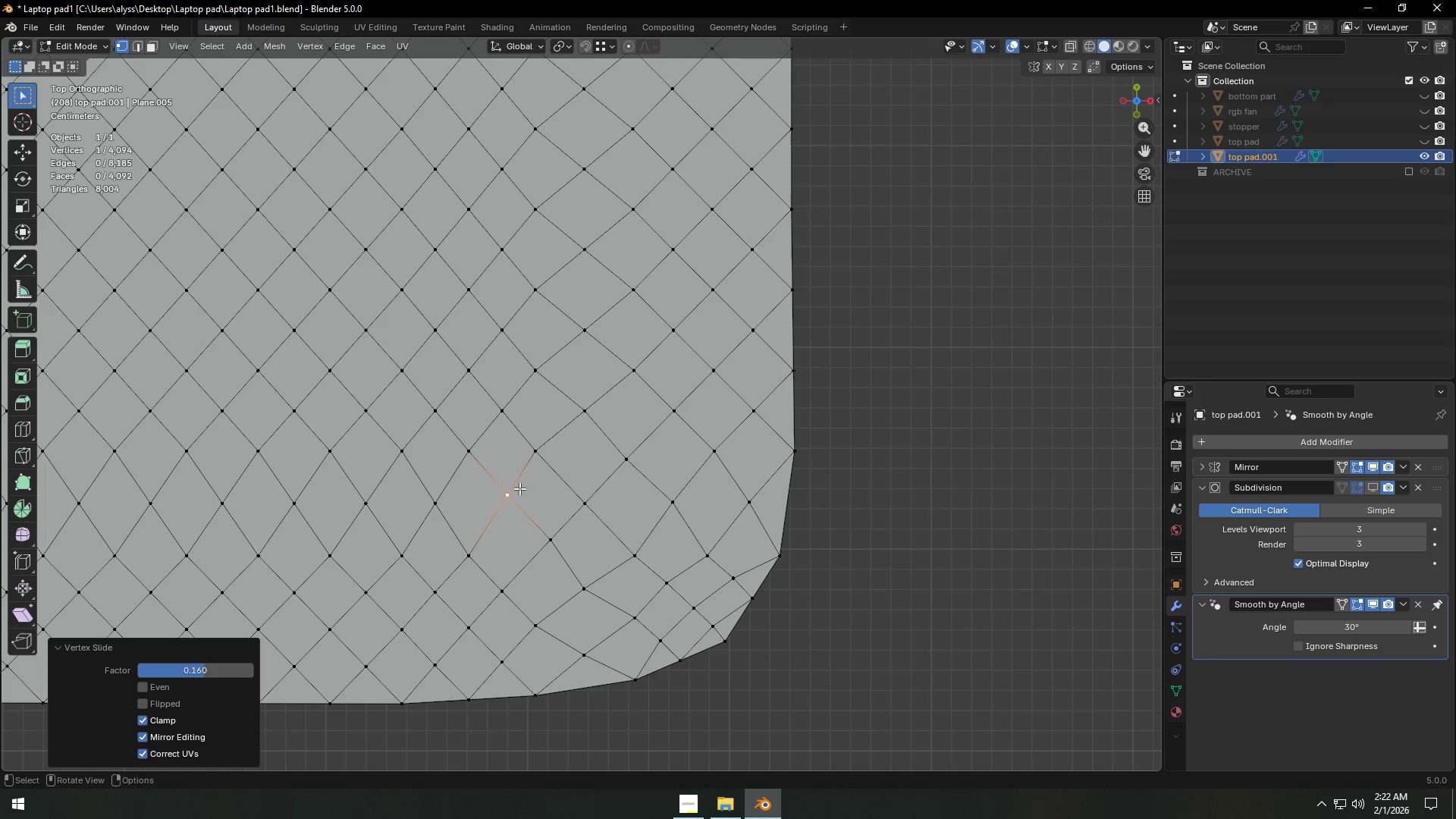 
double_click([536, 447])
 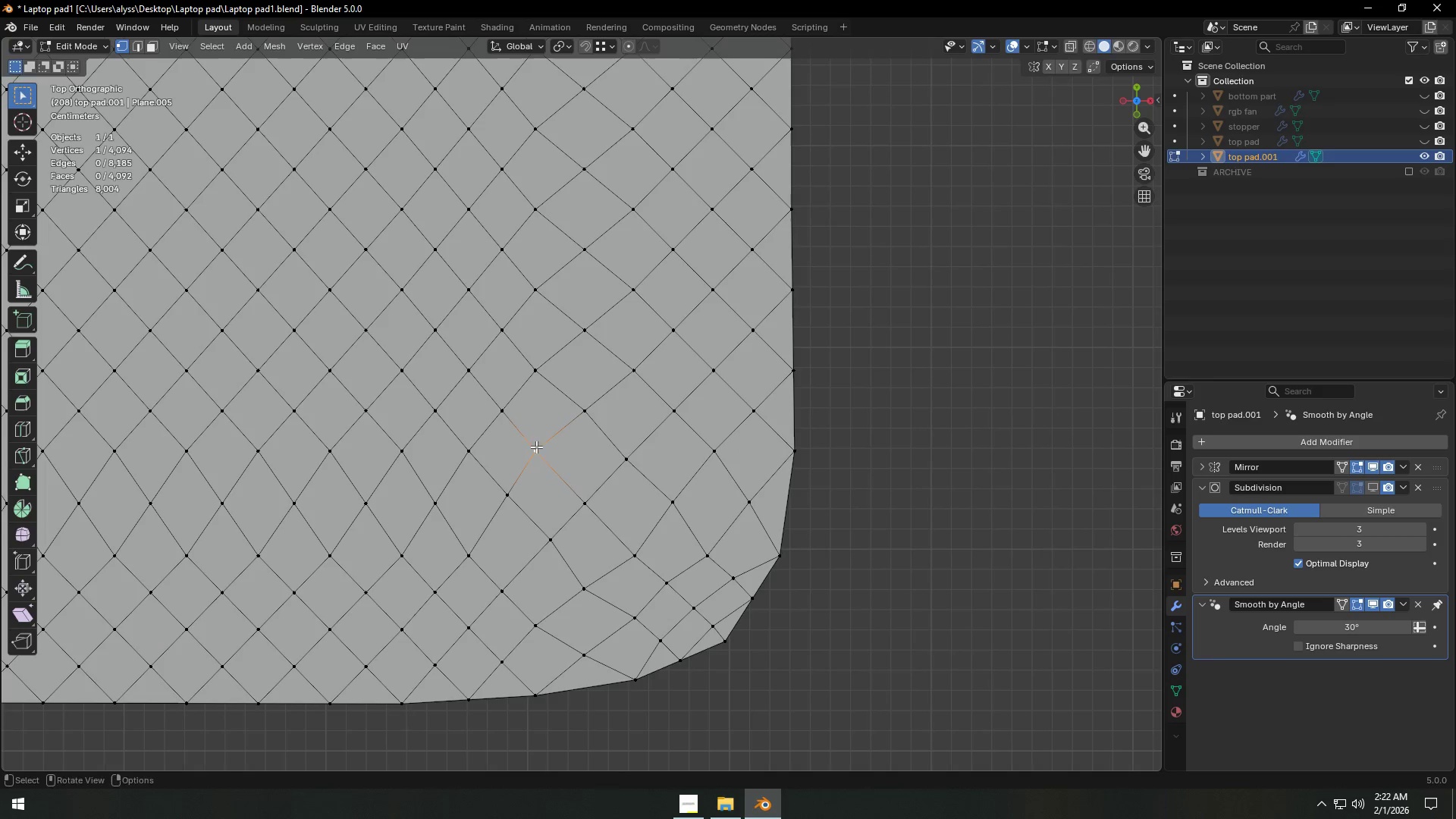 
type(gg)
 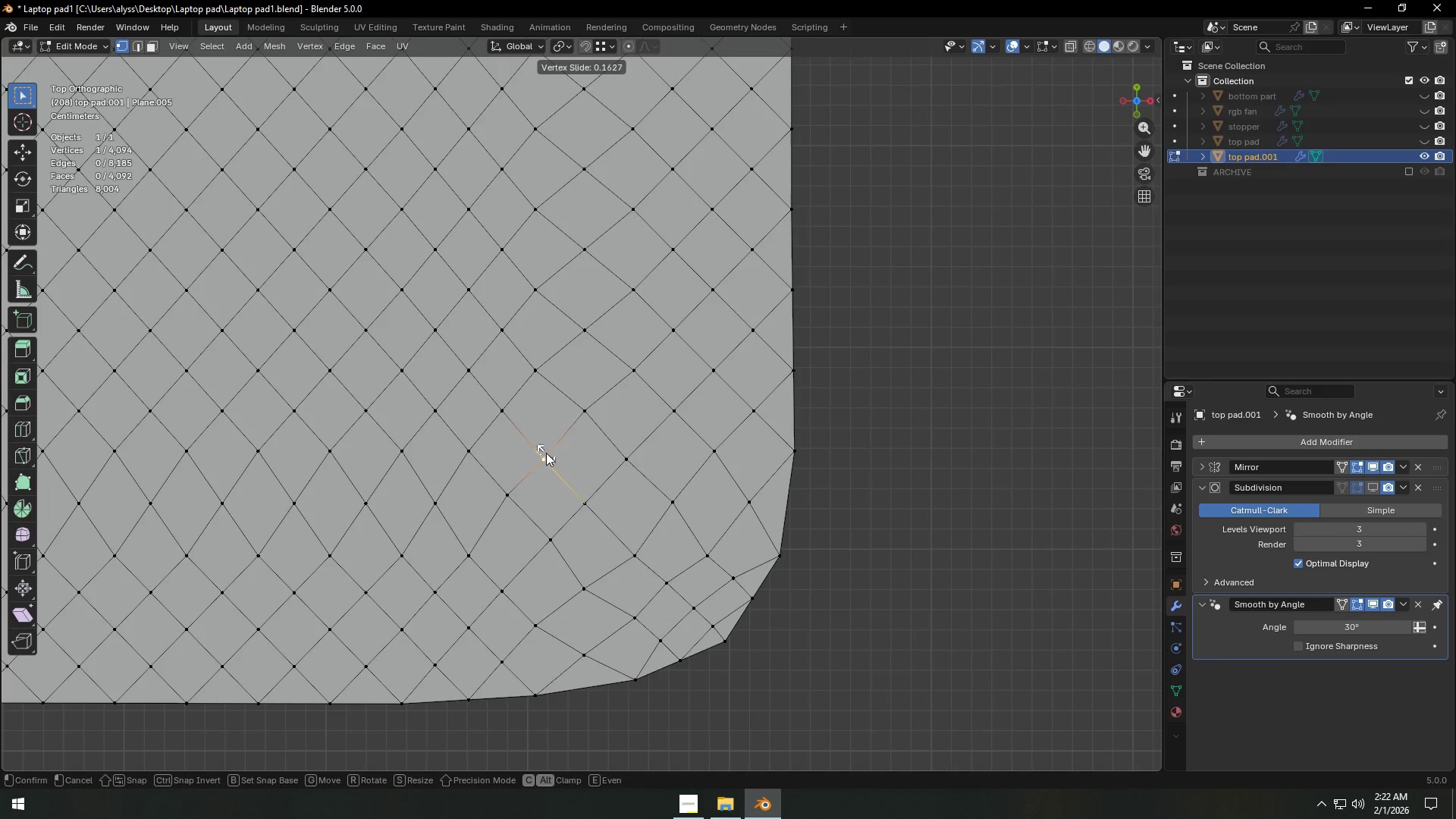 
left_click([546, 453])
 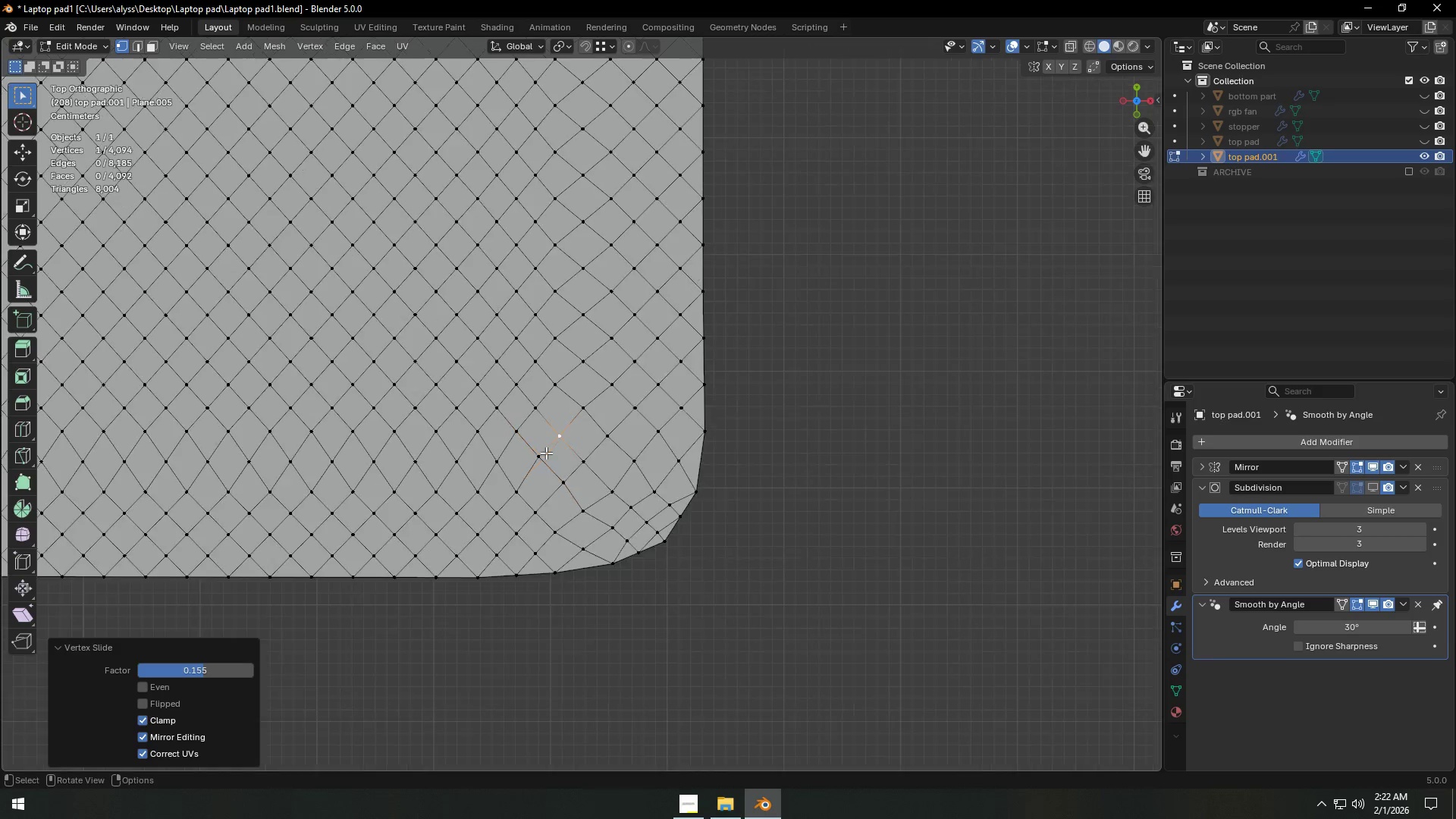 
scroll: coordinate [546, 453], scroll_direction: down, amount: 12.0
 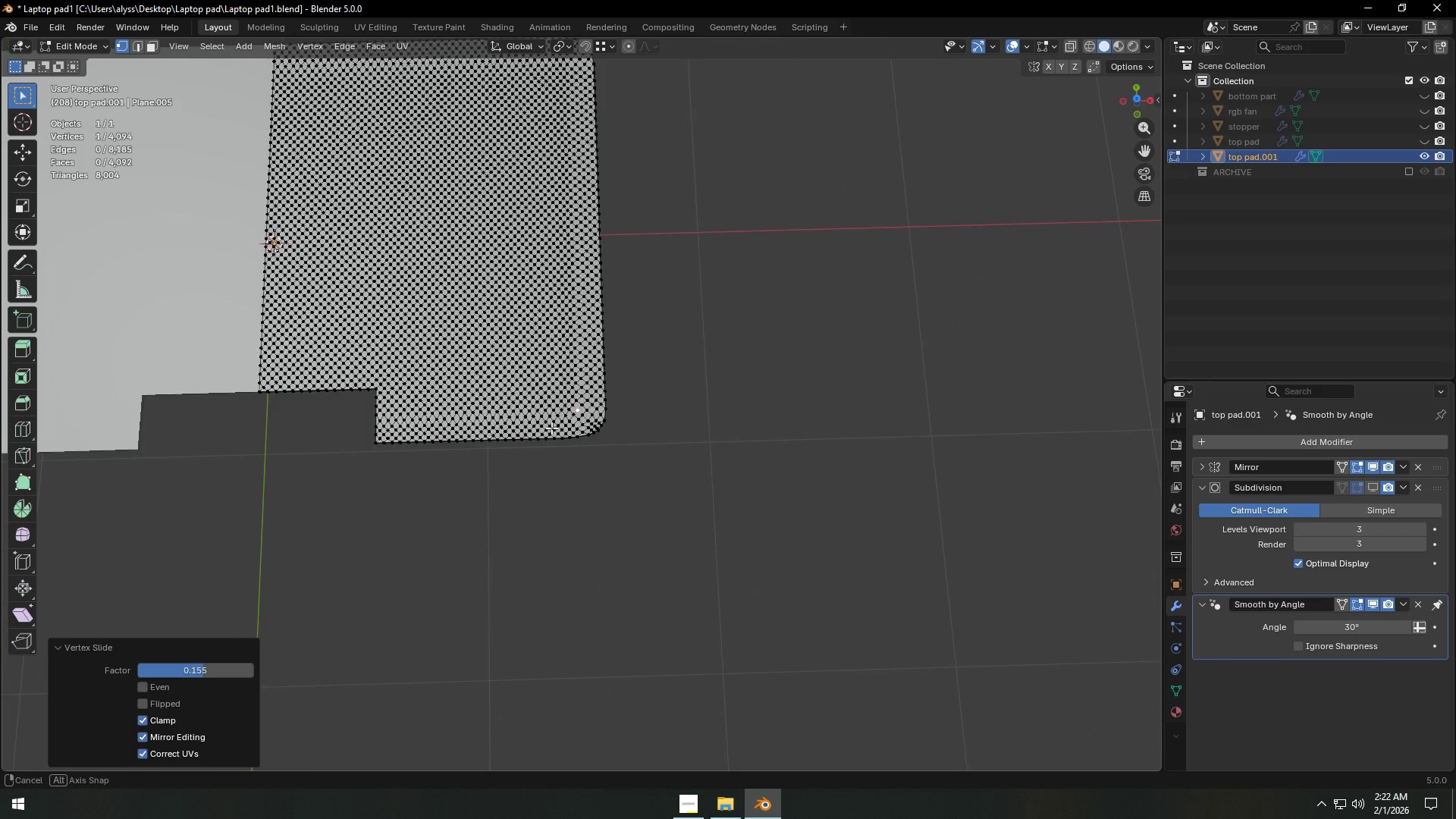 
key(Control+Z)
 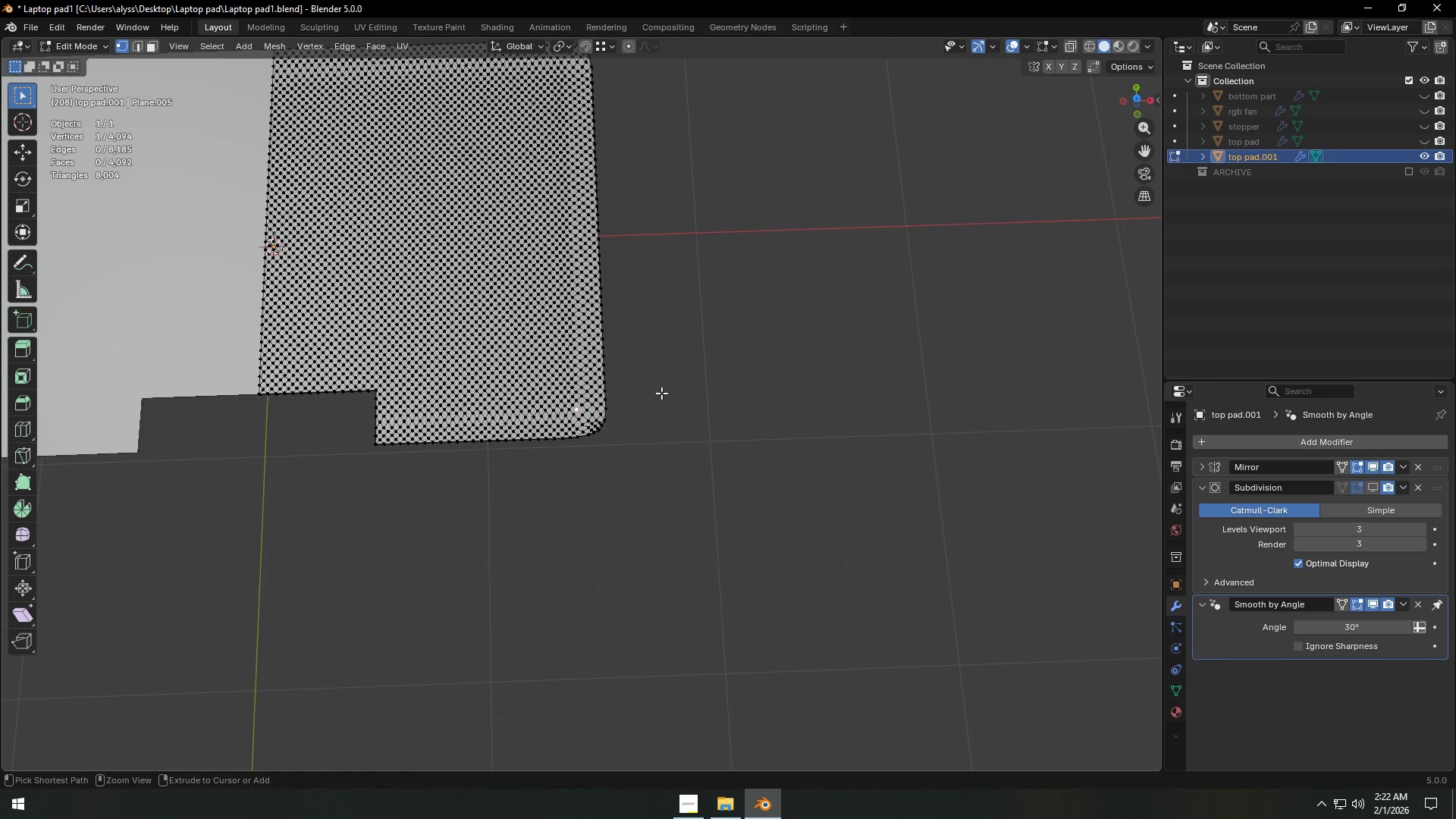 
key(Control+Z)
 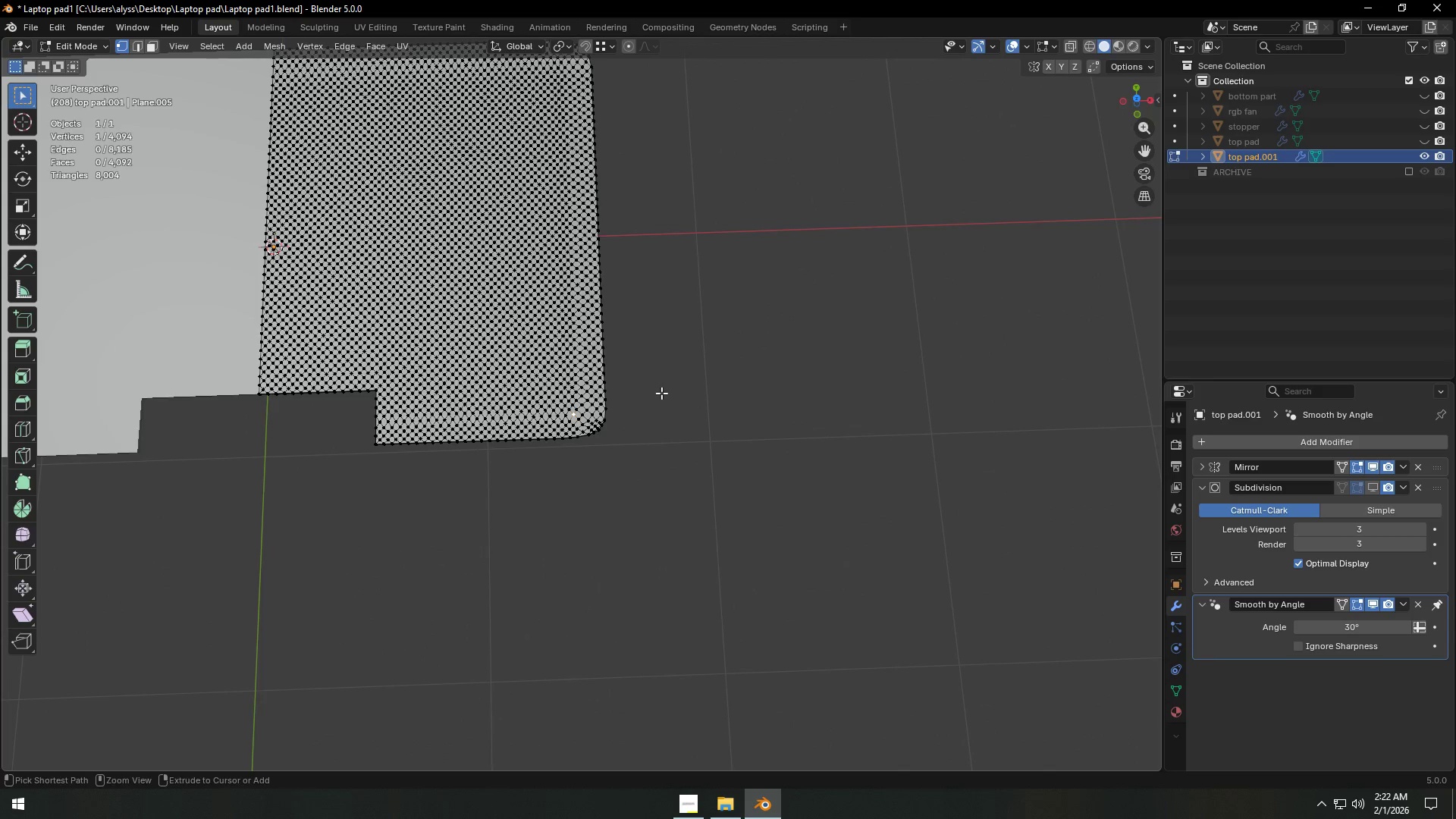 
key(Control+Z)
 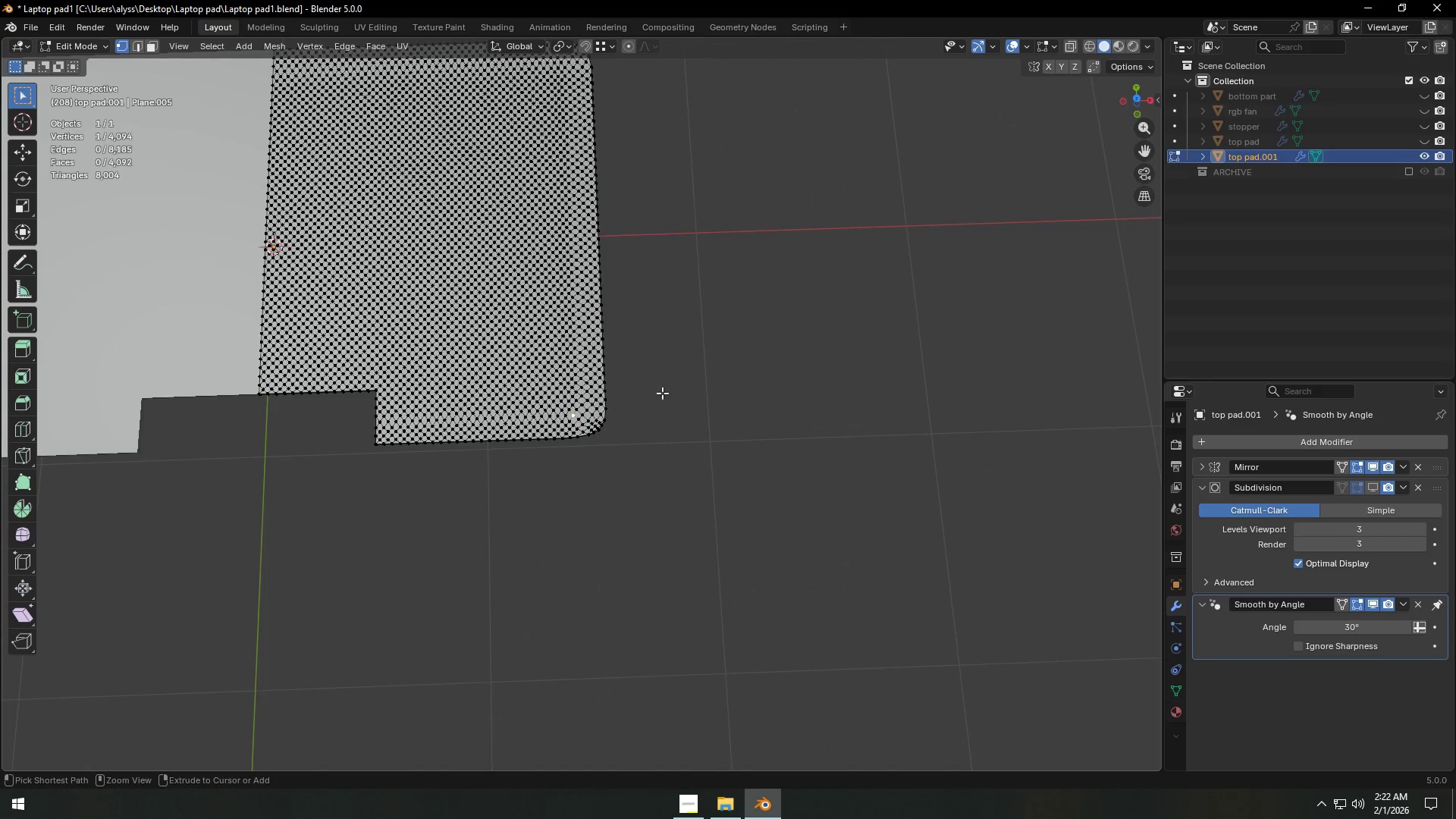 
key(Control+Z)
 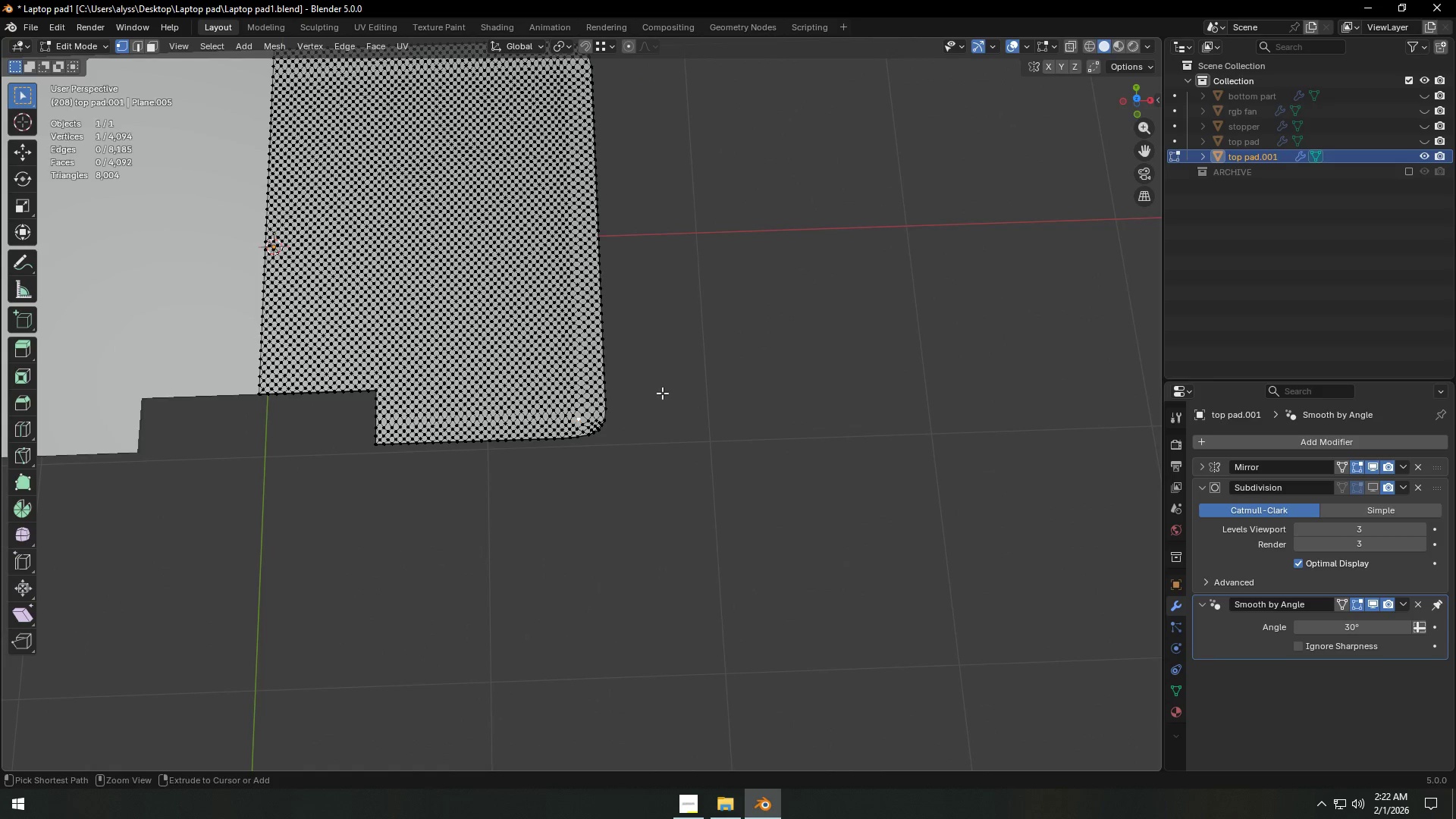 
key(Control+Z)
 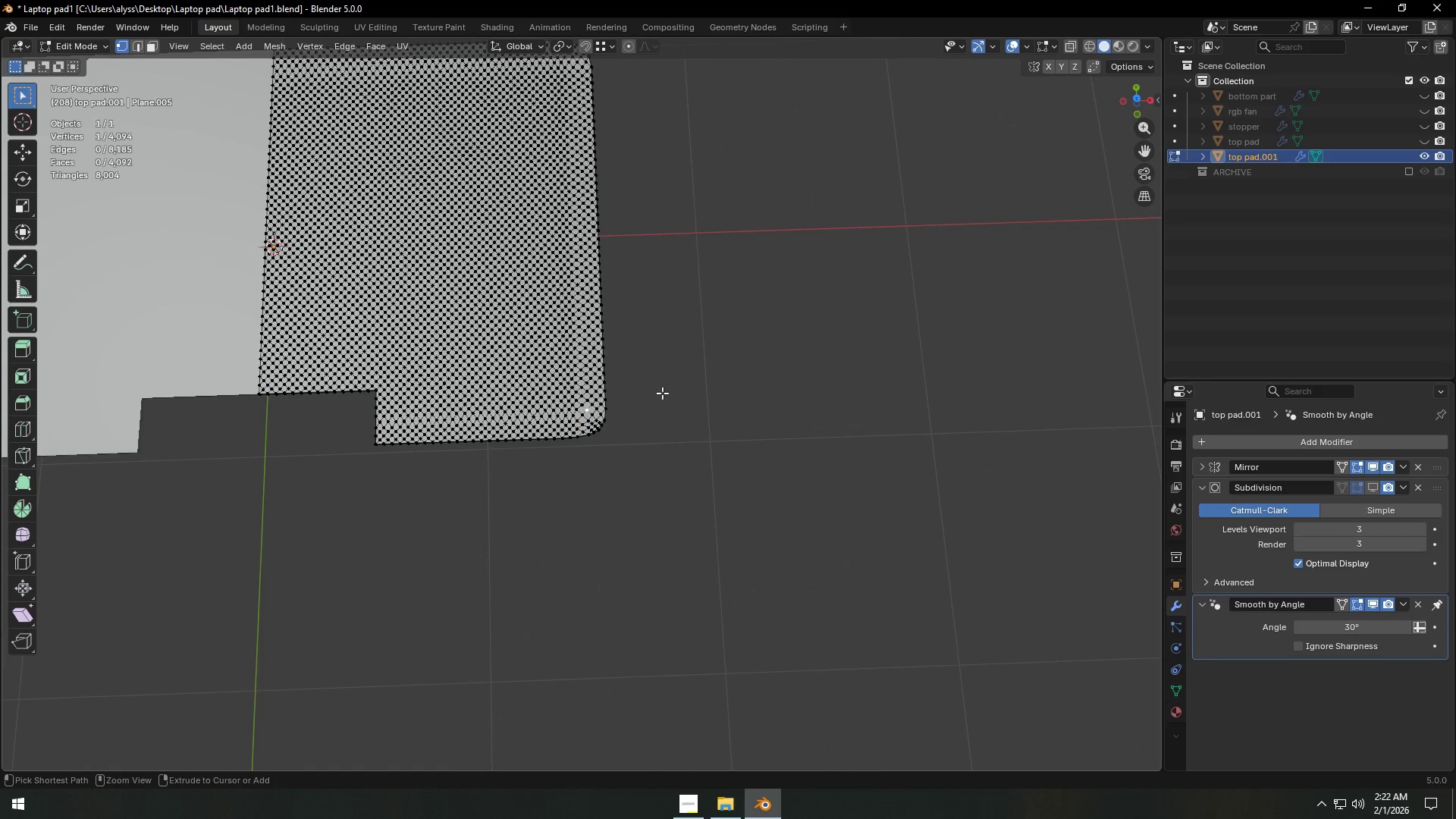 
key(Control+Z)
 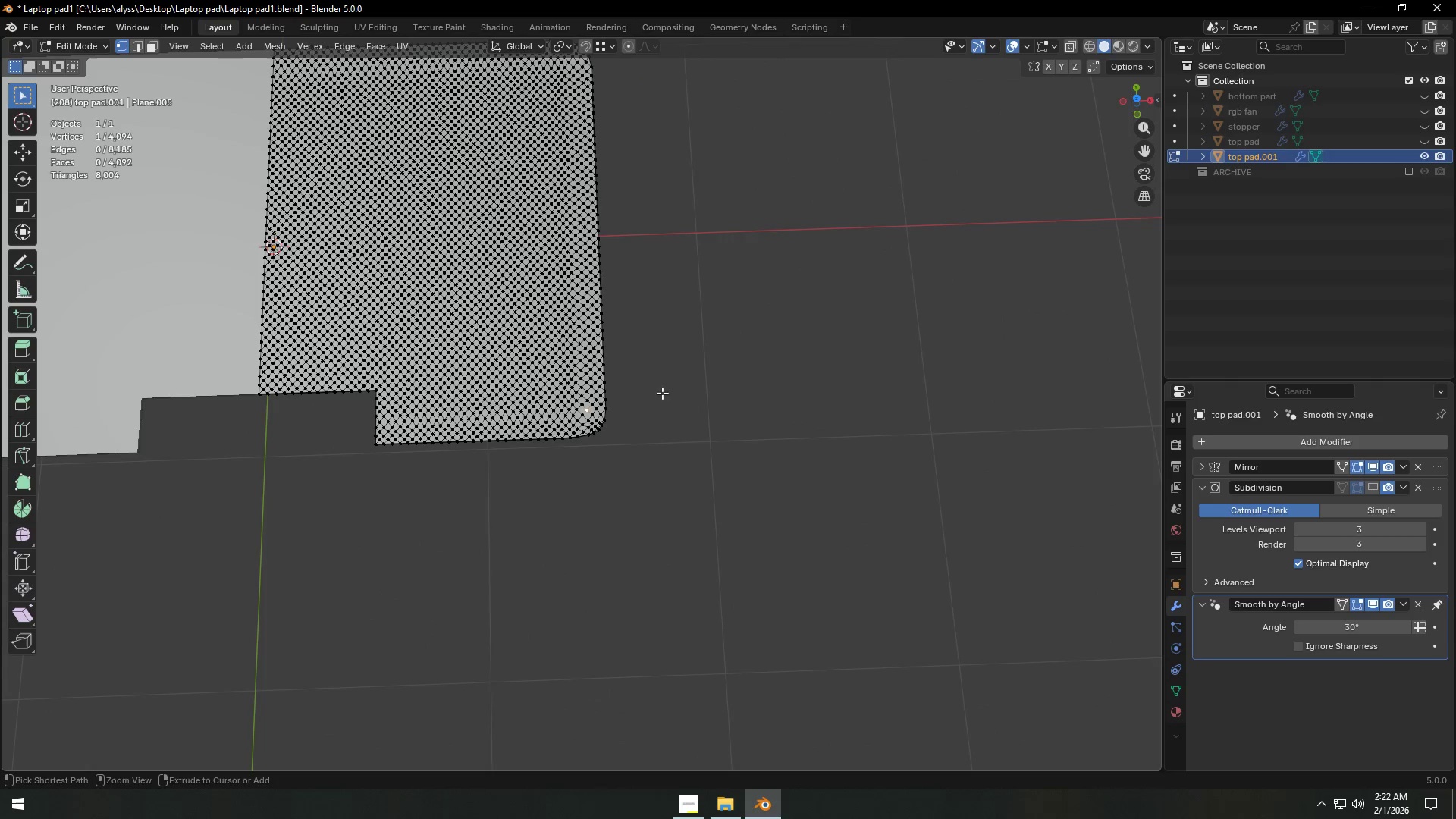 
key(Control+Z)
 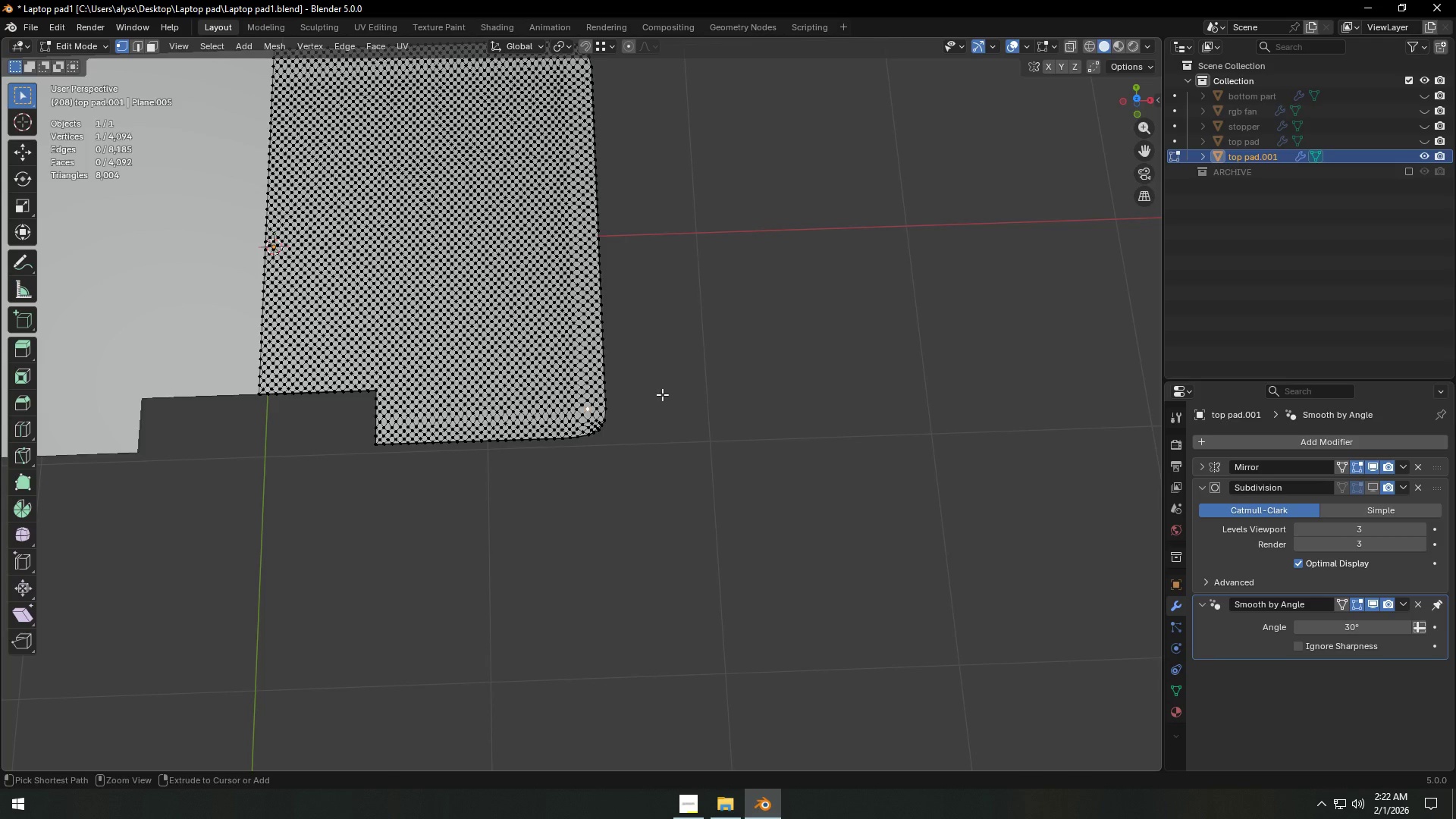 
key(Control+Z)
 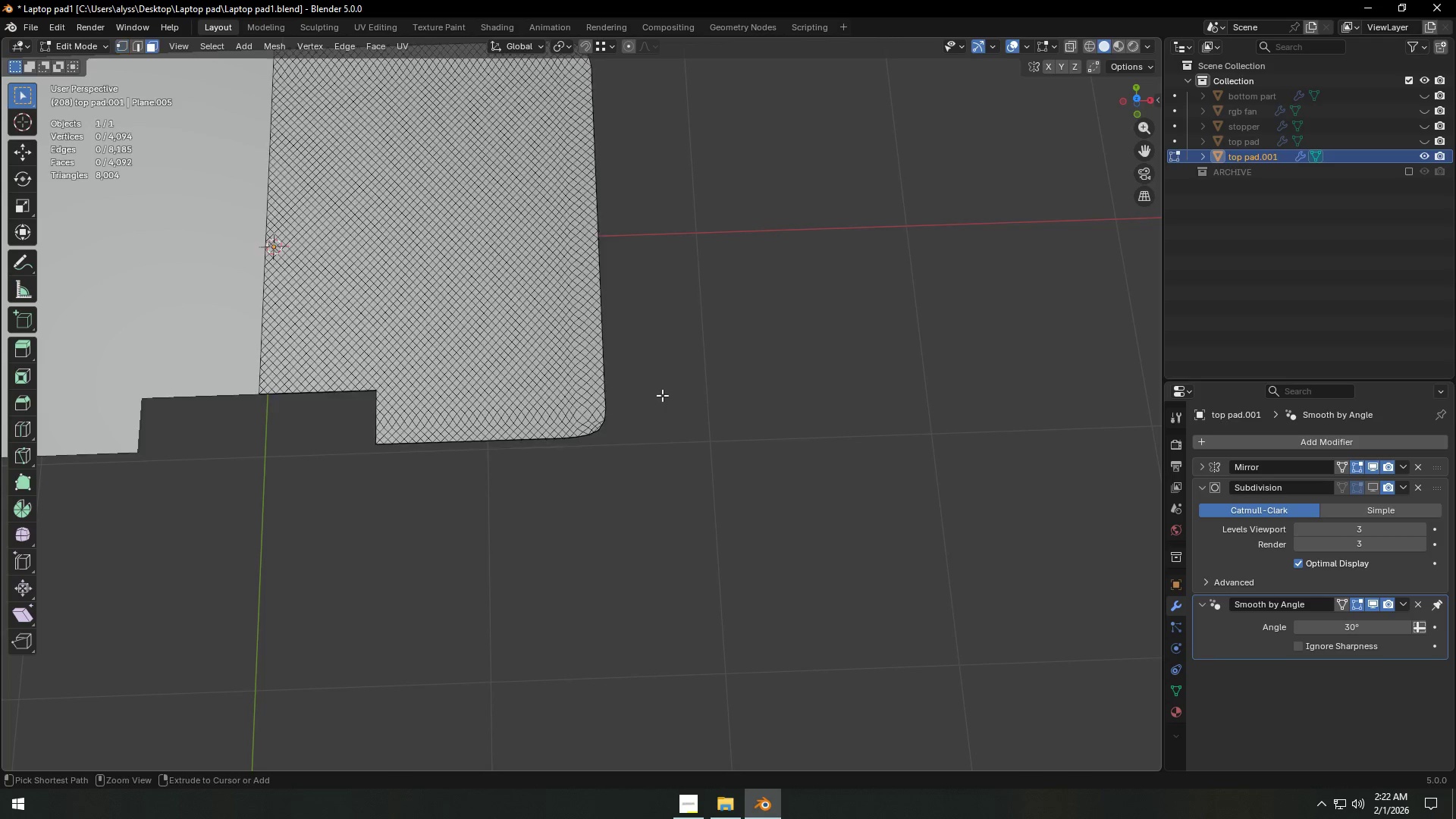 
key(Control+Z)
 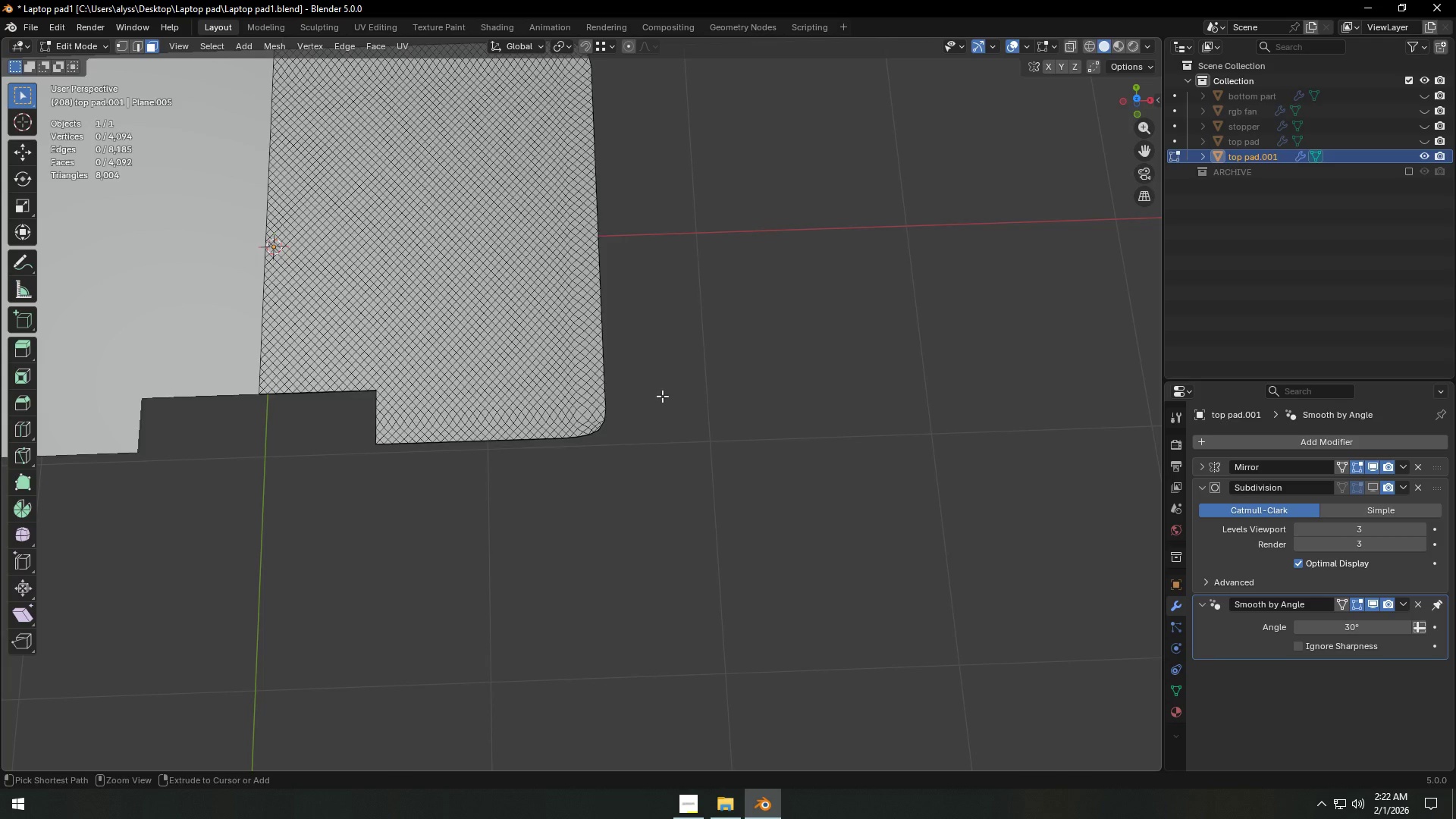 
key(Control+Z)
 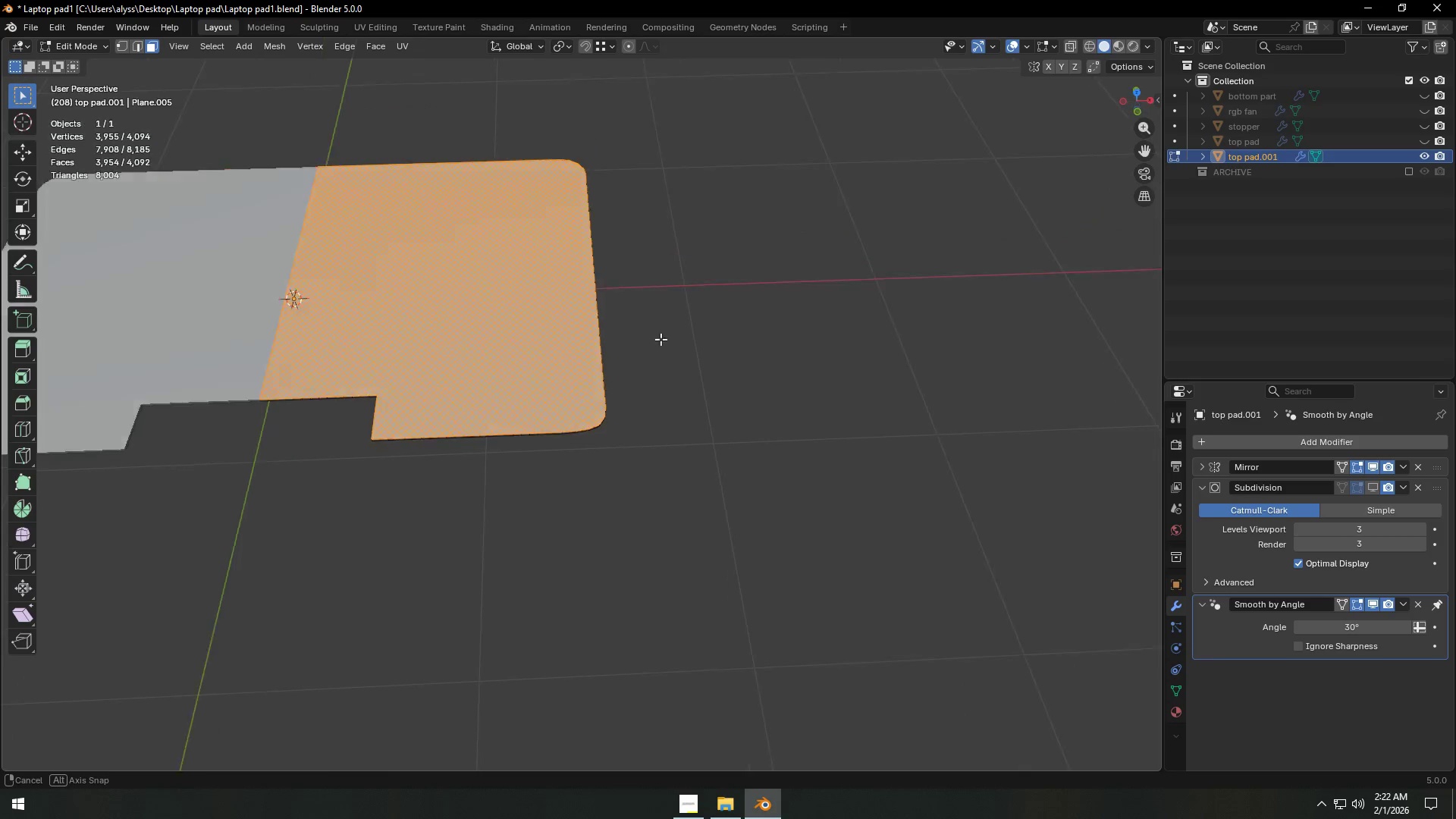 
scroll: coordinate [661, 313], scroll_direction: up, amount: 3.0
 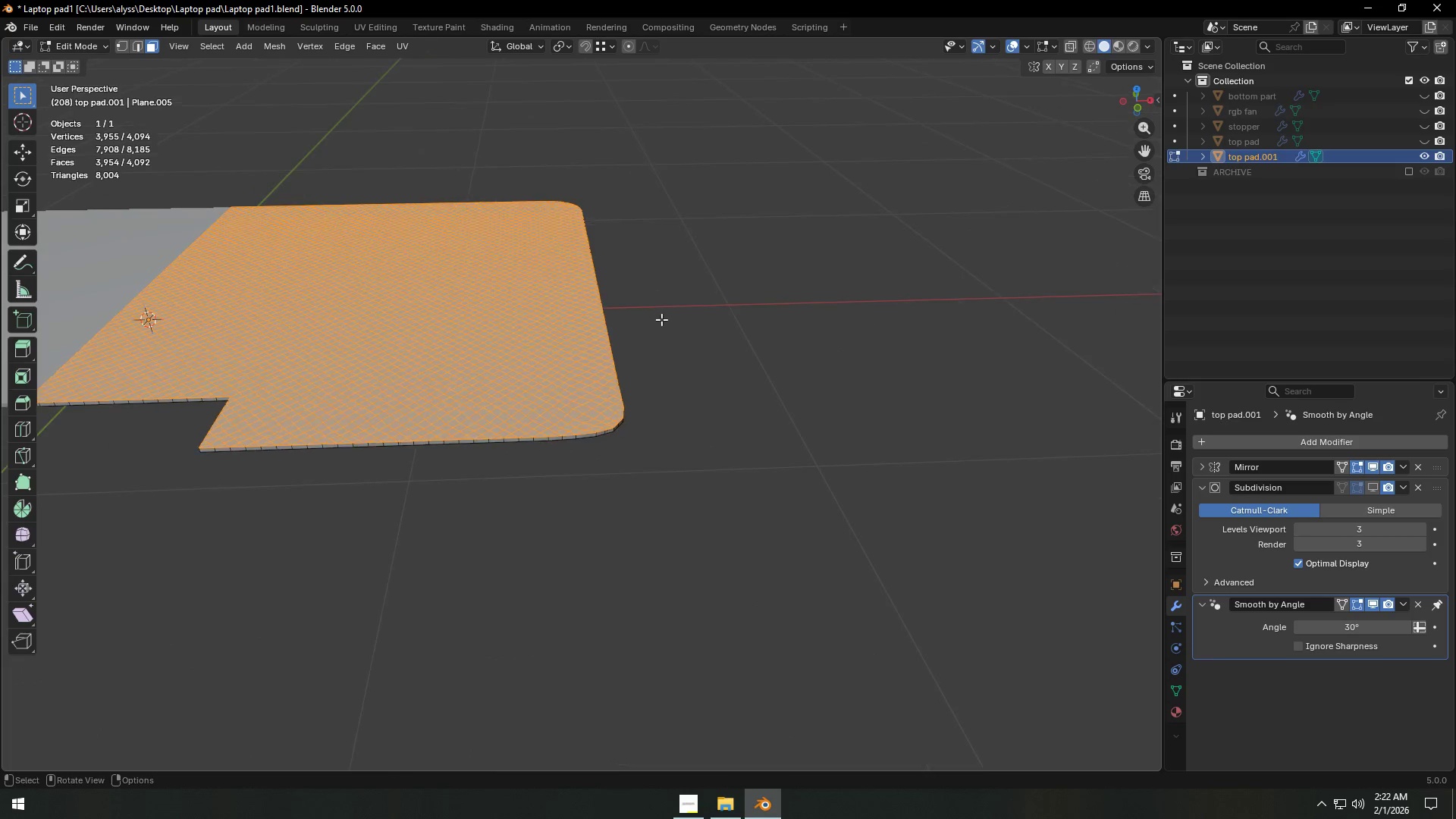 
key(1)
 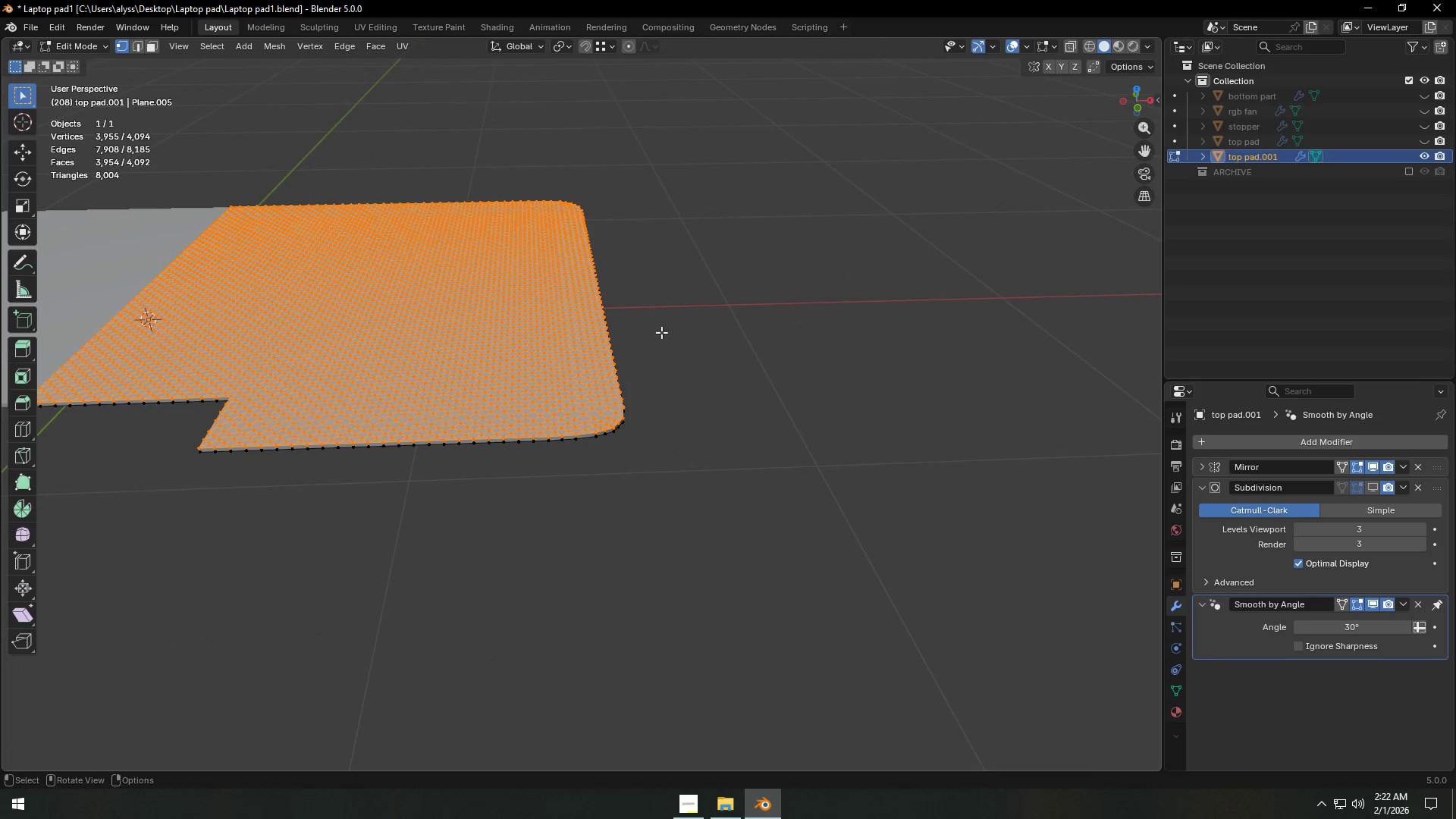 
scroll: coordinate [661, 348], scroll_direction: up, amount: 5.0
 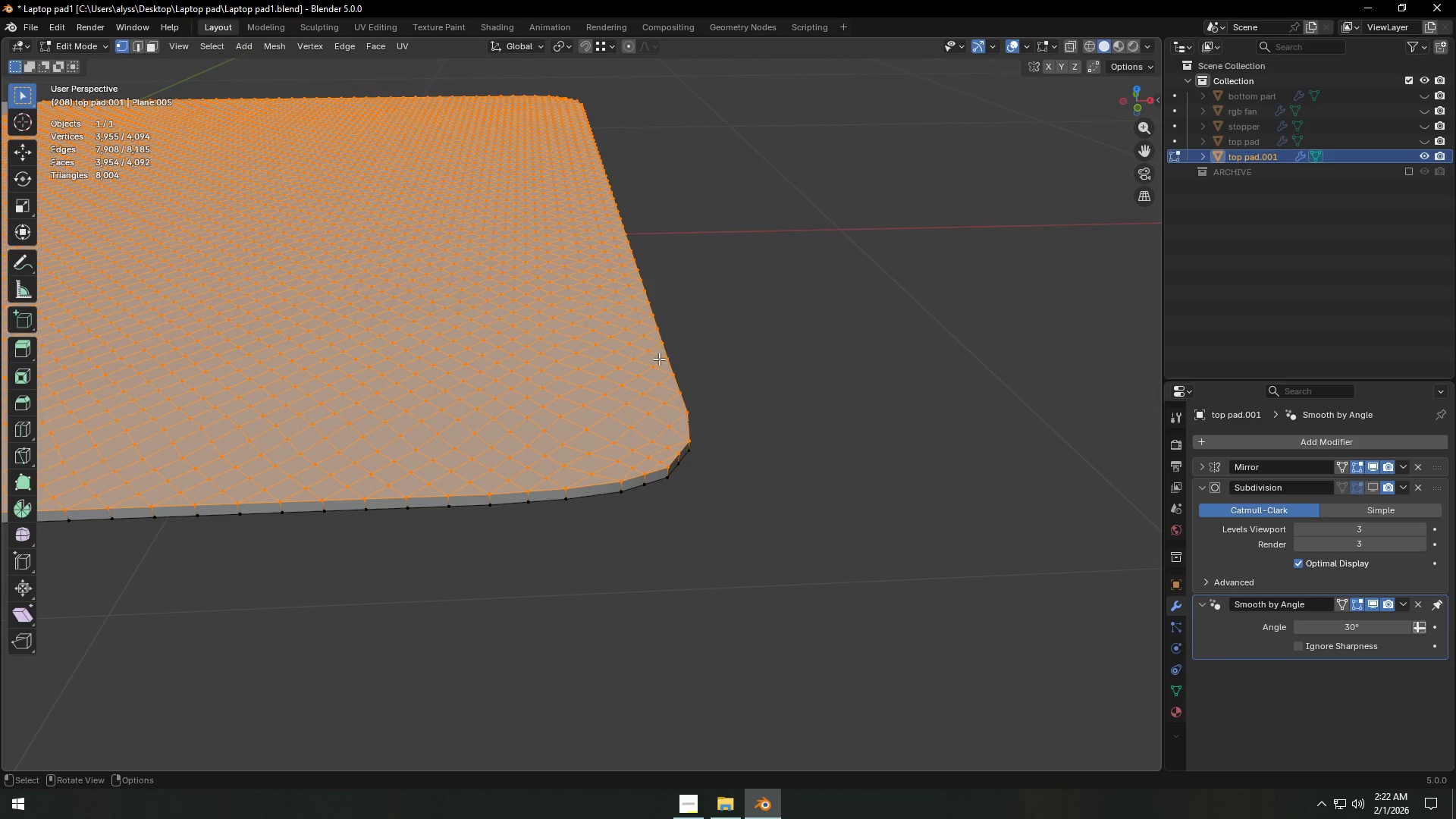 
hold_key(key=ShiftLeft, duration=0.33)
 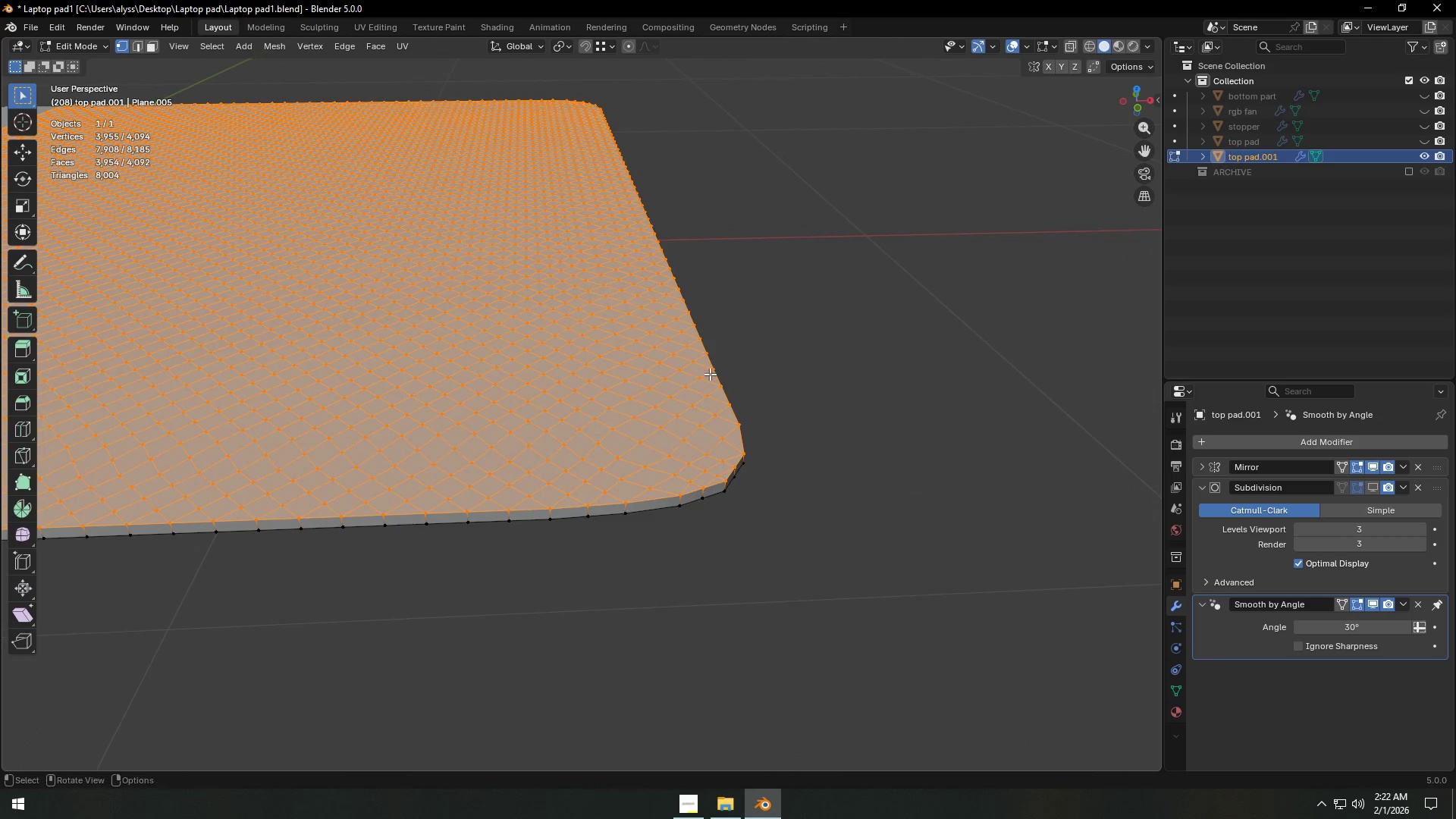 
 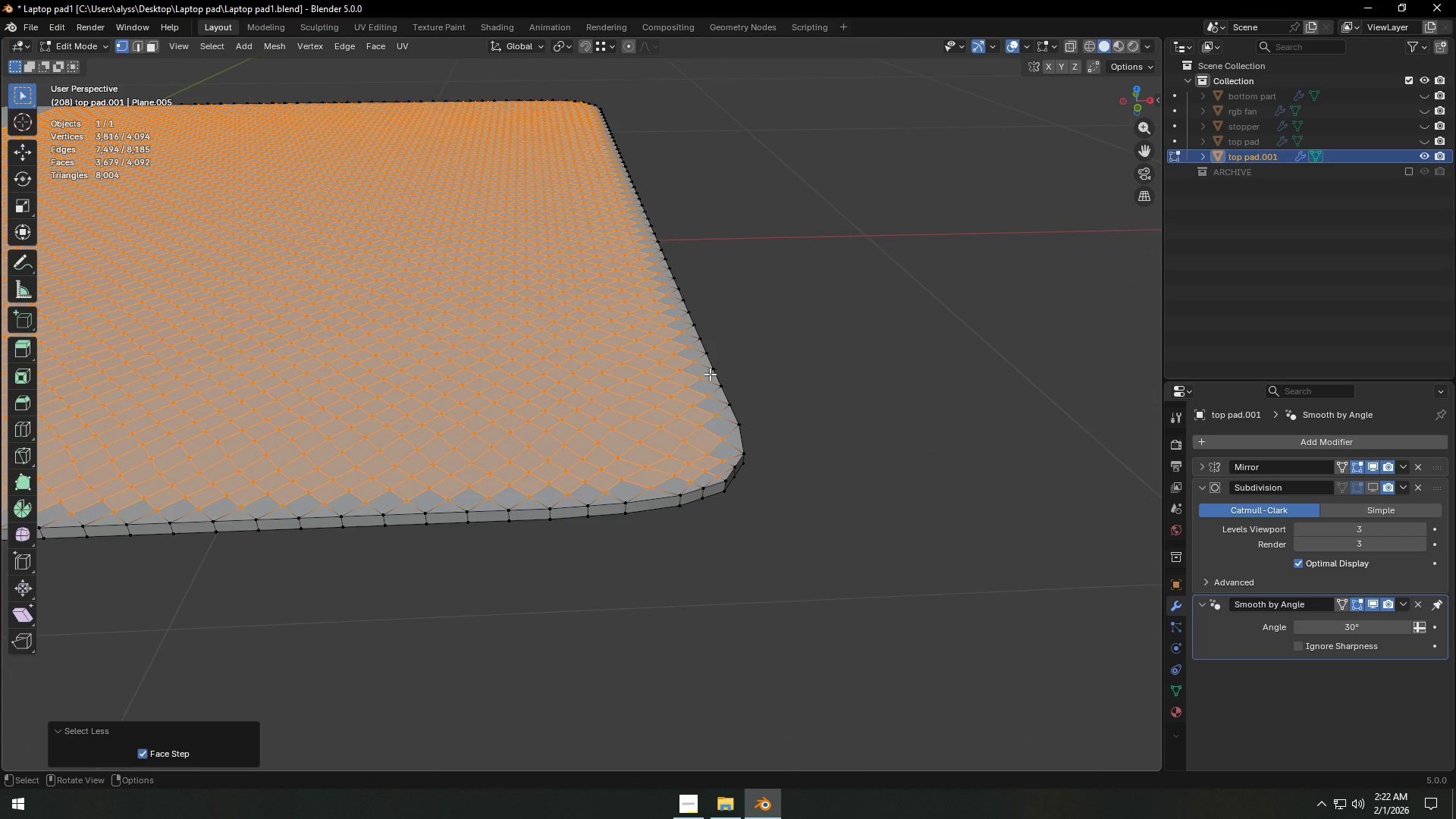 
scroll: coordinate [711, 374], scroll_direction: down, amount: 2.0
 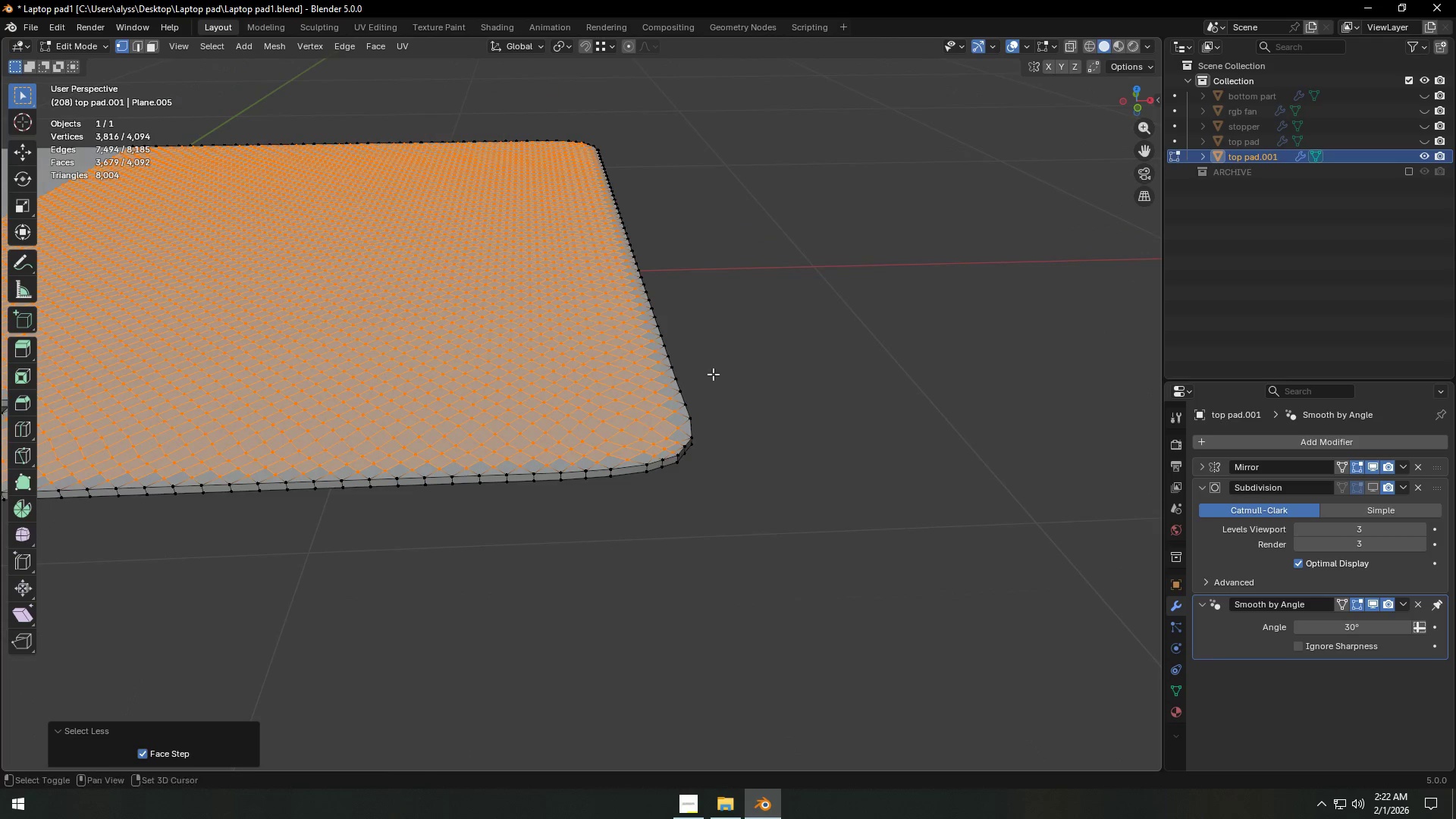 
hold_key(key=ShiftLeft, duration=1.0)
 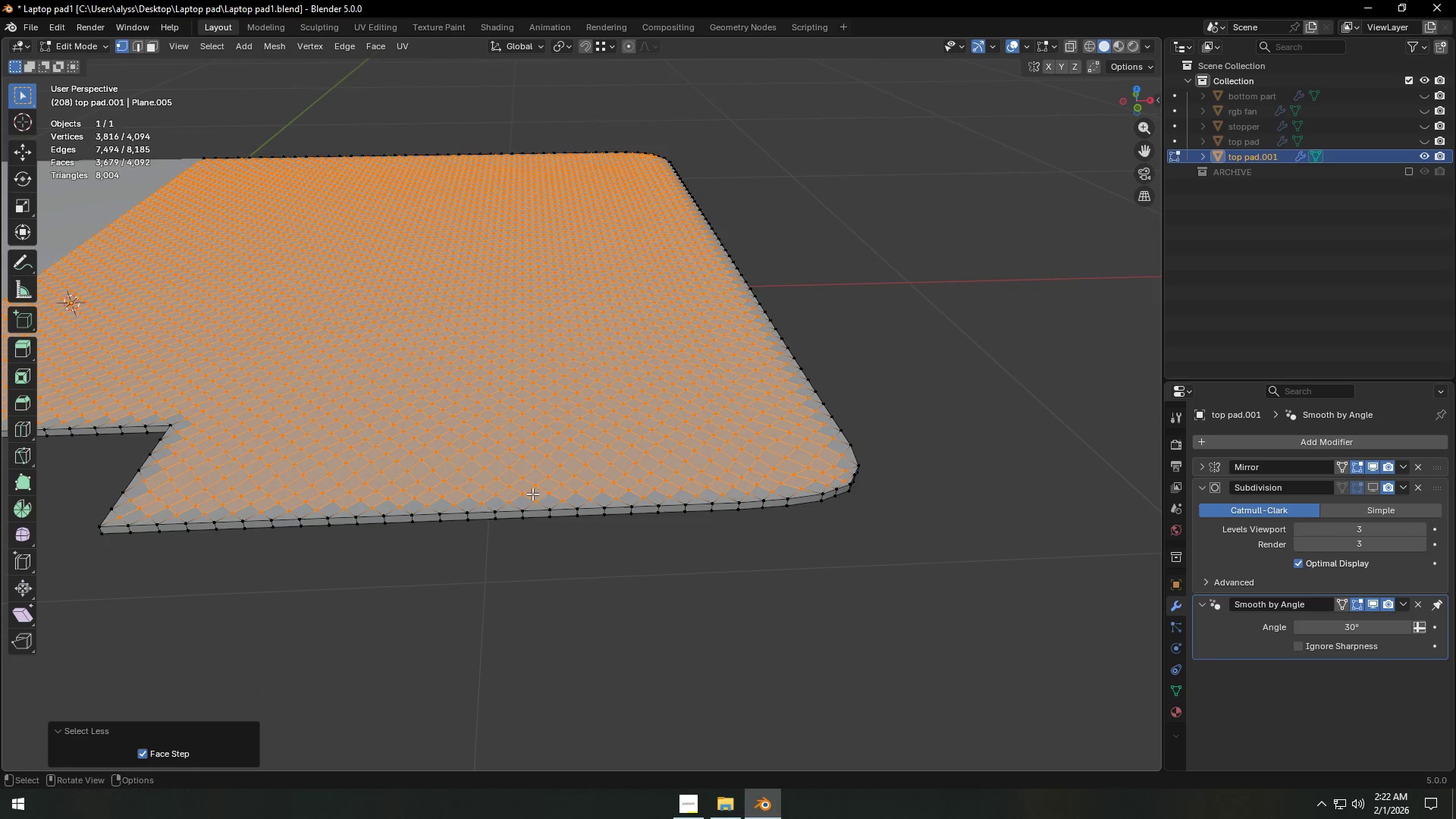 
right_click([495, 420])
 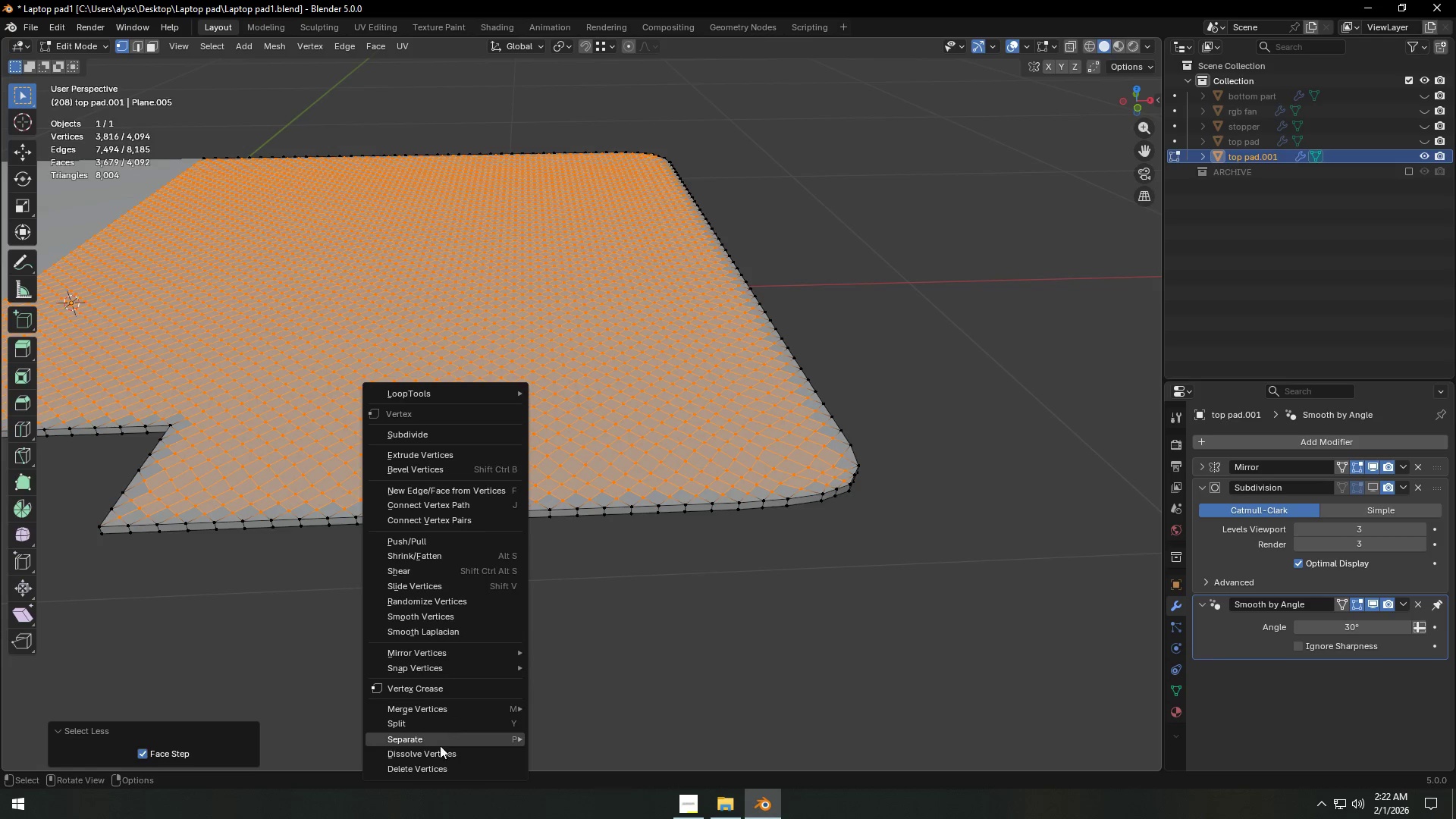 
wait(7.92)
 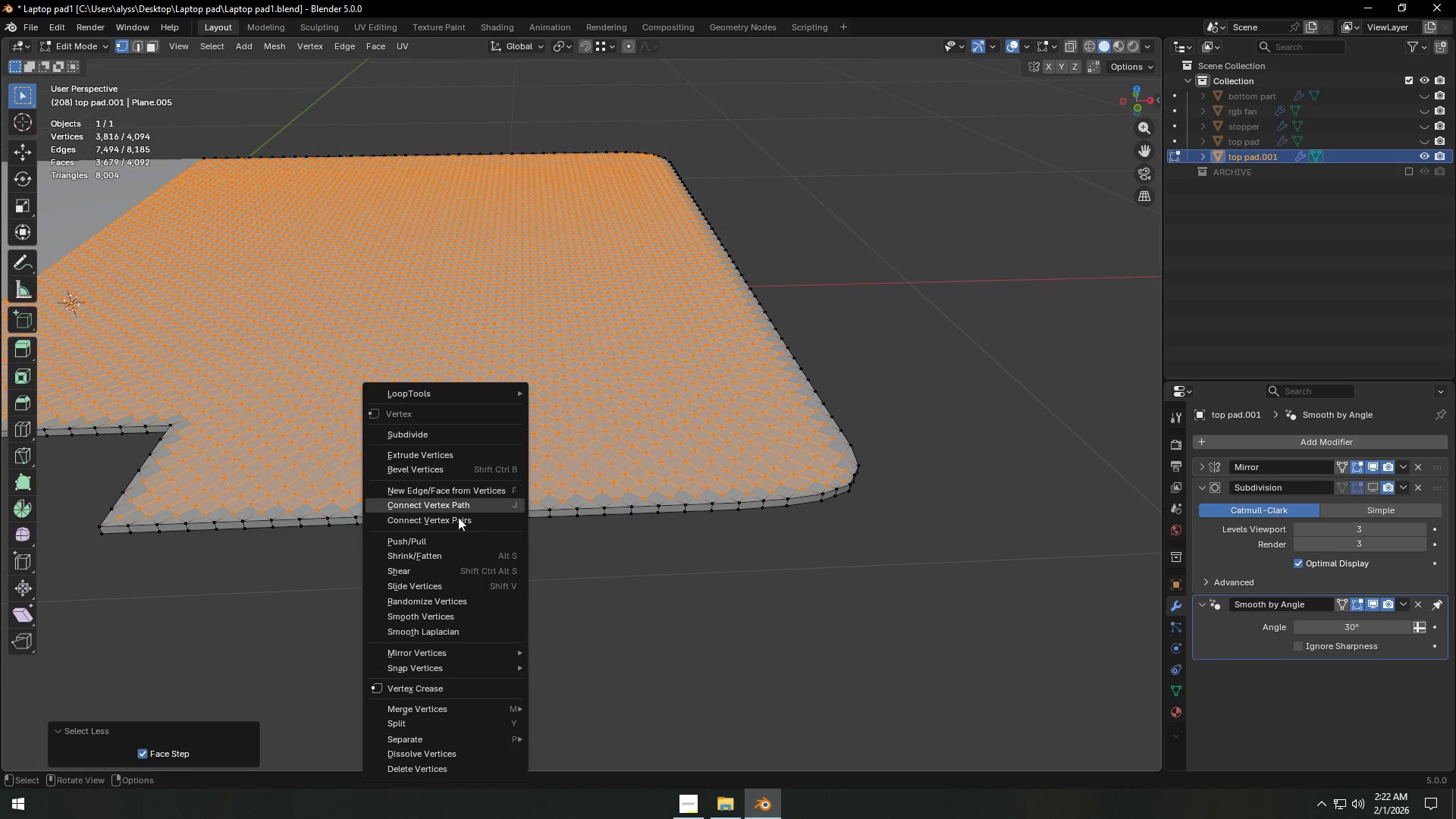 
left_click([435, 612])
 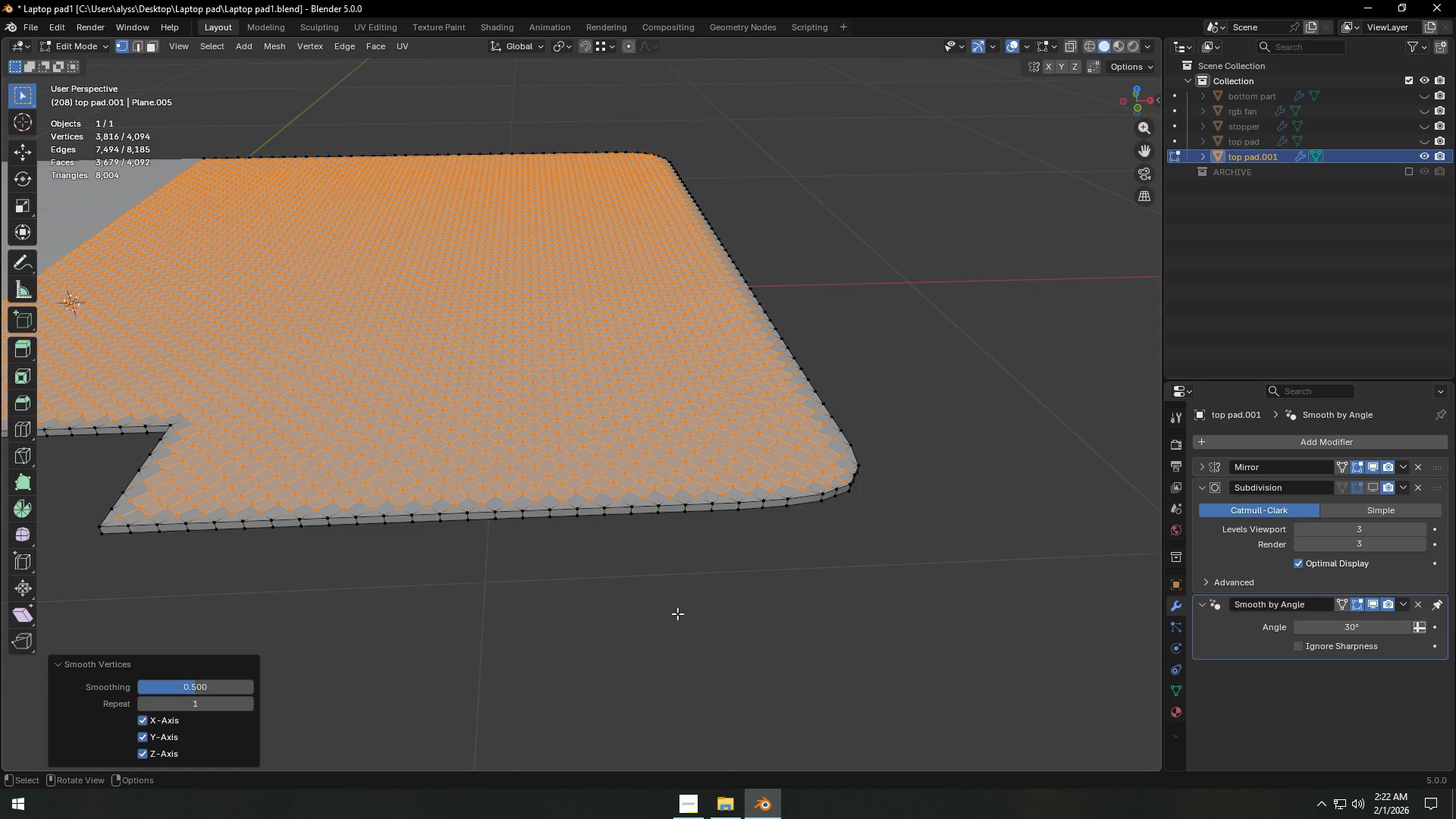 
type(RRRRRRRRRRRRR)
 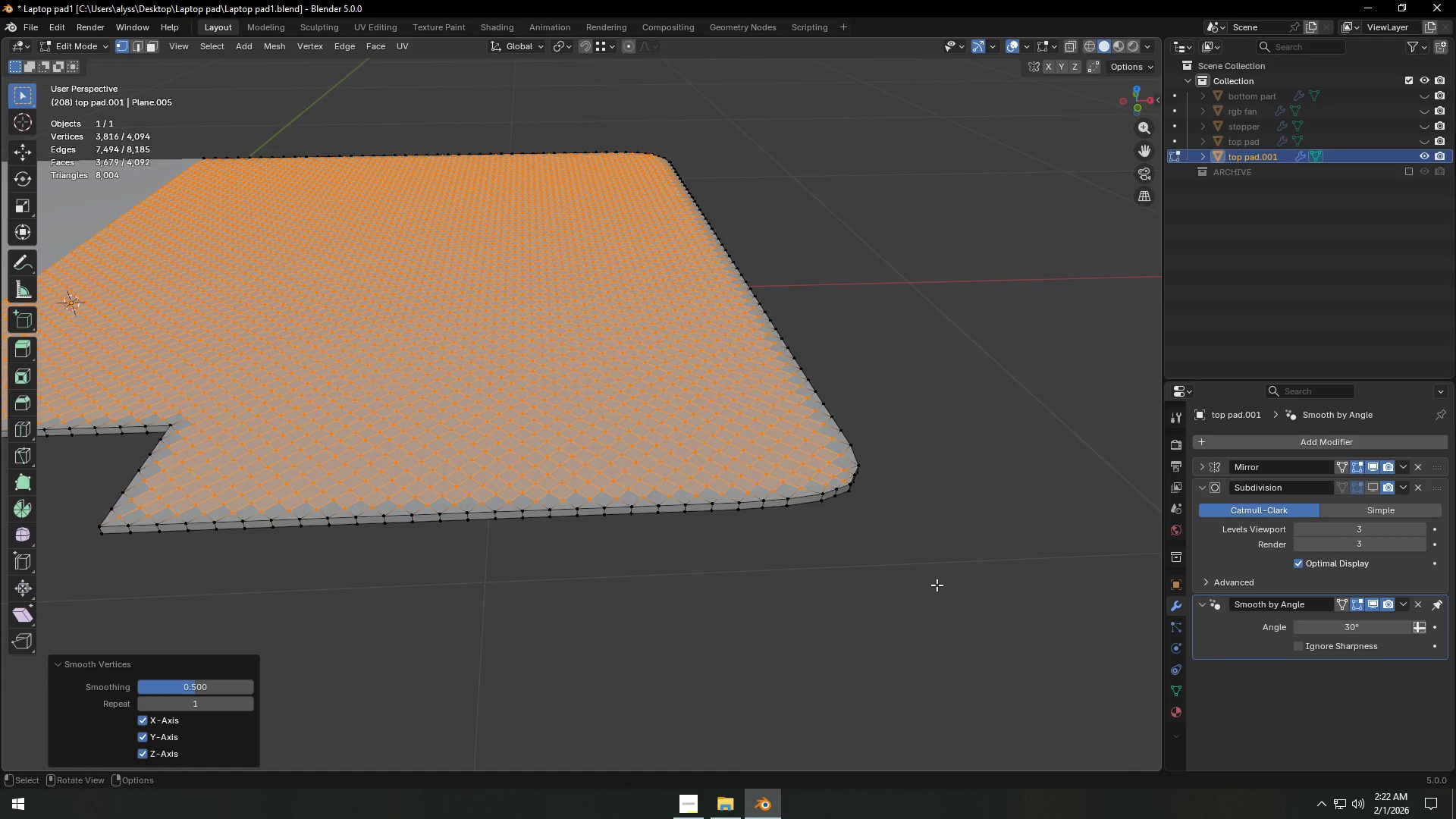 
left_click([937, 585])
 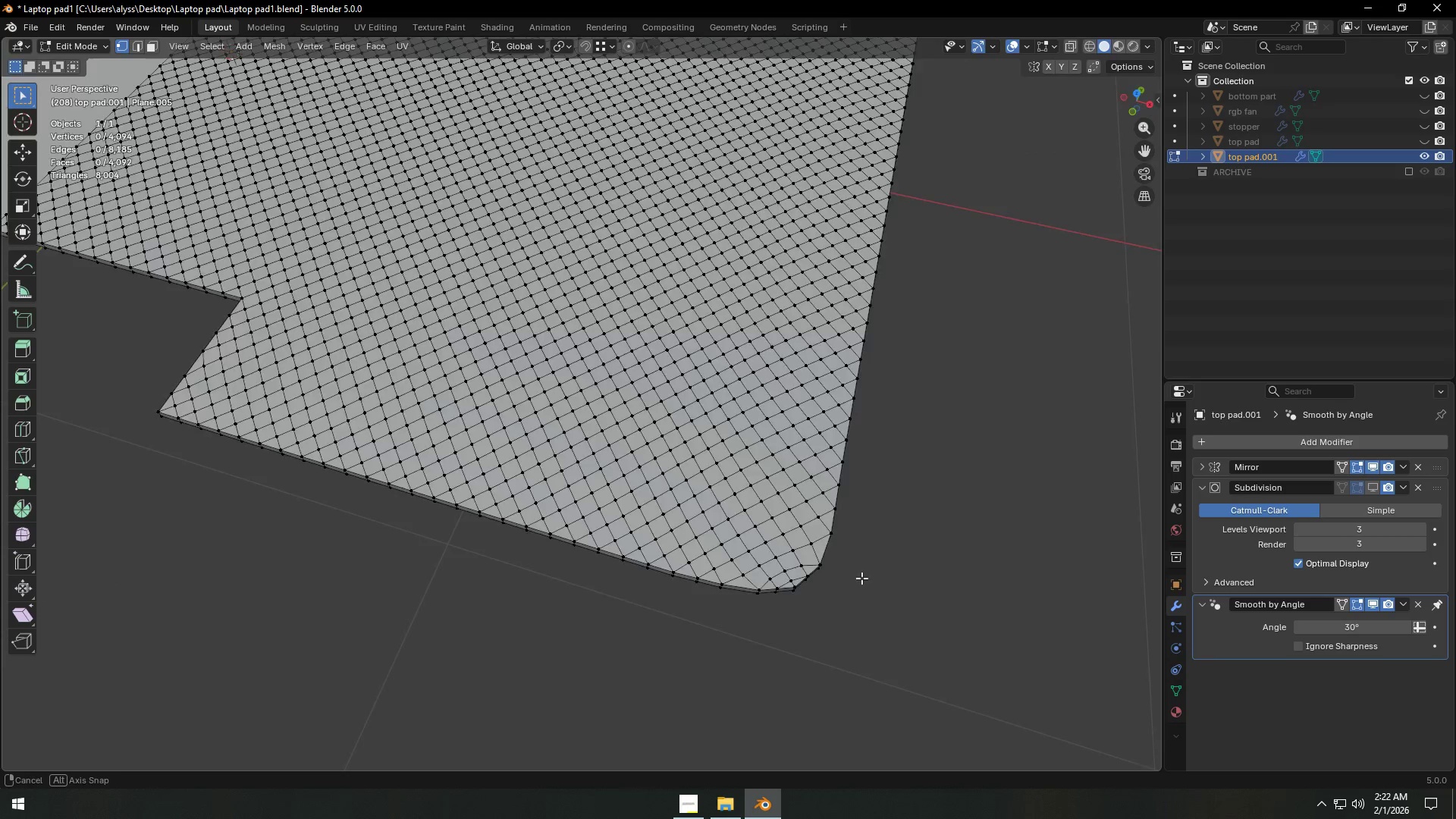 
key(Tab)
 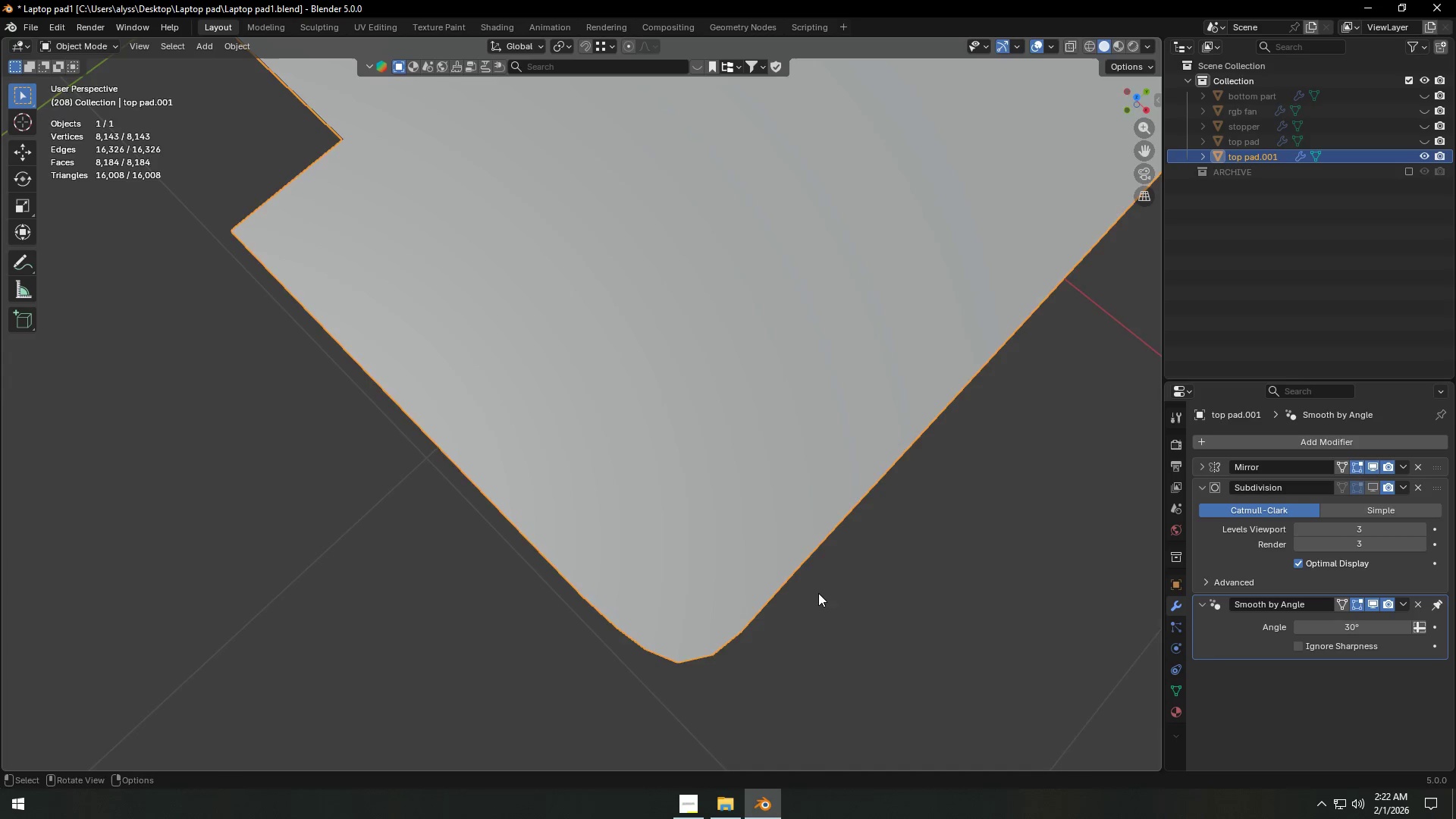 
scroll: coordinate [818, 592], scroll_direction: down, amount: 4.0
 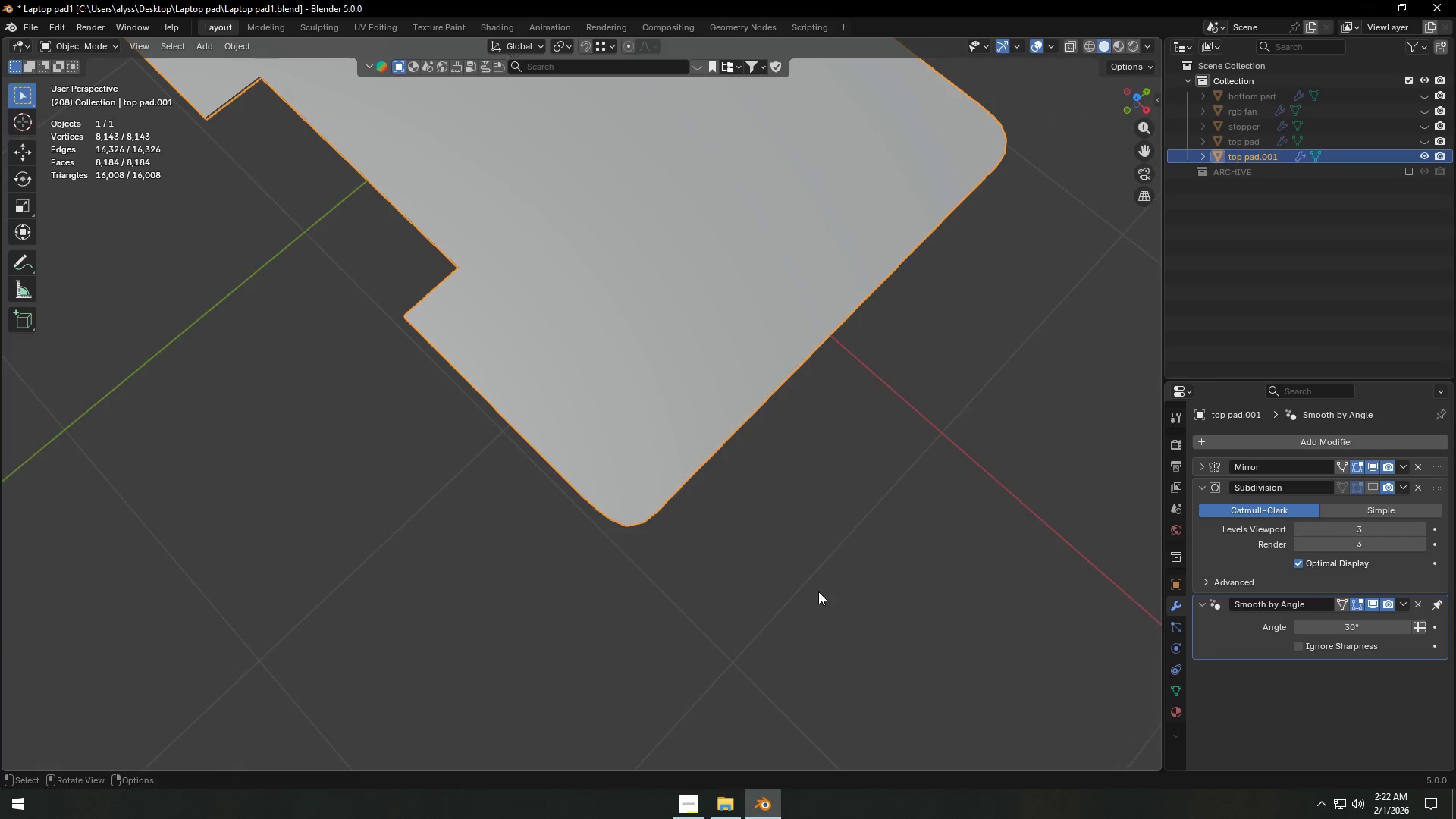 
key(Tab)
 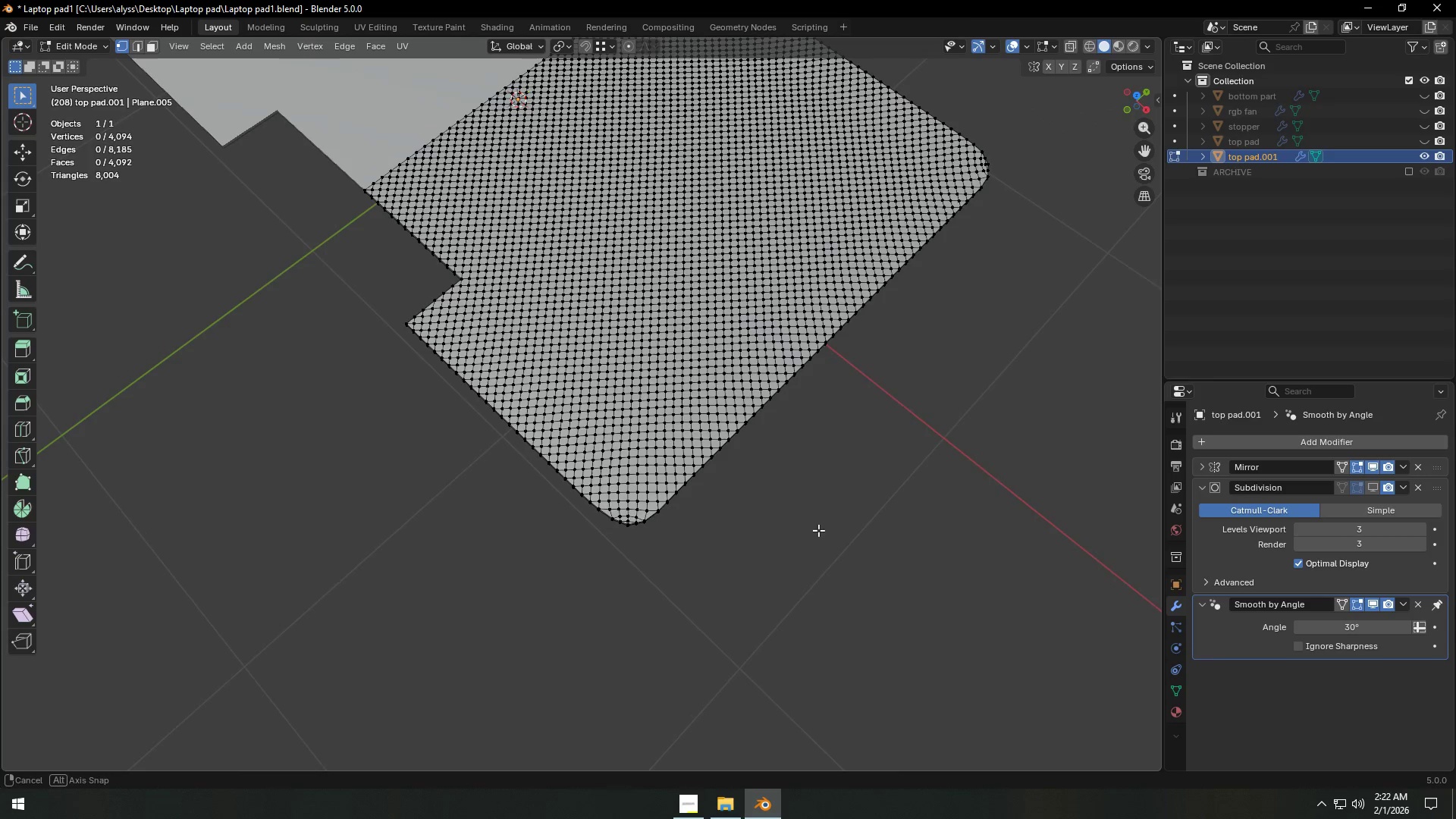 
hold_key(key=ShiftLeft, duration=0.34)
 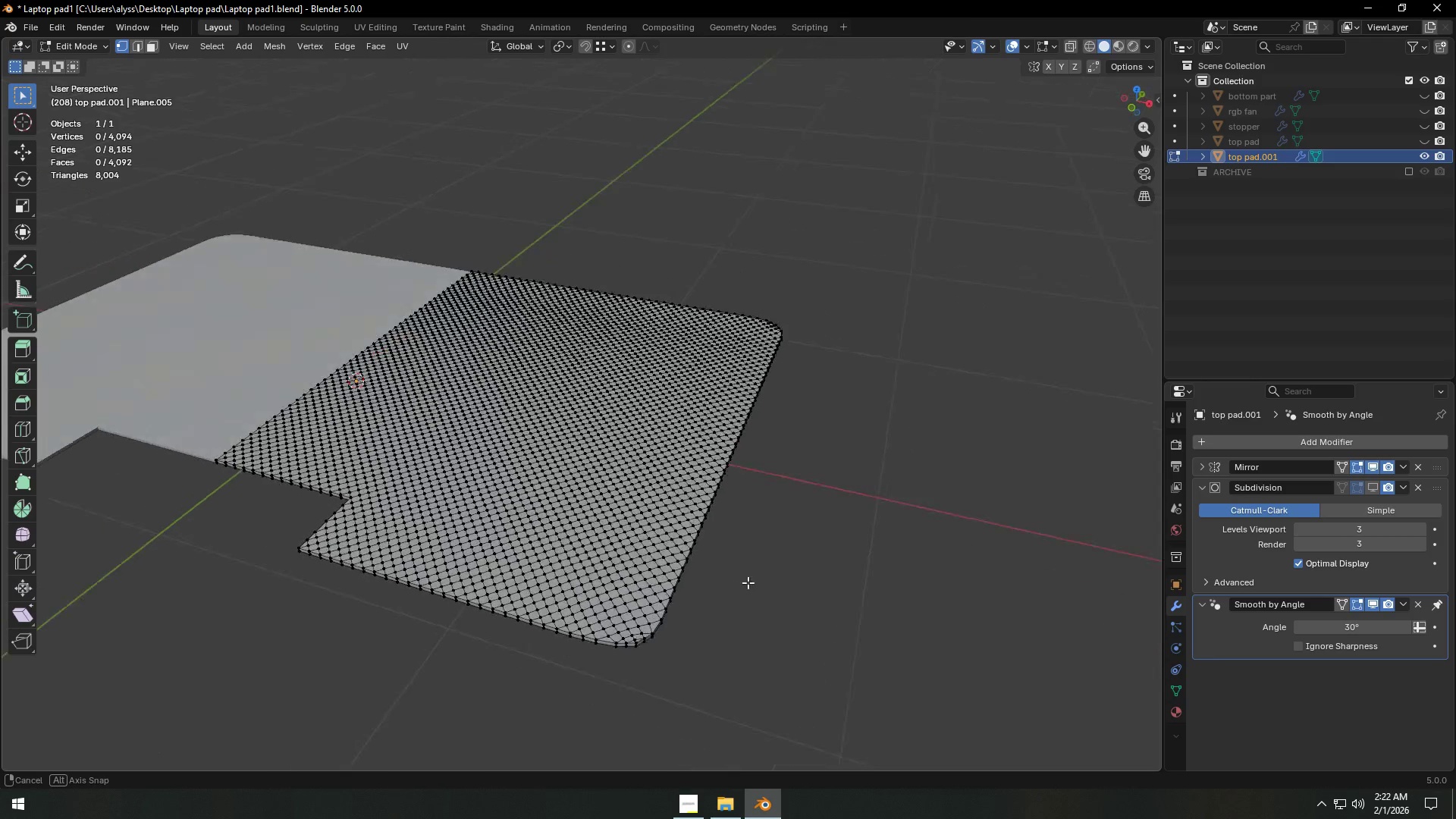 
scroll: coordinate [750, 582], scroll_direction: up, amount: 2.0
 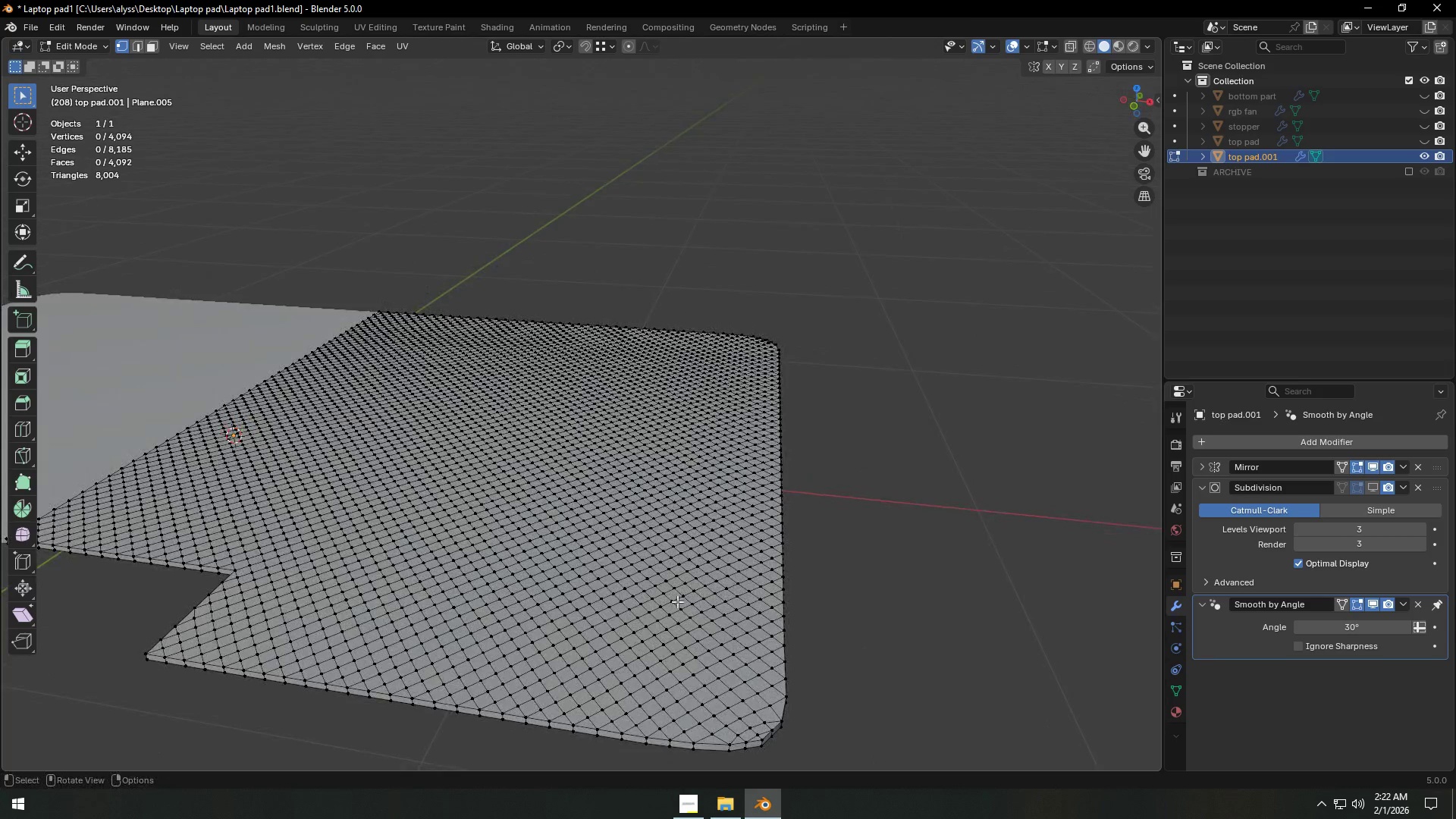 
key(3)
 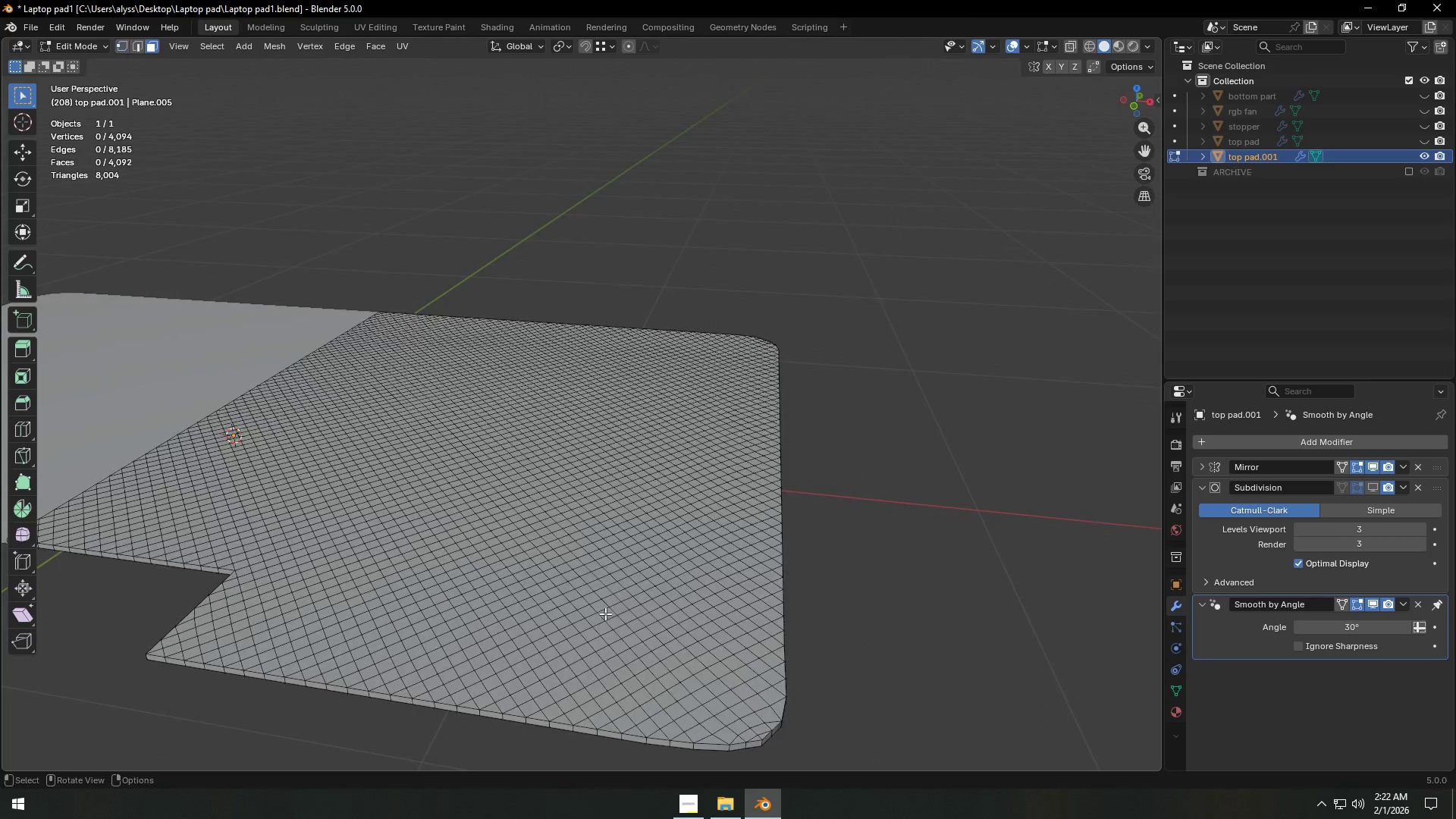 
left_click([605, 613])
 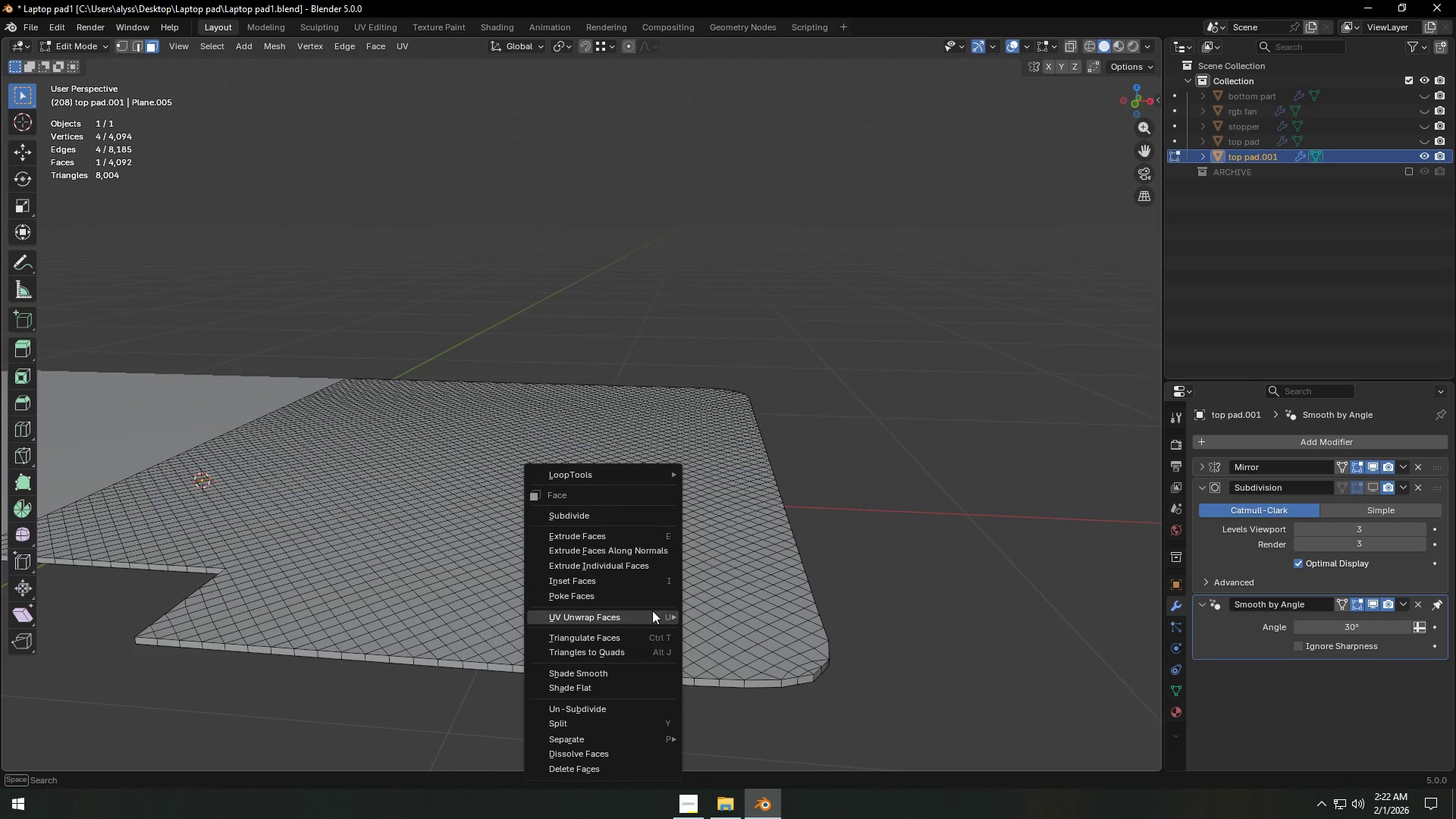 
left_click([971, 551])
 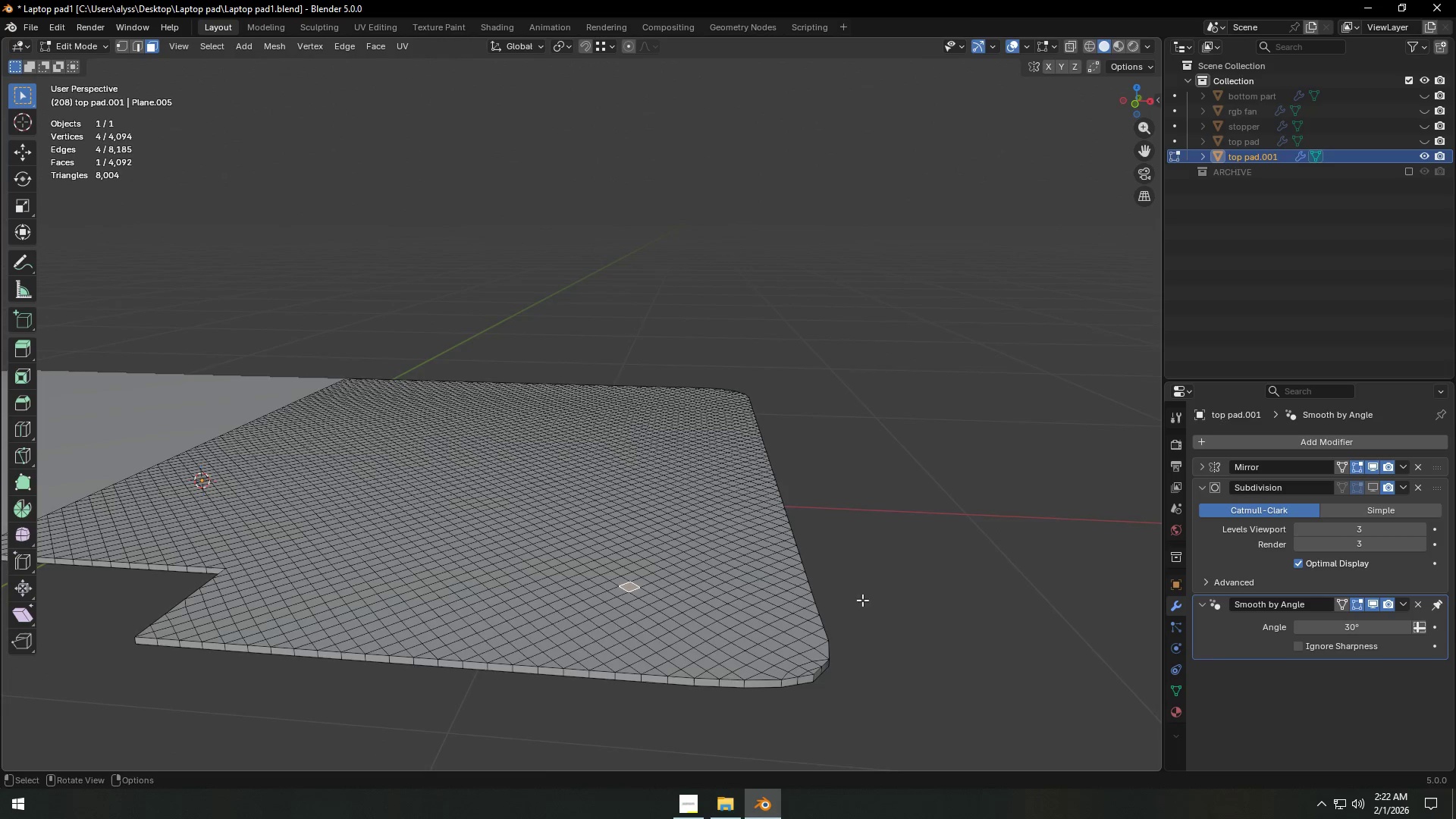 
scroll: coordinate [832, 607], scroll_direction: up, amount: 1.0
 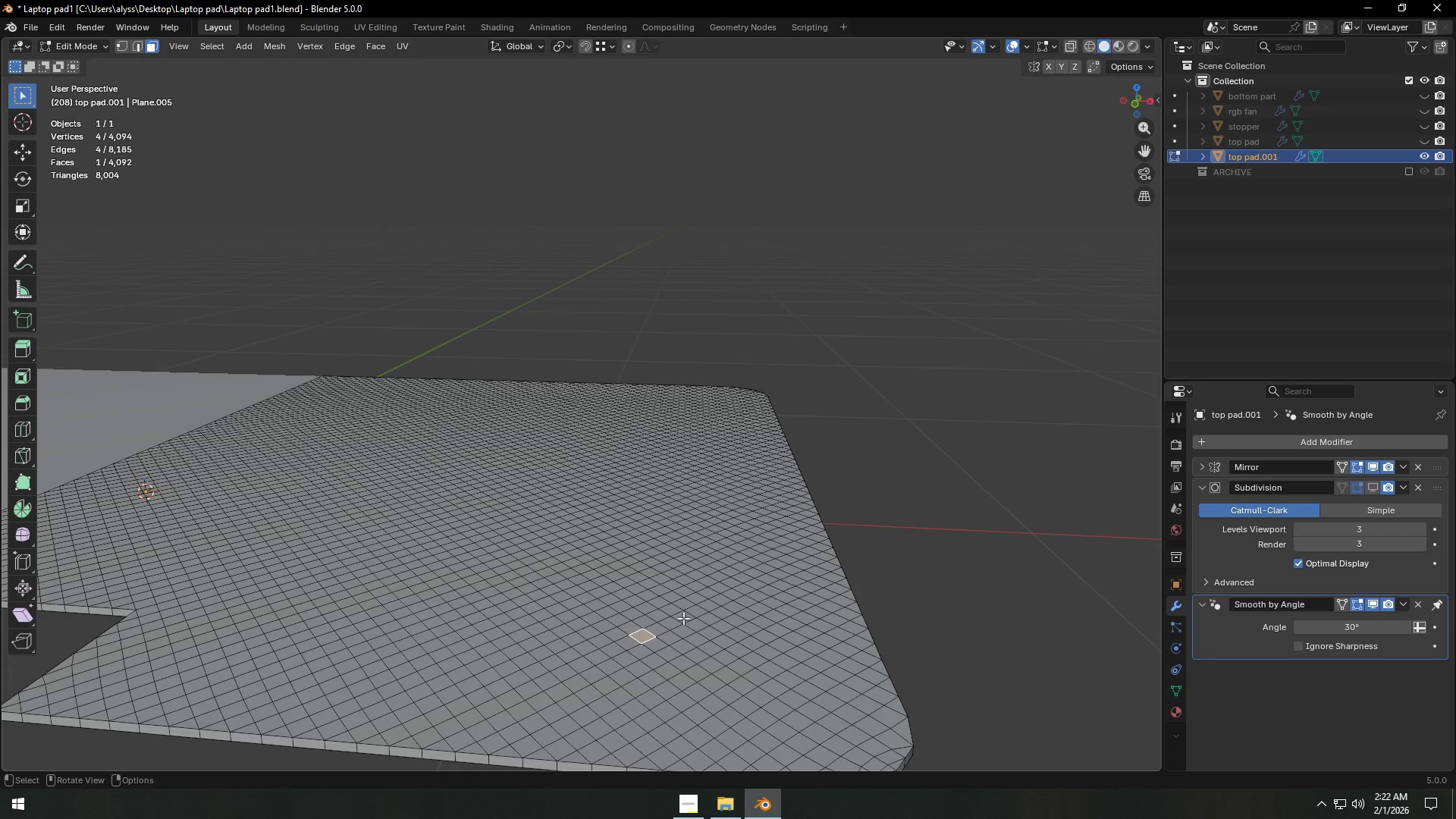 
wait(13.79)
 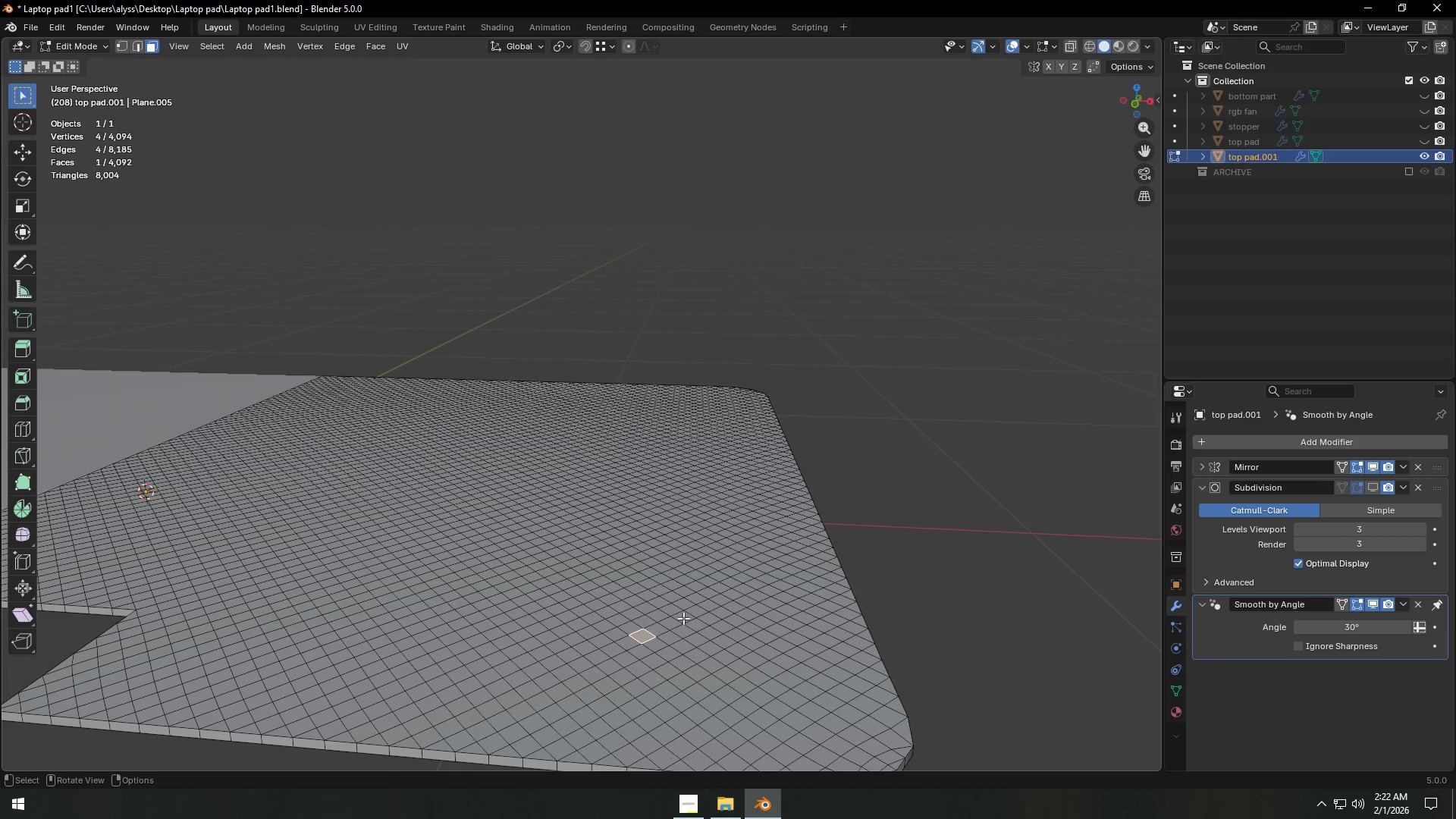 
hold_key(key=Backquote, duration=0.58)
 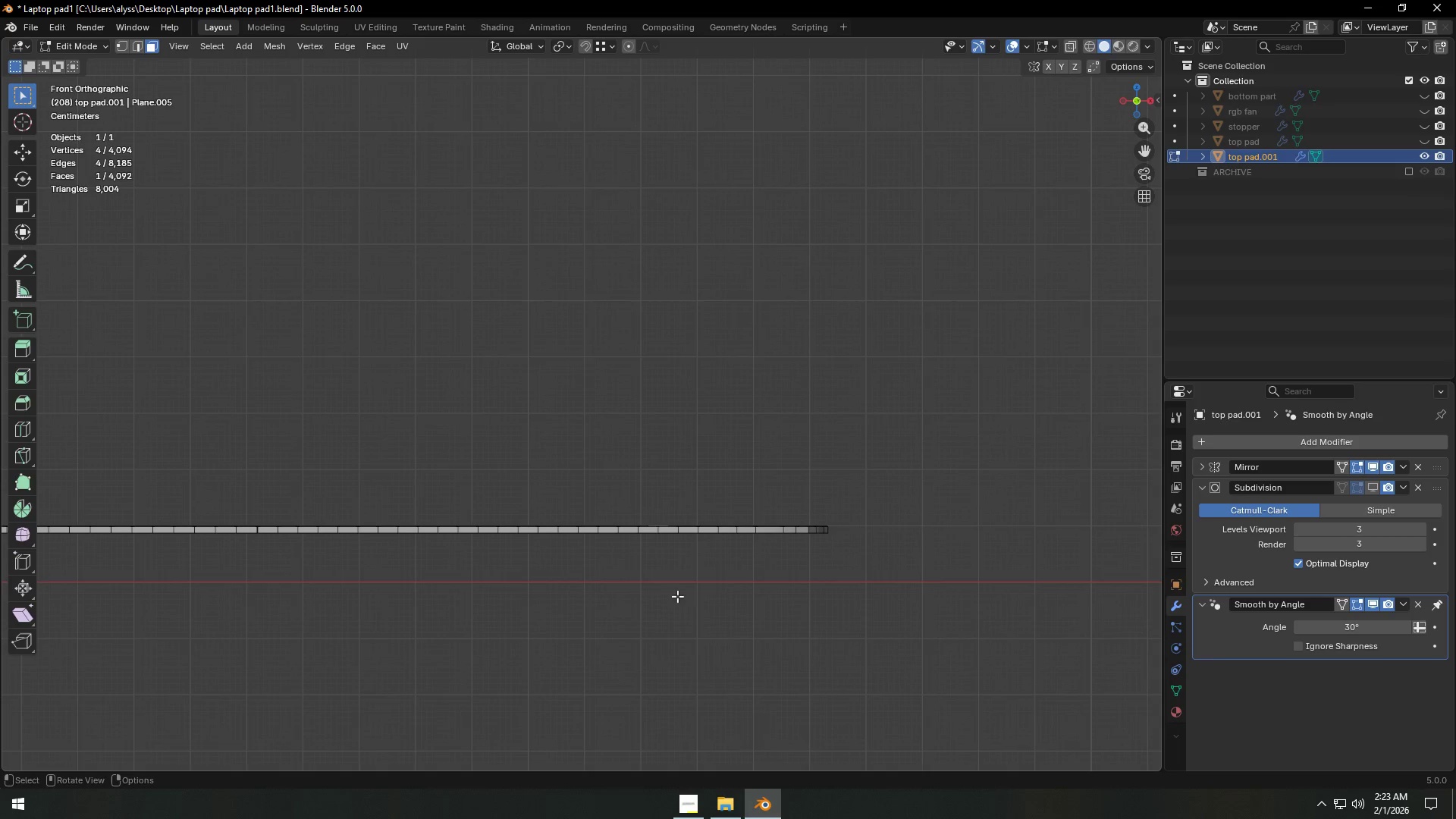 
key(Z)
 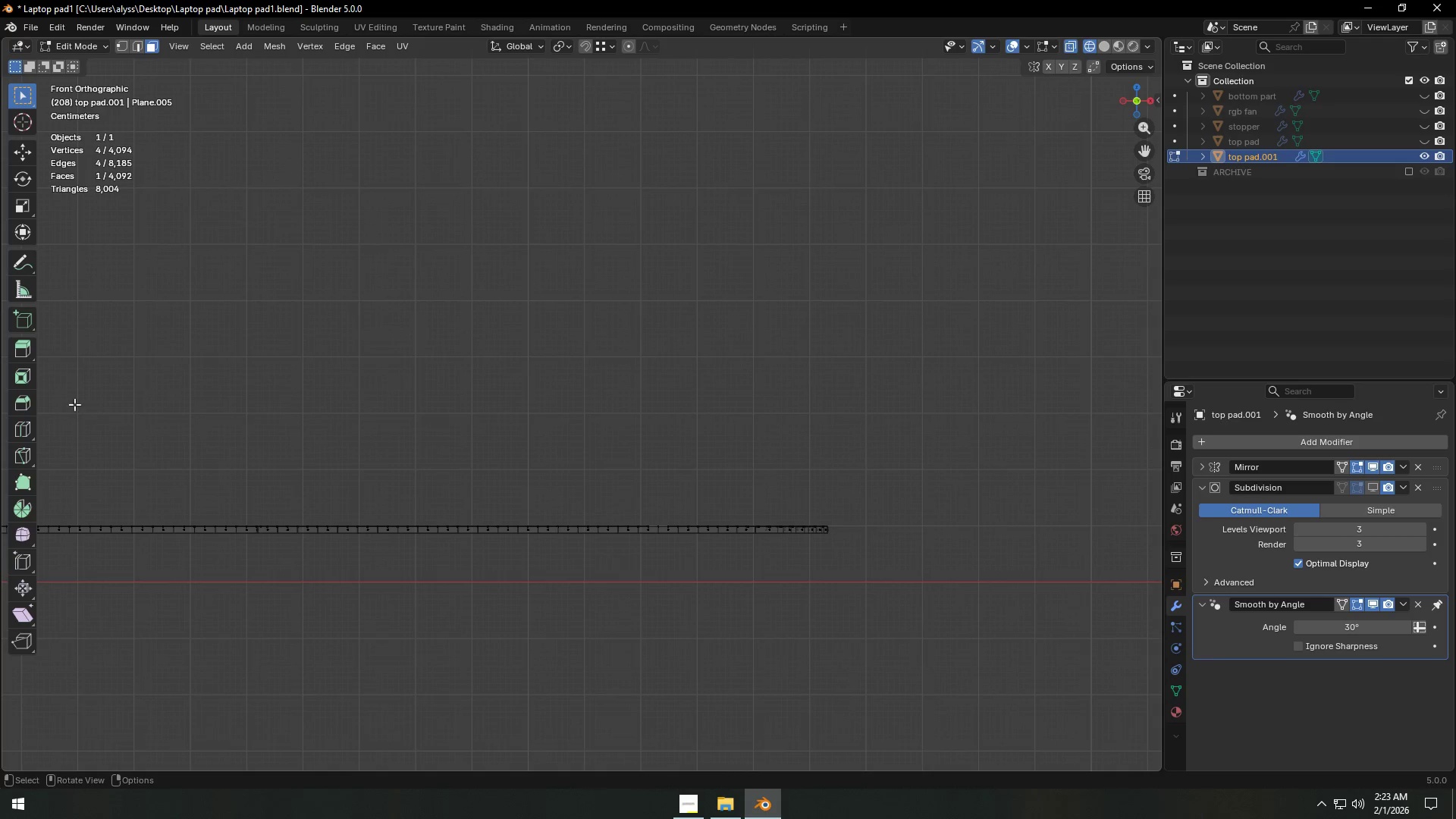 
hold_key(key=ShiftLeft, duration=0.7)
 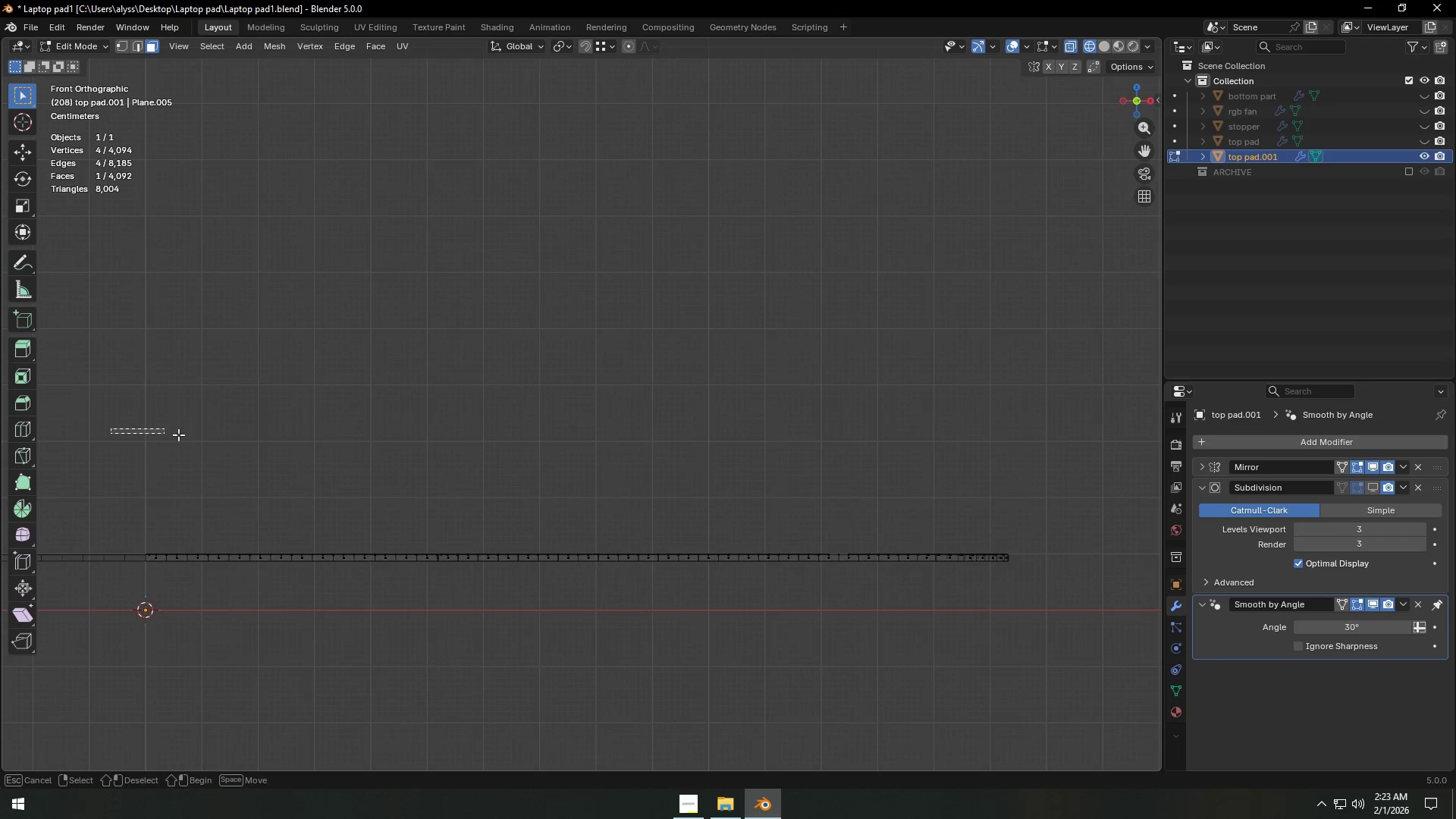 
hold_key(key=ShiftLeft, duration=3.73)
left_click_drag(start_coordinate=[111, 428], to_coordinate=[1057, 556])
 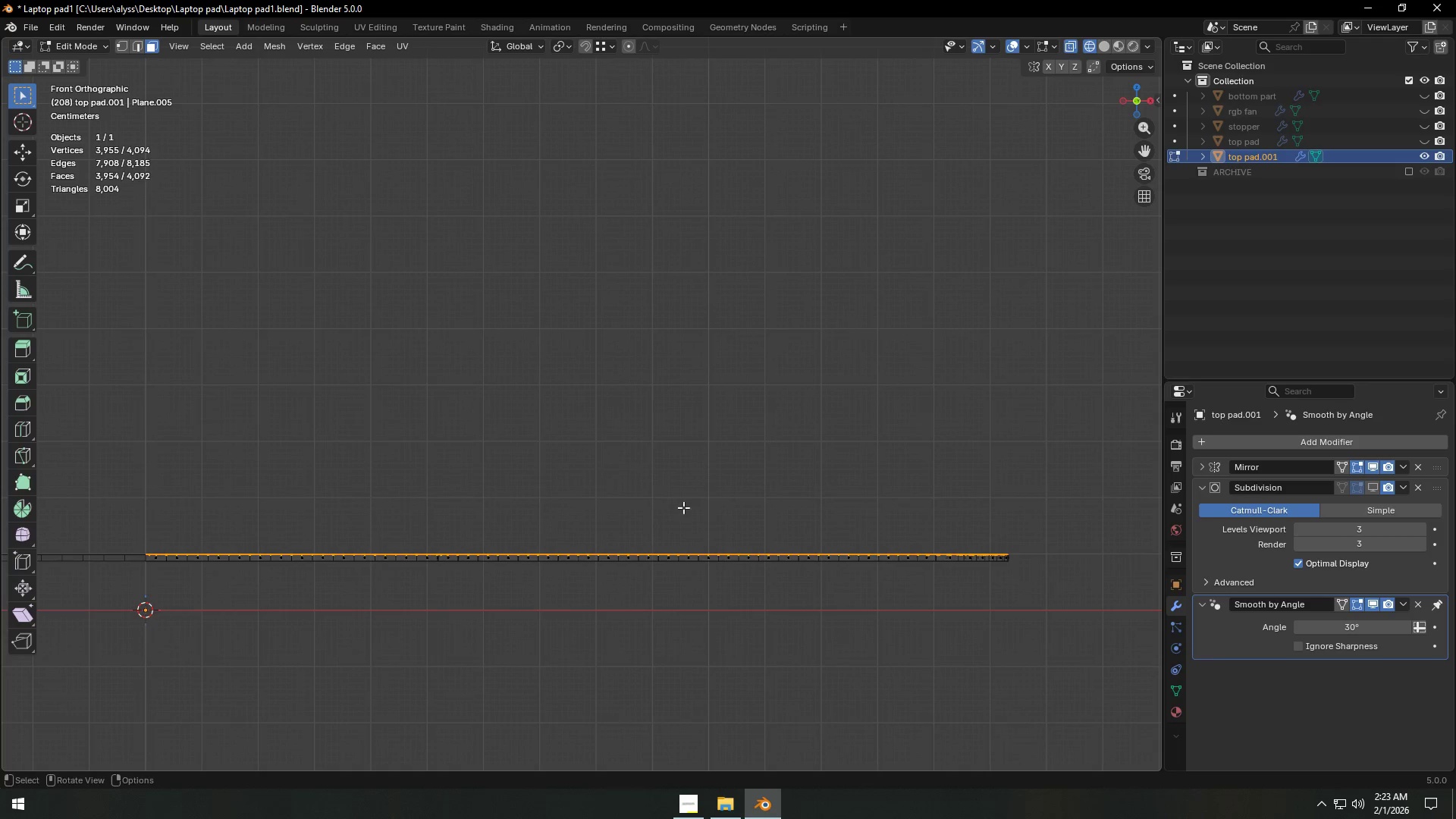 
key(Z)
 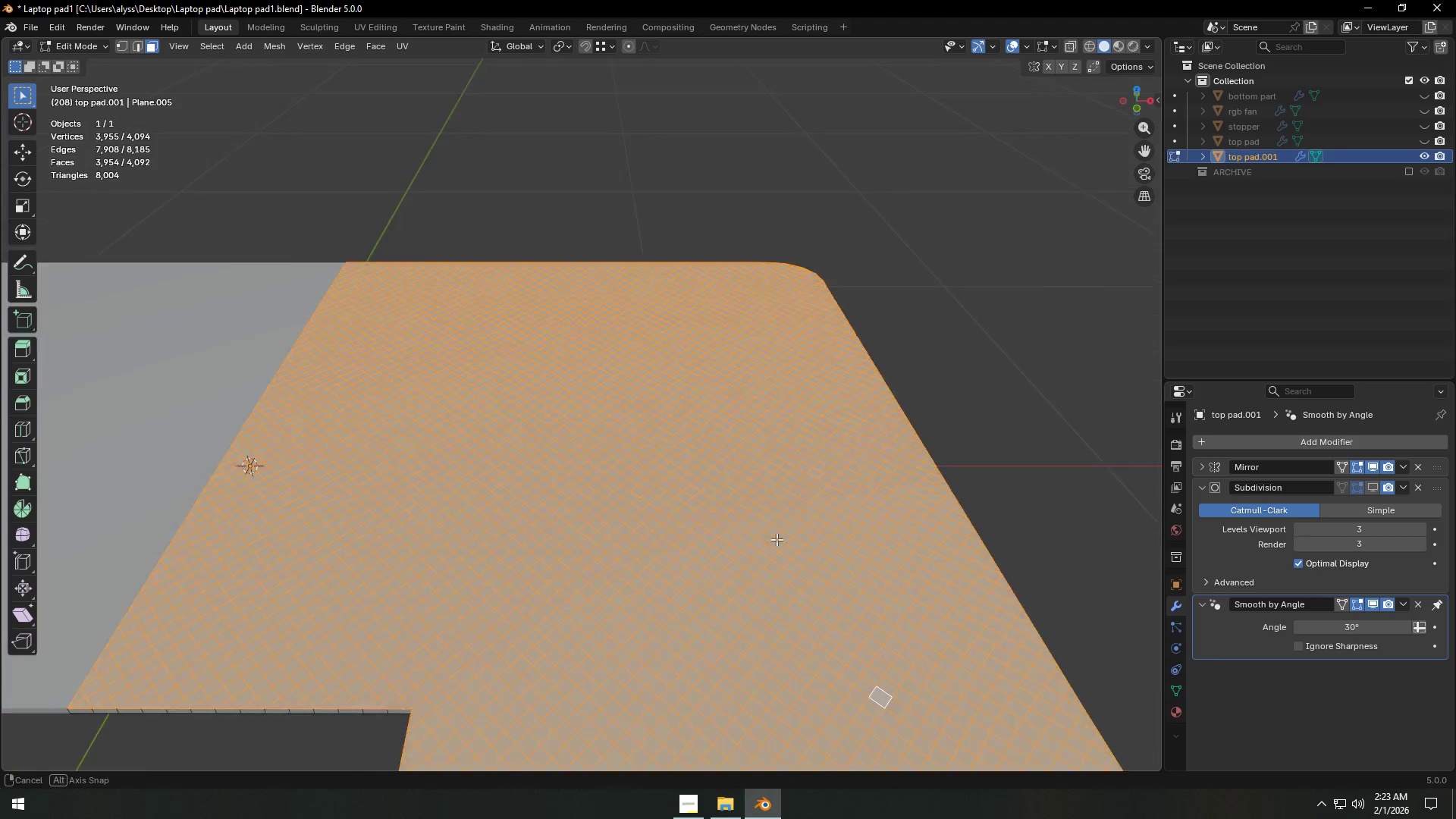 
scroll: coordinate [777, 551], scroll_direction: down, amount: 3.0
 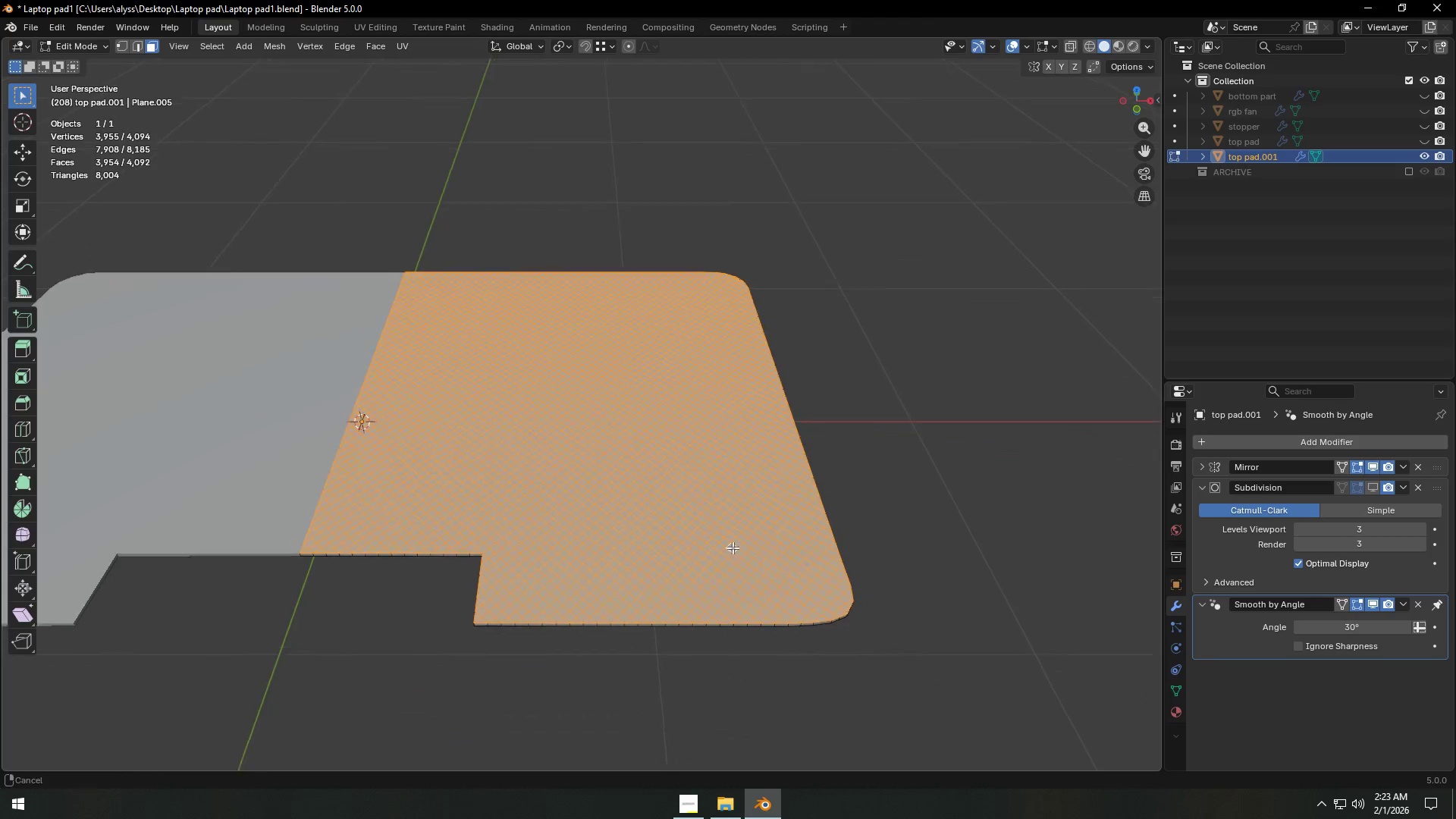 
scroll: coordinate [678, 511], scroll_direction: up, amount: 3.0
 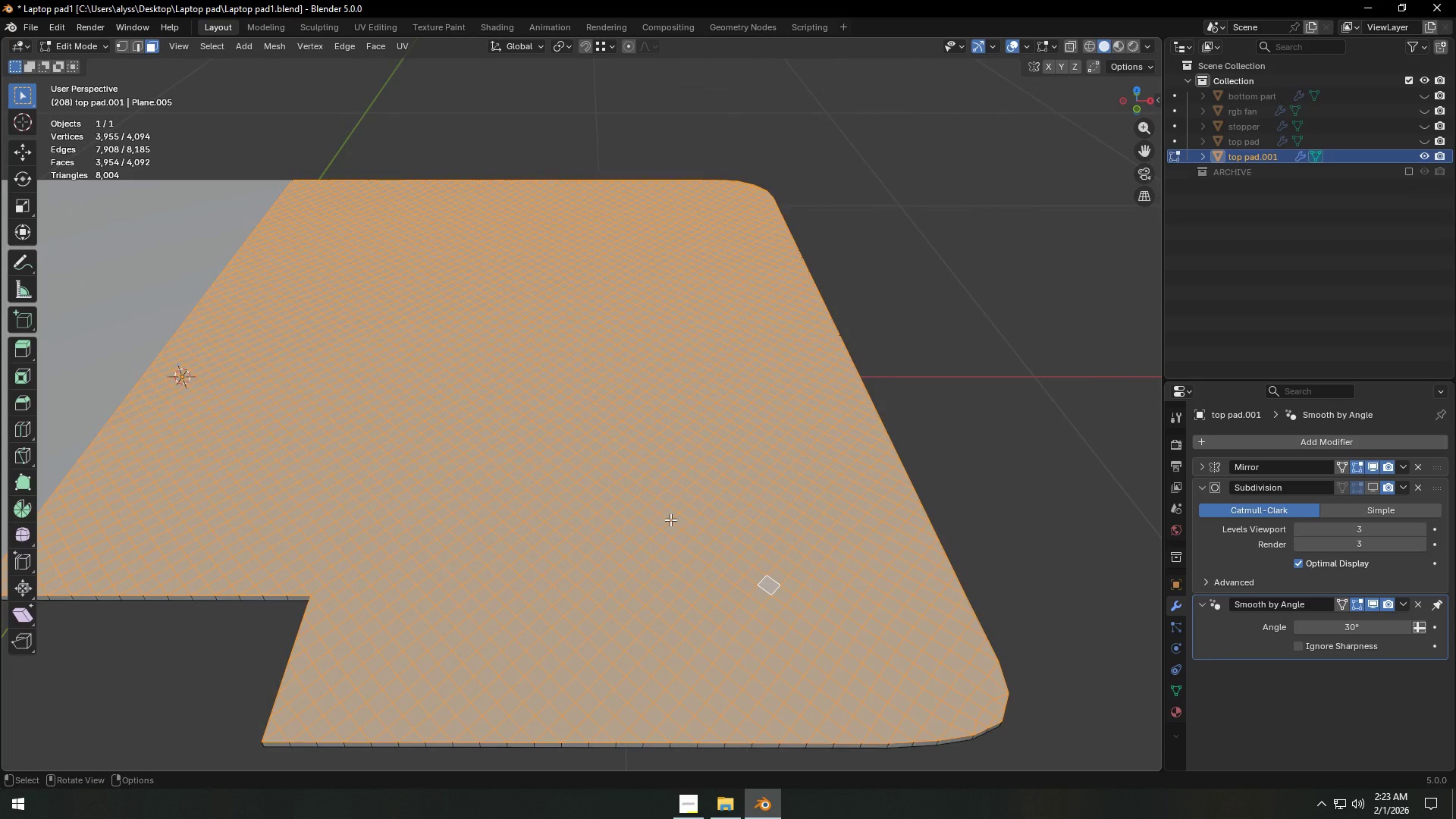 
 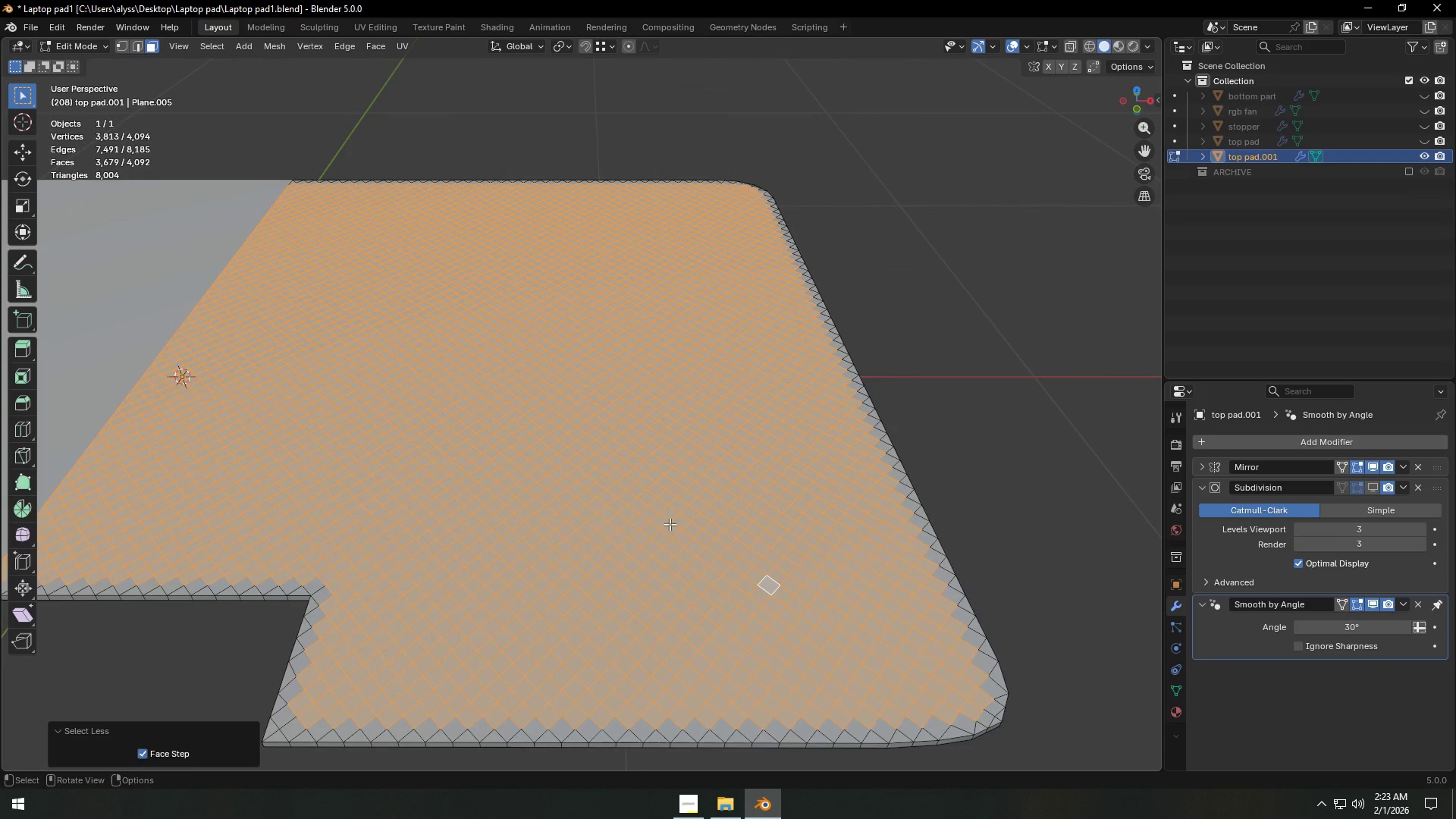 
hold_key(key=ShiftLeft, duration=0.45)
 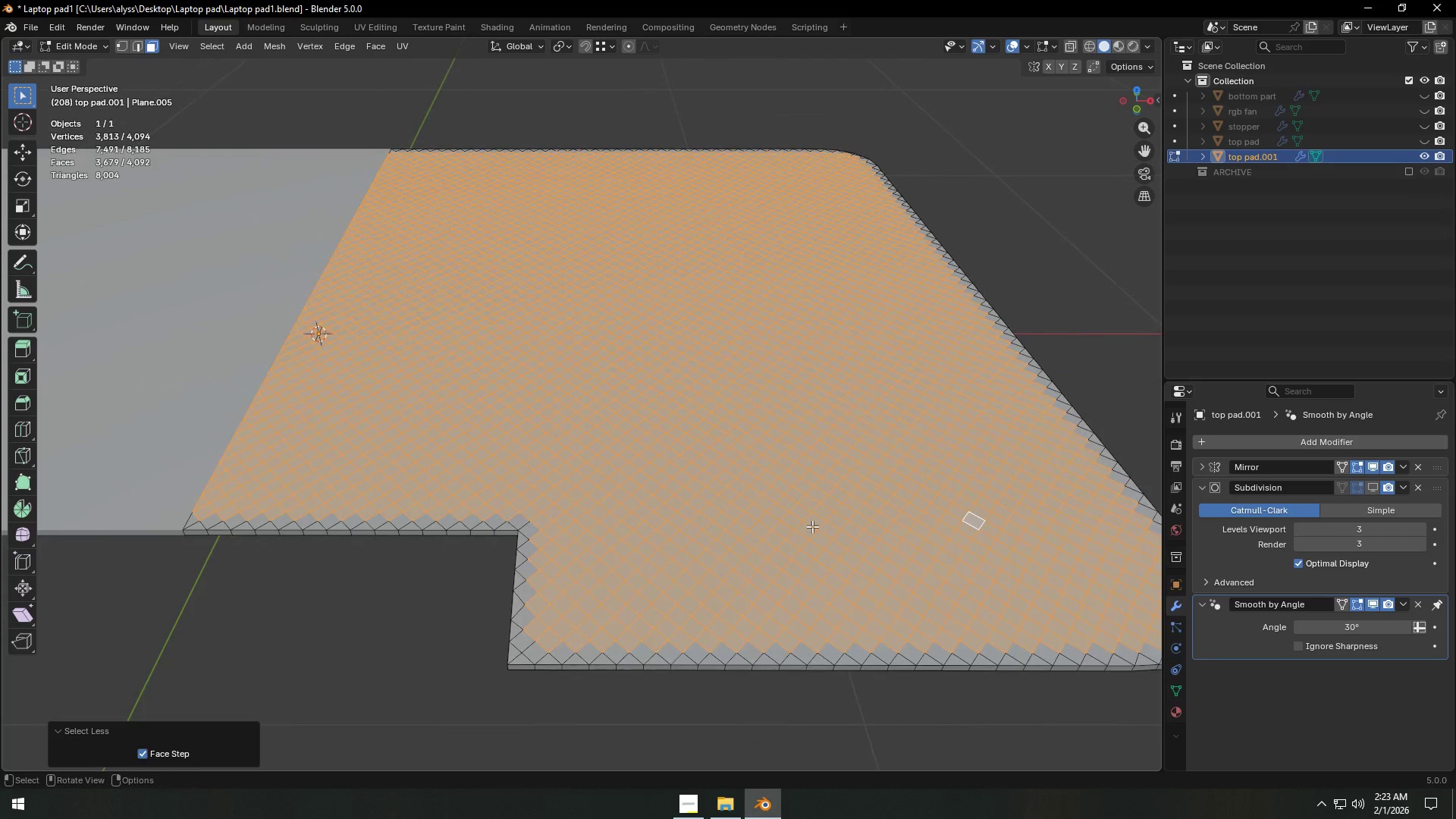 
scroll: coordinate [811, 529], scroll_direction: up, amount: 1.0
 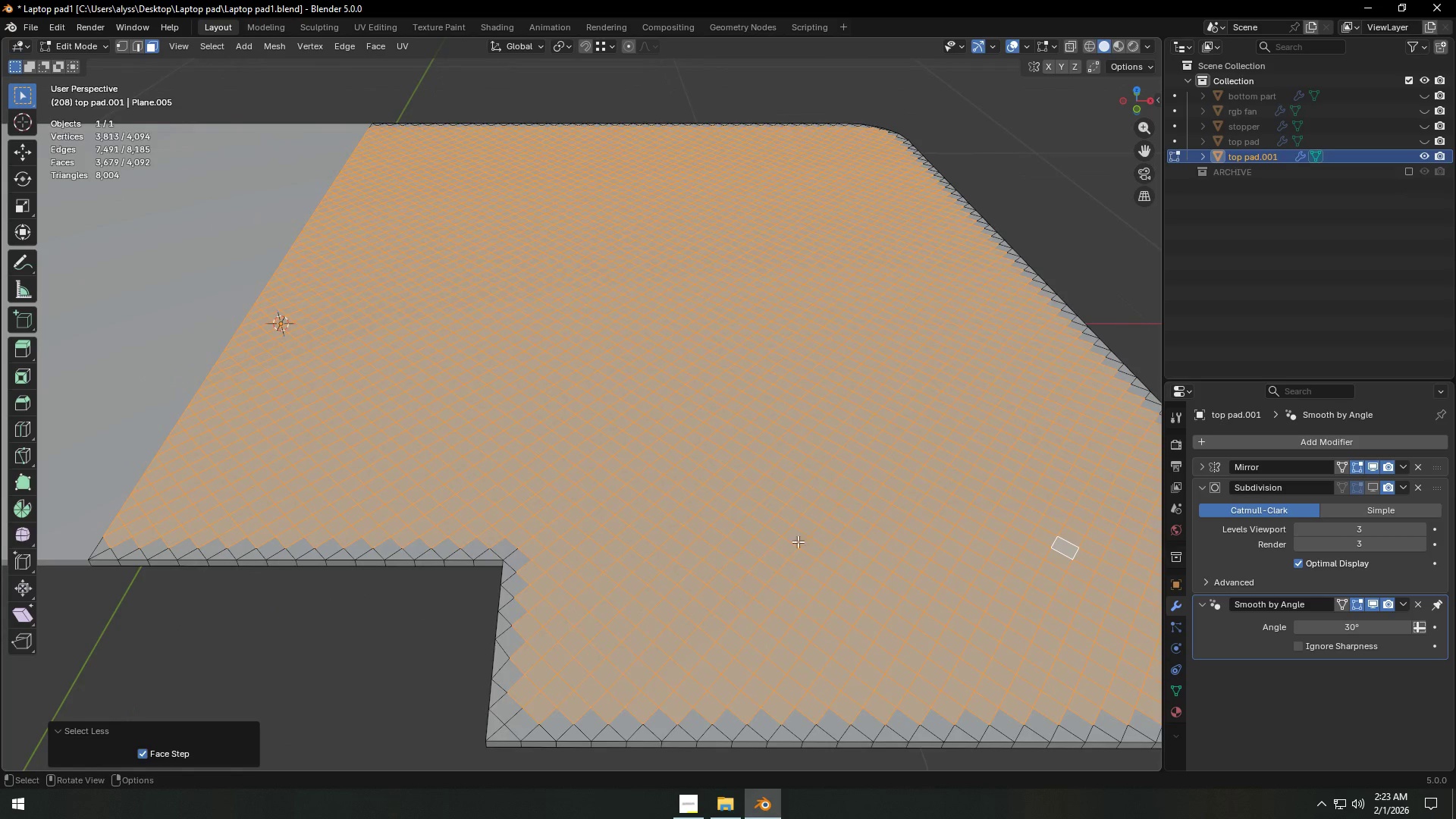 
key(3)
 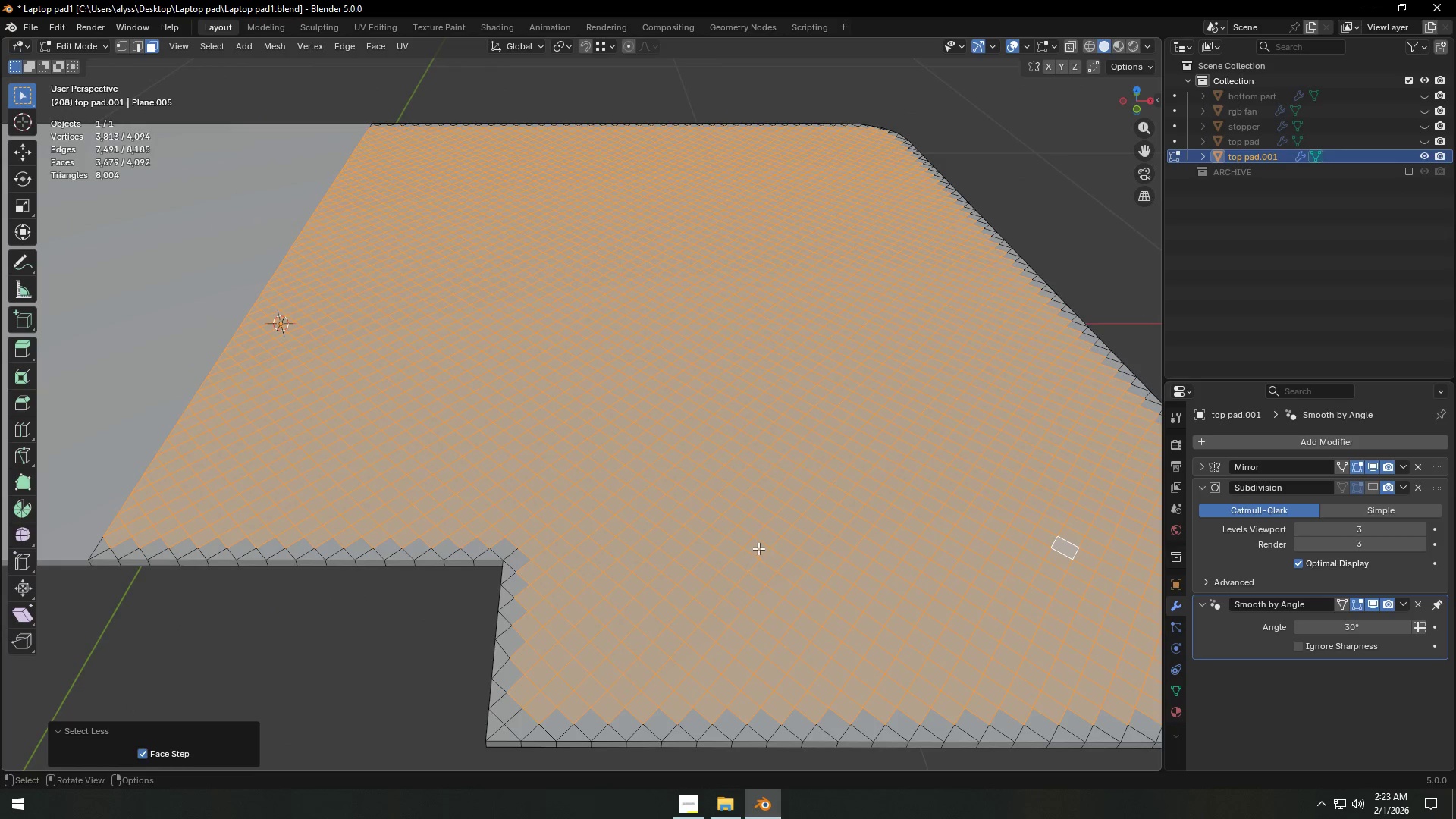 
hold_key(key=ShiftLeft, duration=0.34)
 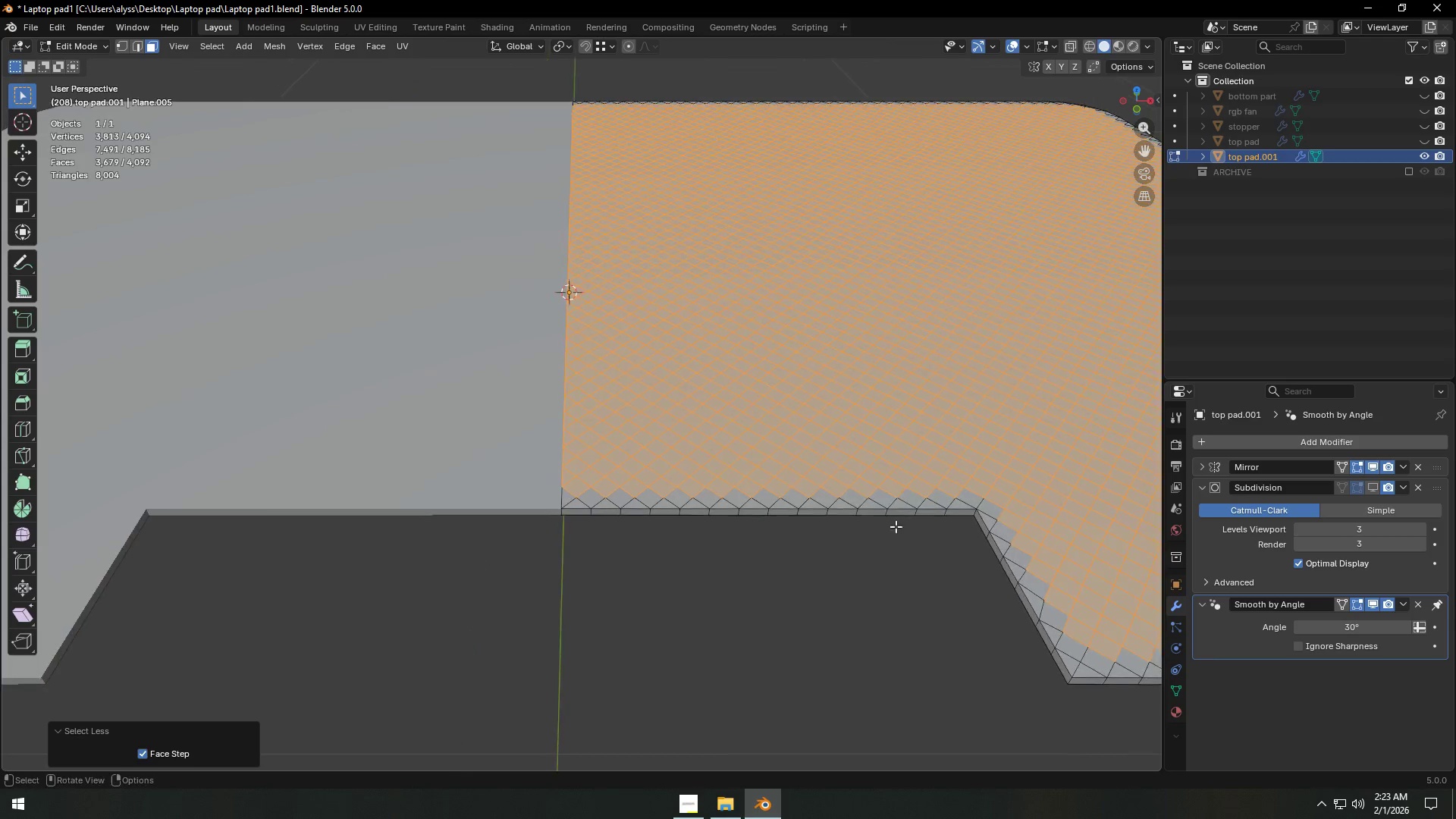 
scroll: coordinate [893, 528], scroll_direction: up, amount: 1.0
 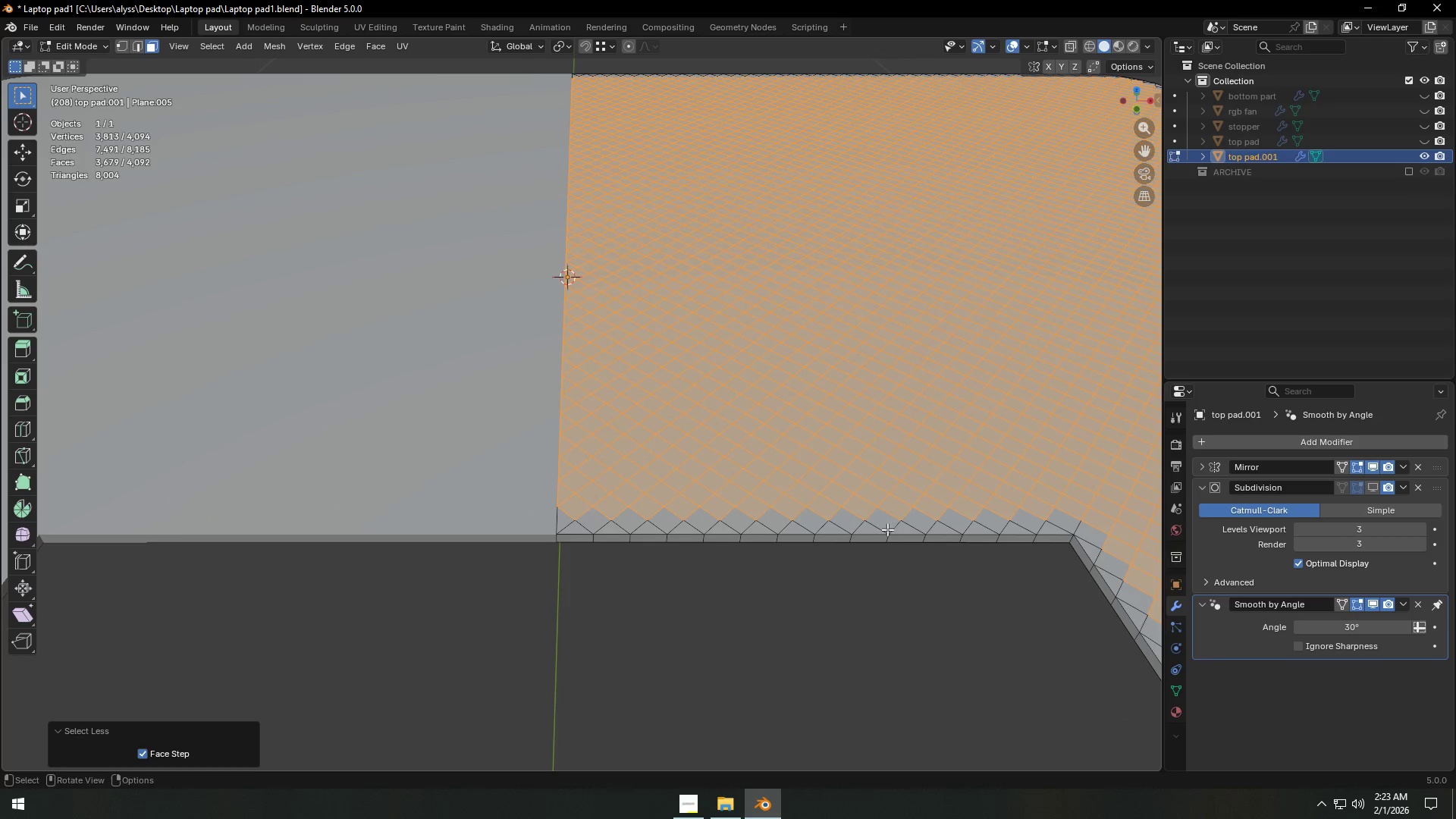 
hold_key(key=ShiftLeft, duration=0.42)
 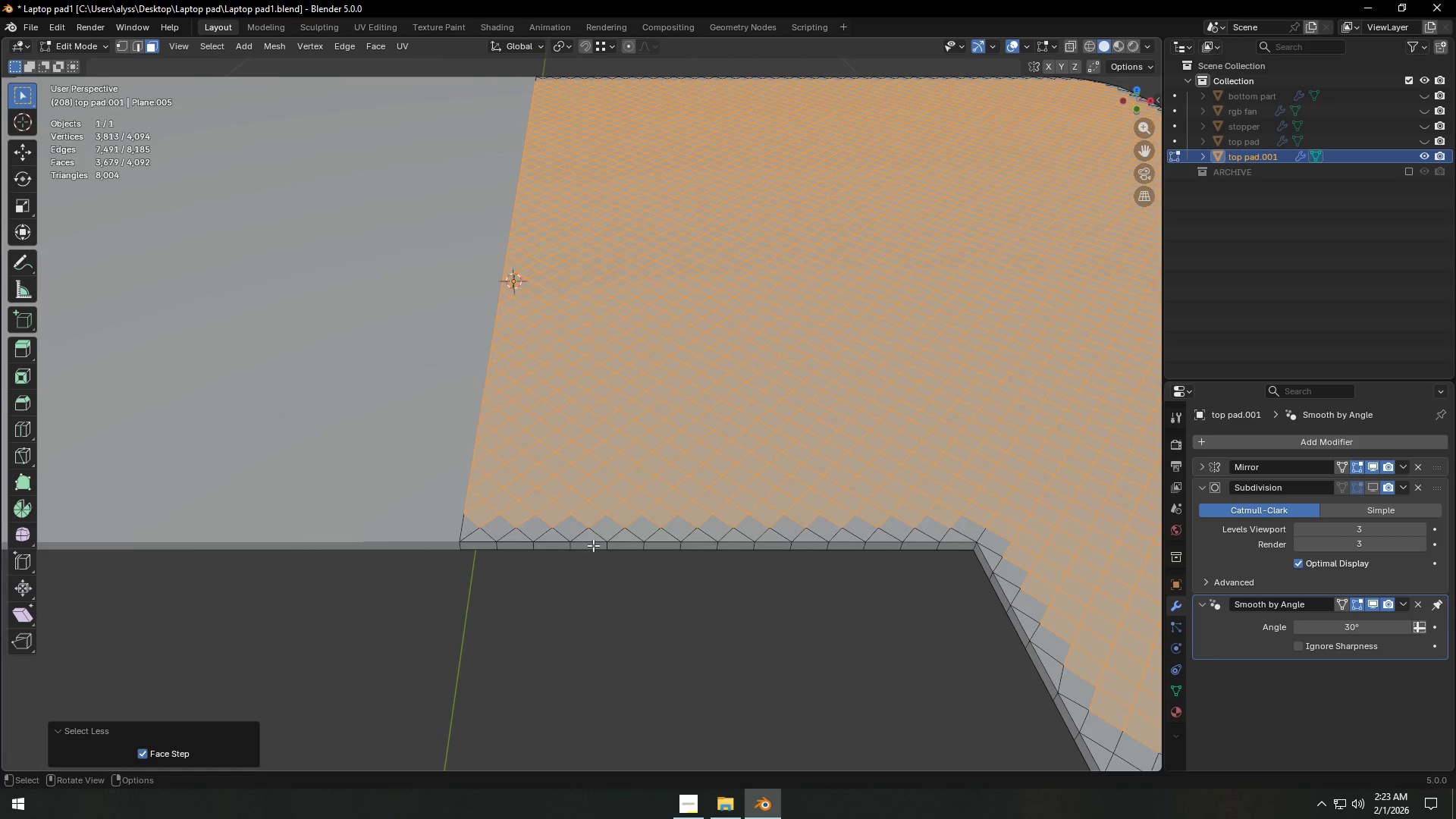 
hold_key(key=ShiftLeft, duration=1.53)
 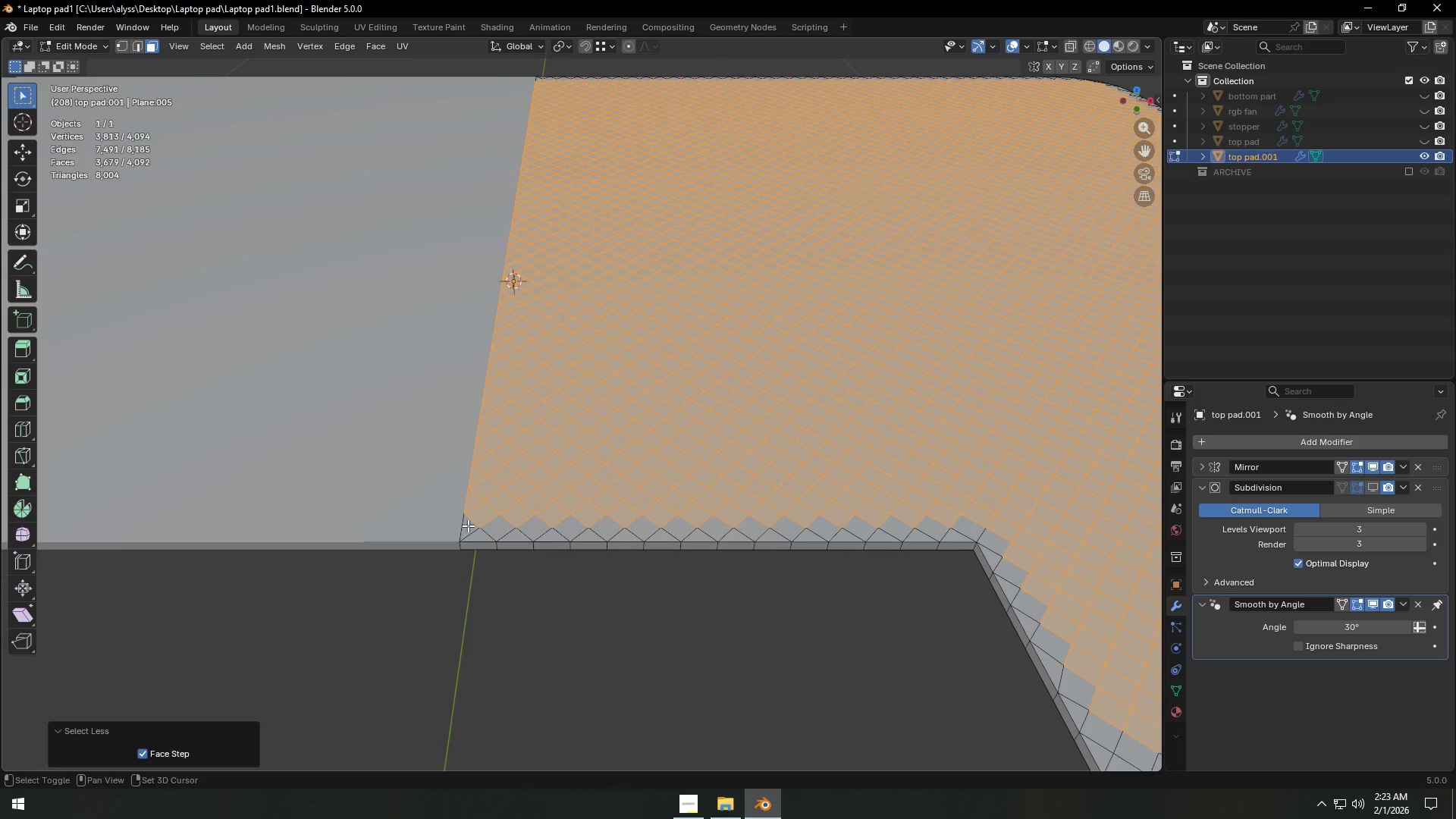 
hold_key(key=ShiftLeft, duration=1.5)
left_click([468, 526])
 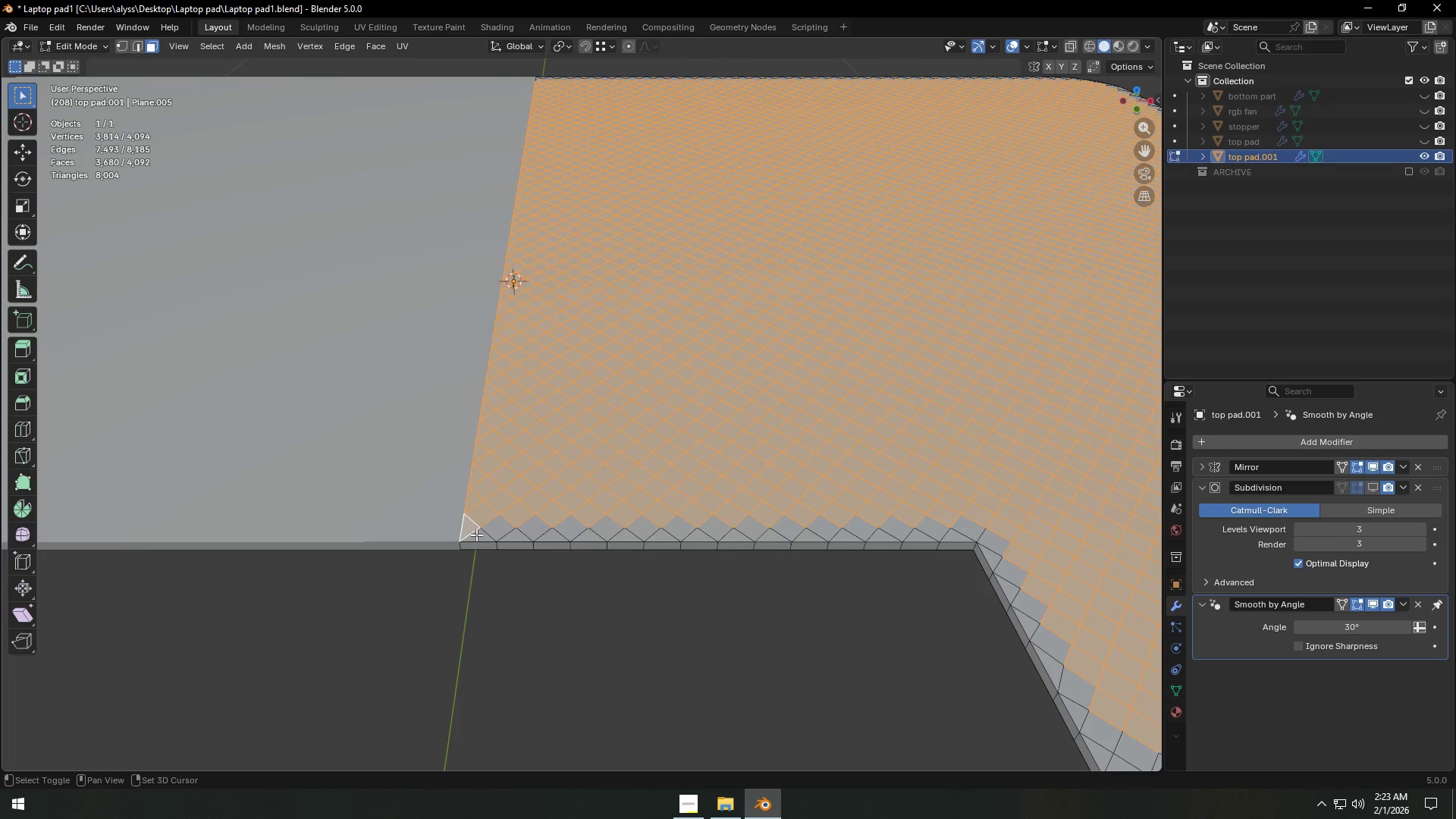 
double_click([476, 535])
 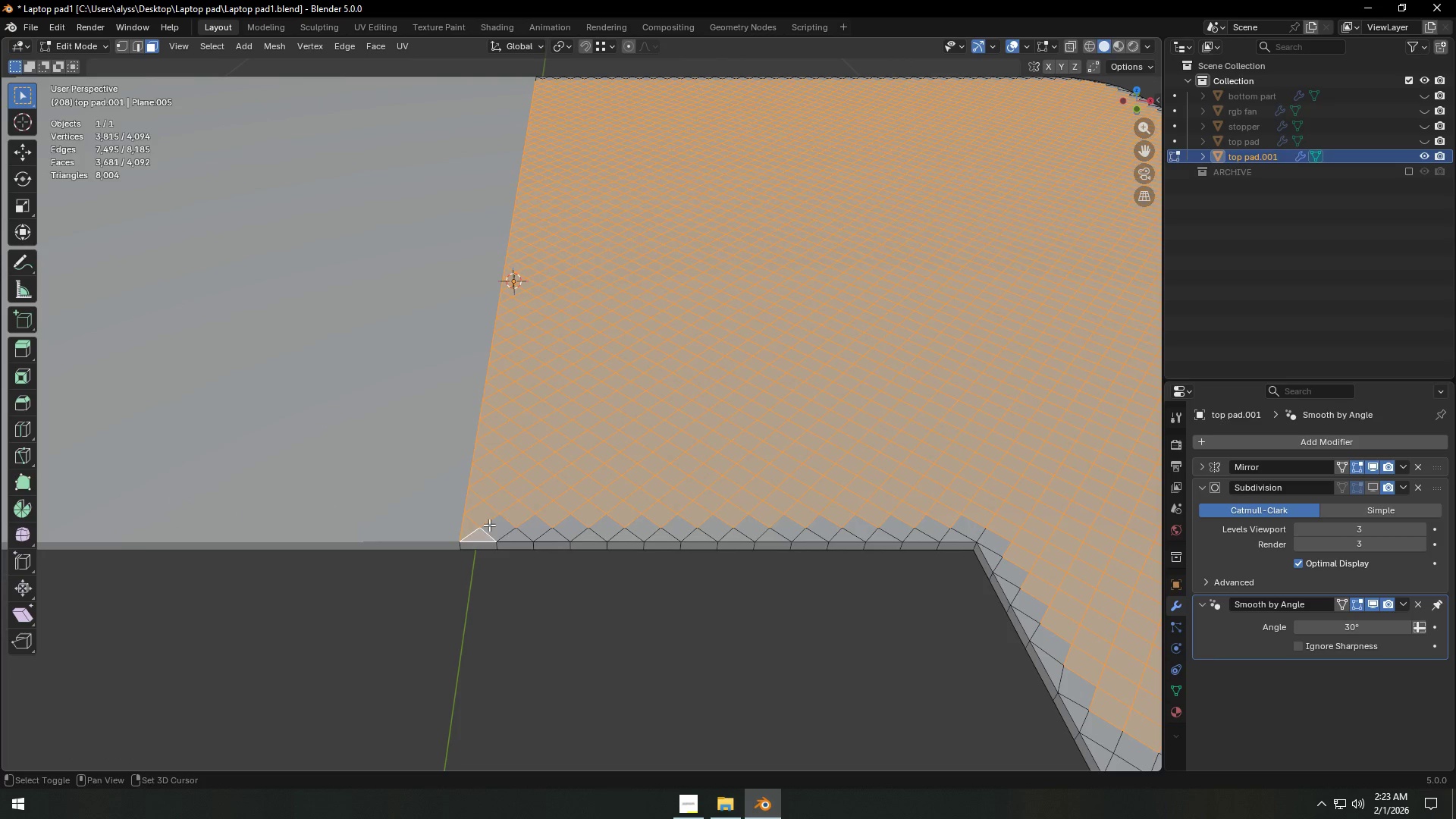 
triple_click([489, 525])
 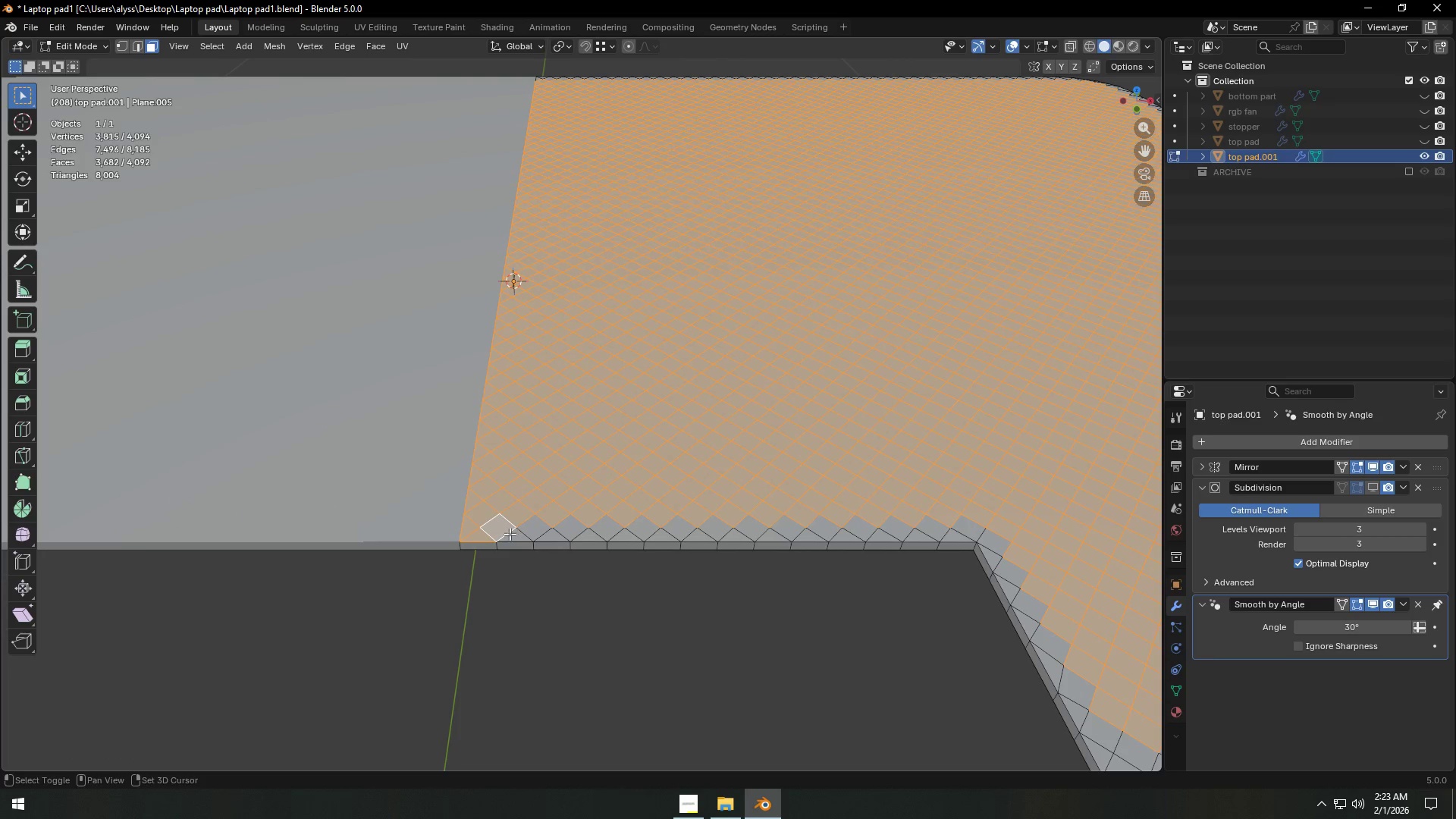 
hold_key(key=ShiftLeft, duration=1.5)
triple_click([511, 535])
 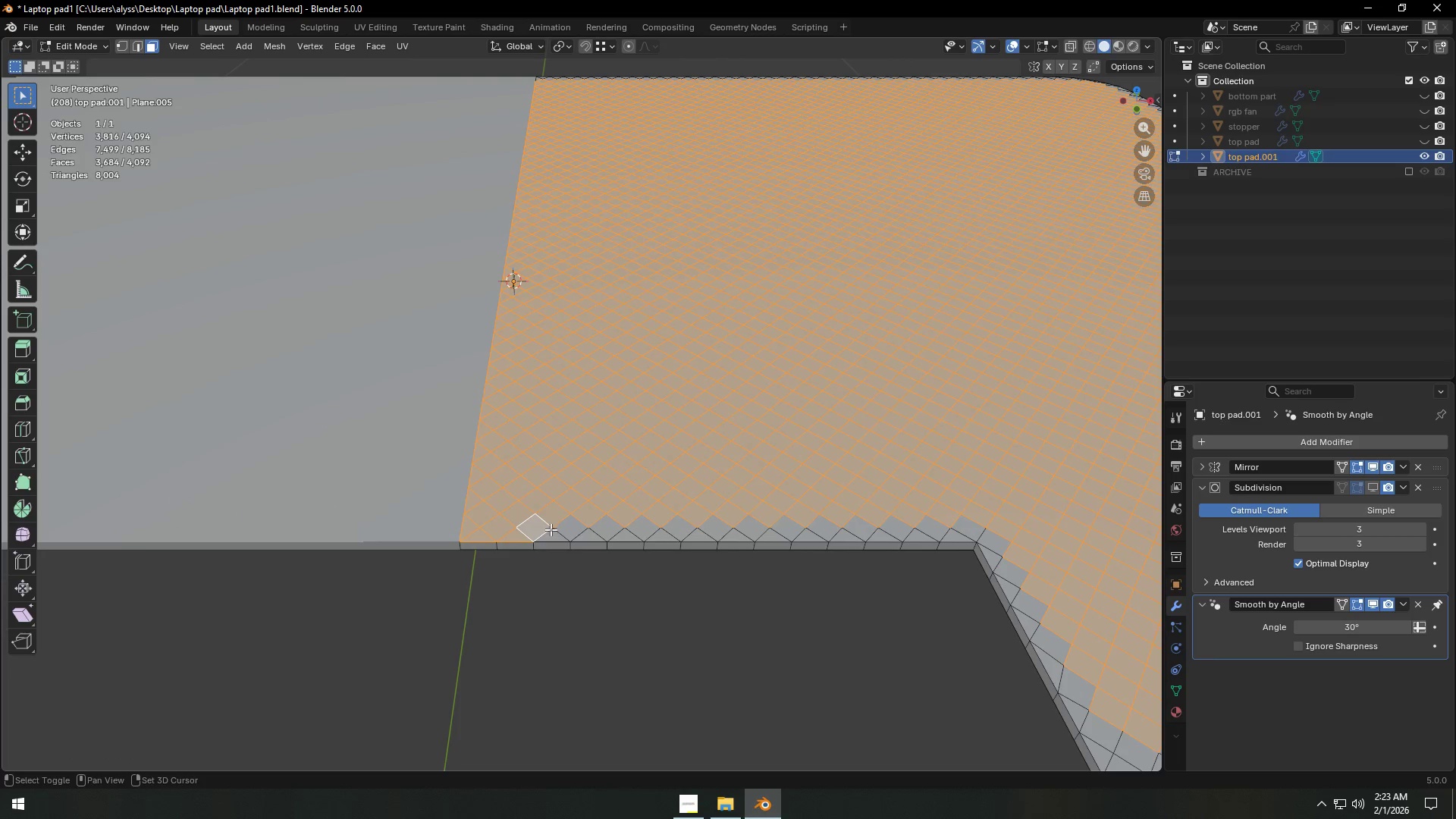 
triple_click([551, 535])
 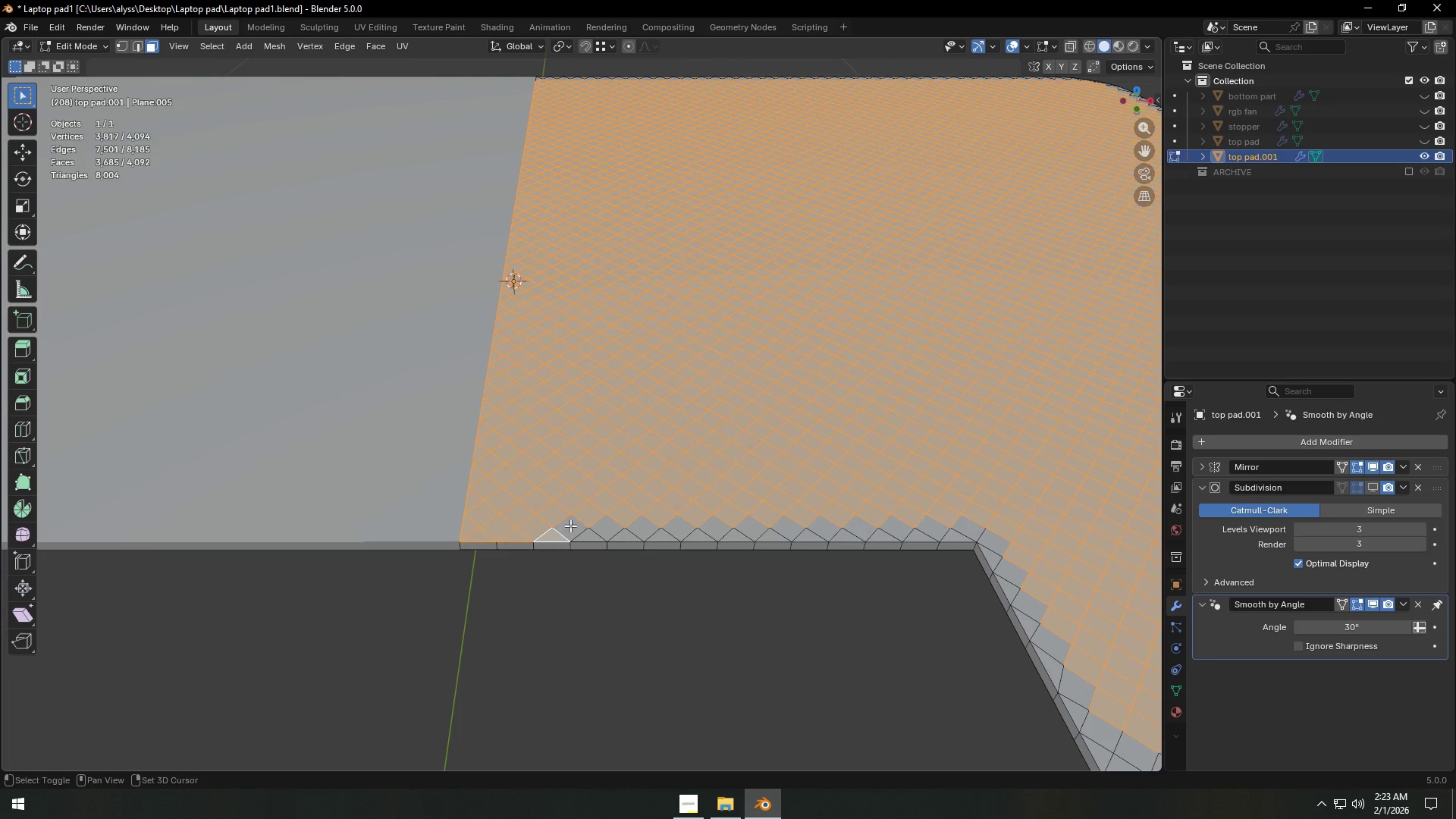 
triple_click([570, 525])
 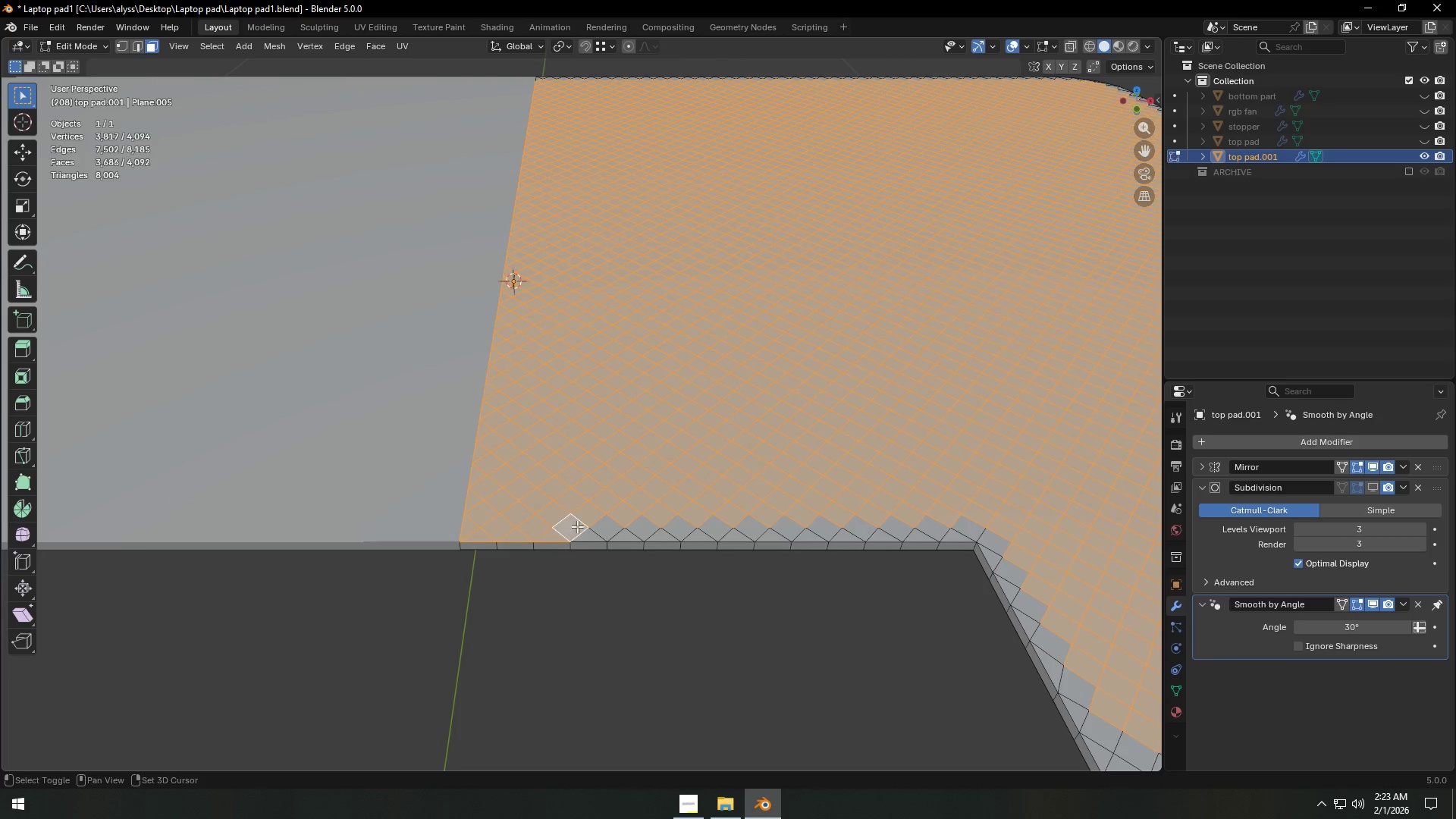 
hold_key(key=ShiftLeft, duration=1.52)
triple_click([614, 523])
 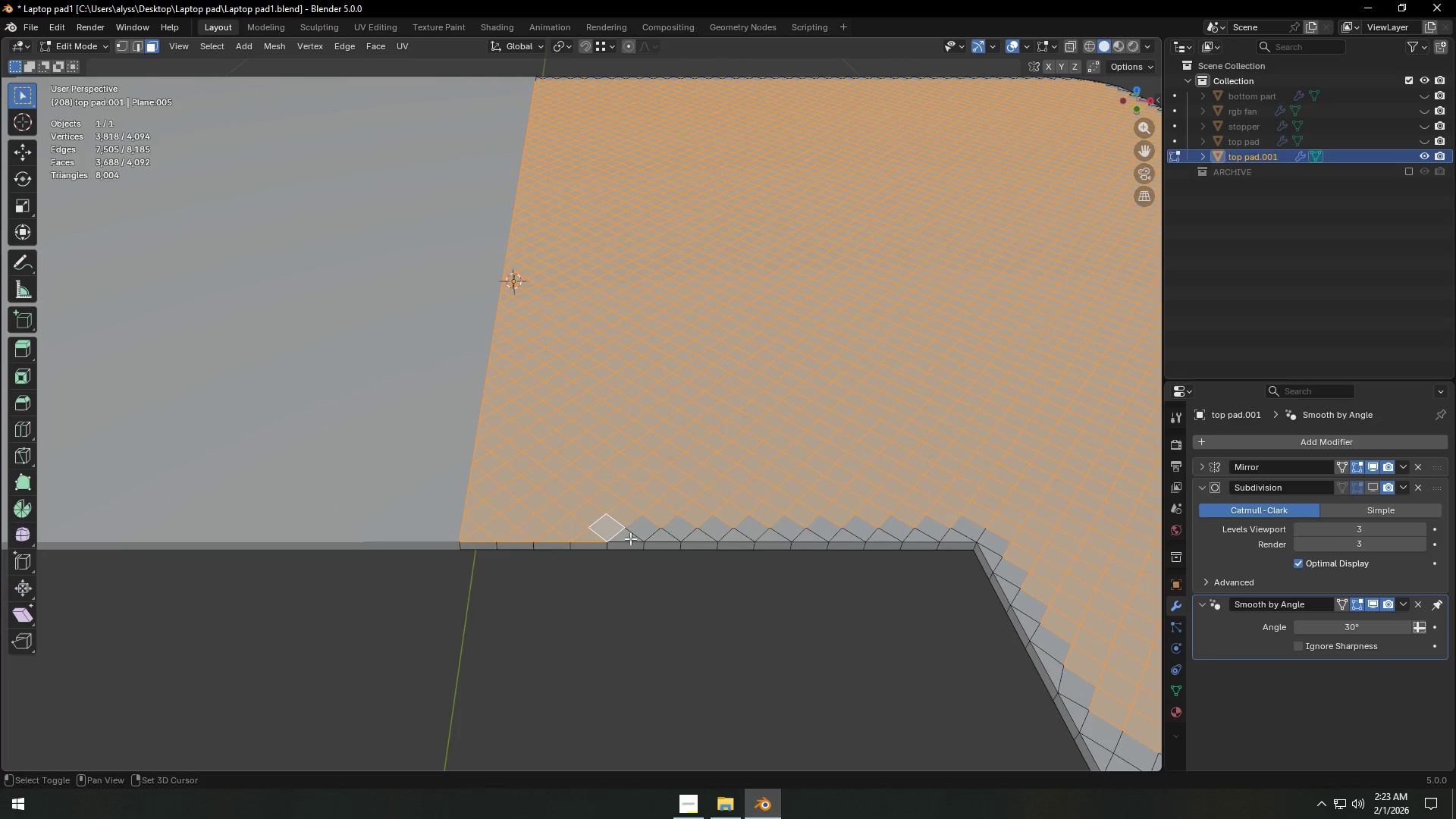 
triple_click([631, 538])
 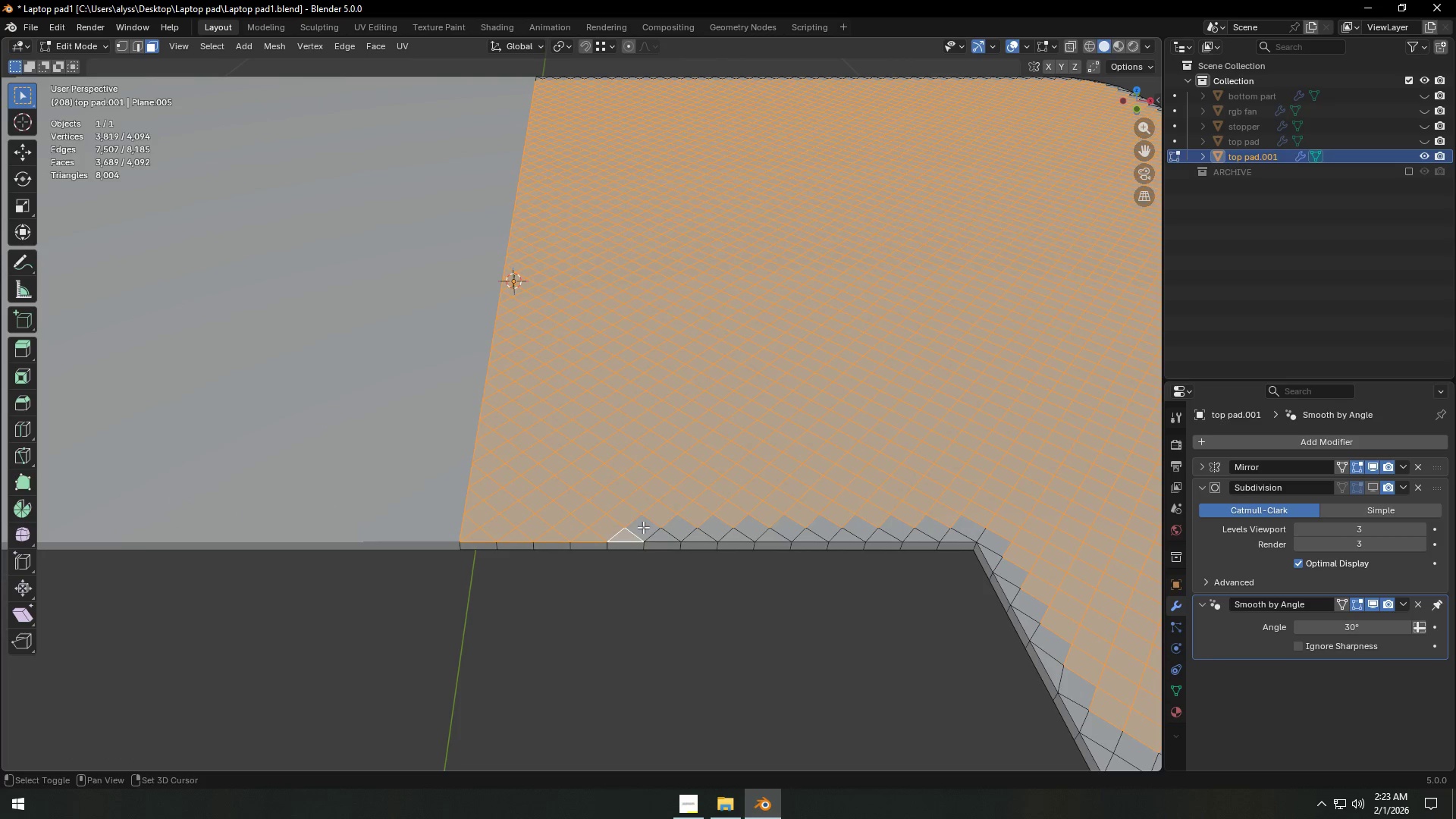 
triple_click([644, 526])
 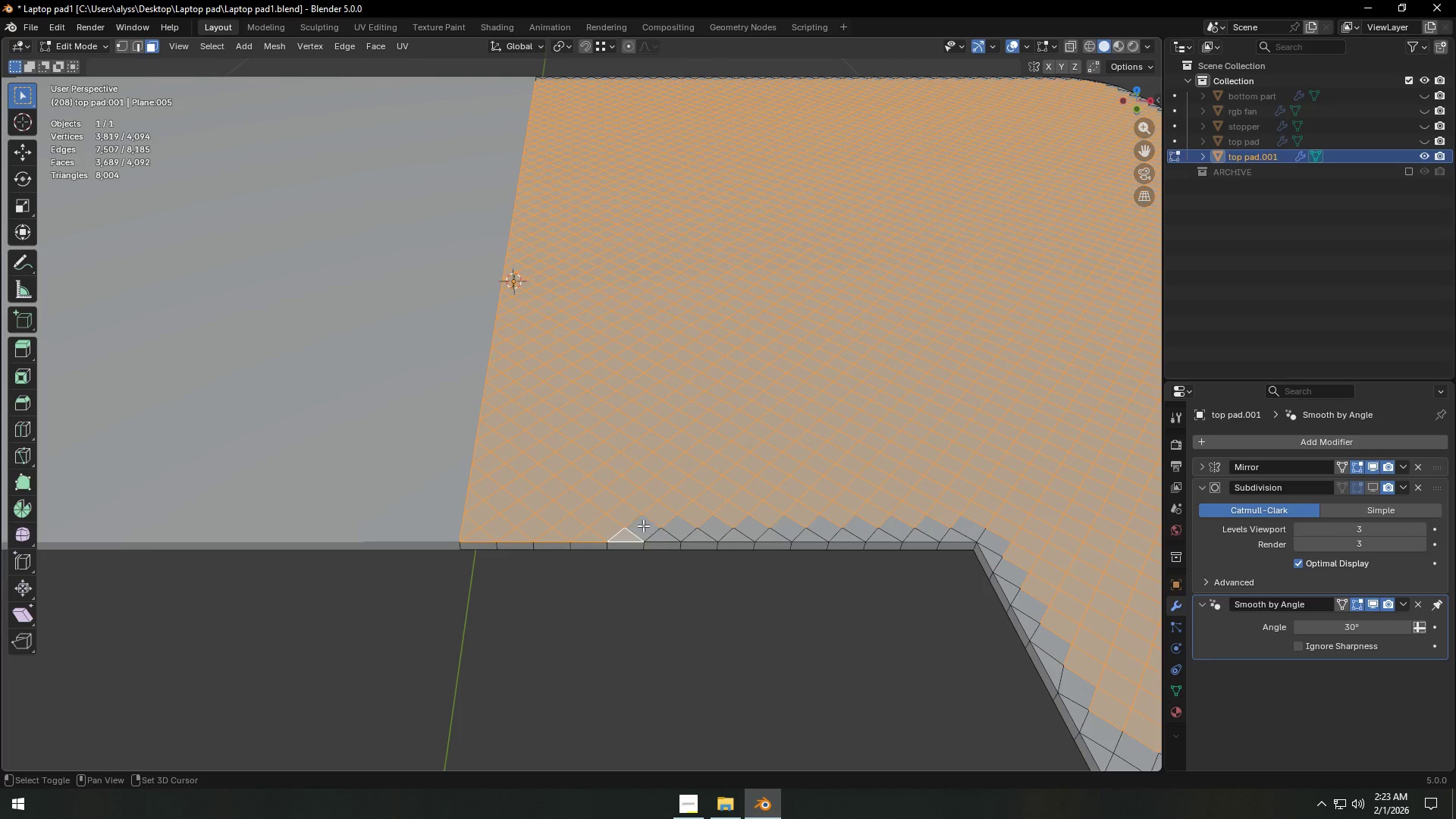 
hold_key(key=ShiftLeft, duration=1.51)
triple_click([704, 535])
 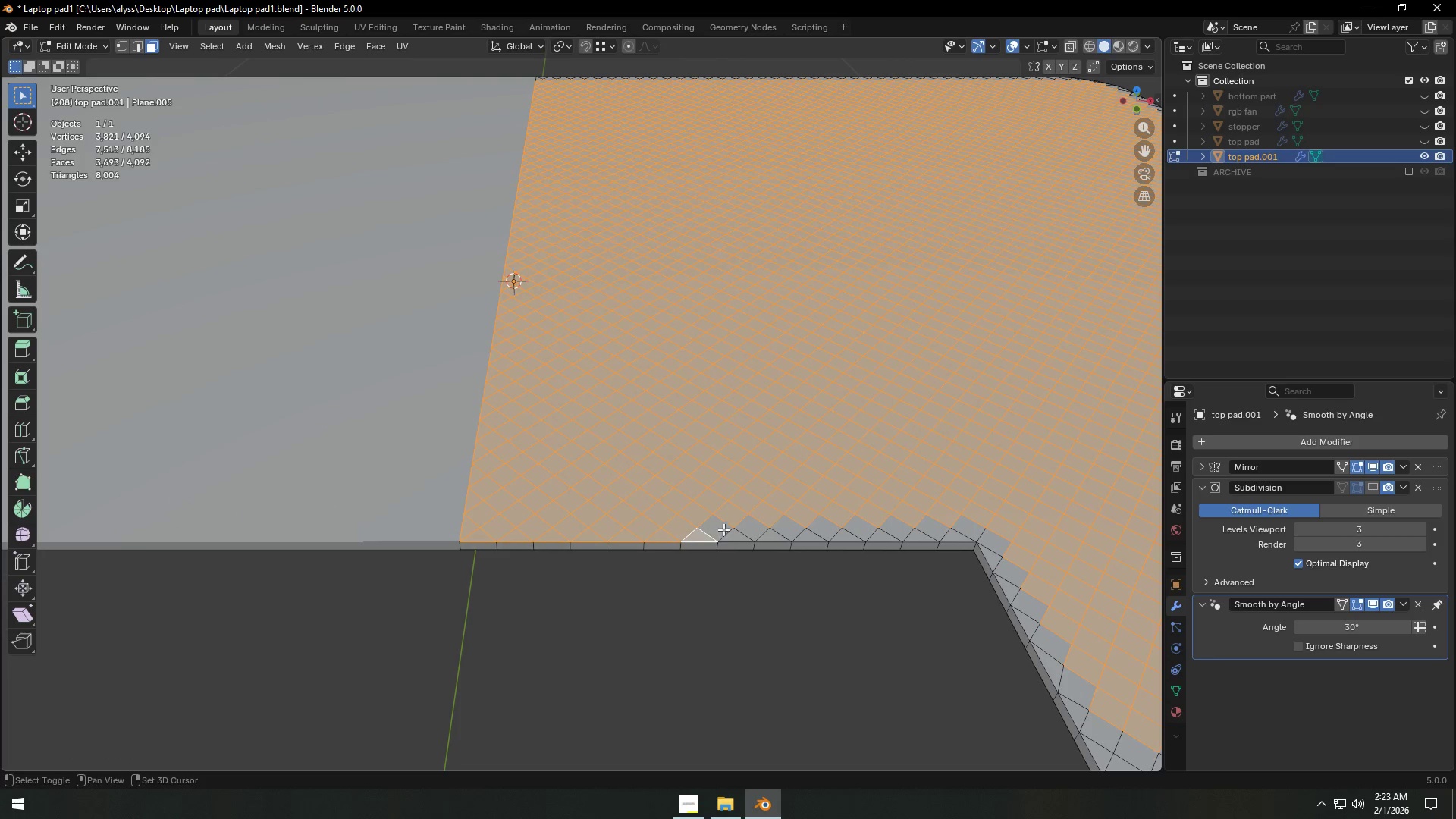 
hold_key(key=ShiftLeft, duration=1.52)
triple_click([724, 526])
 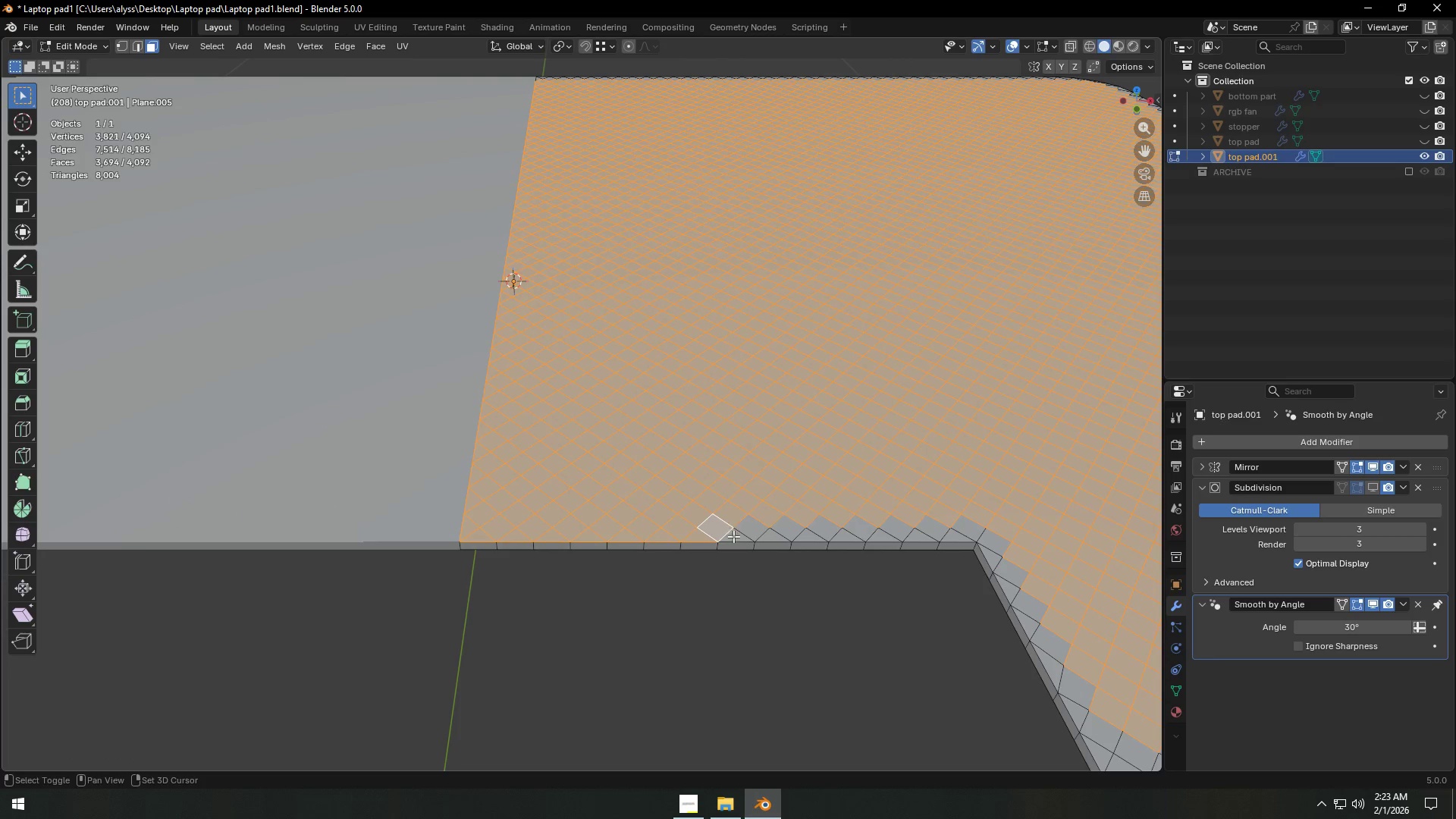 
triple_click([734, 536])
 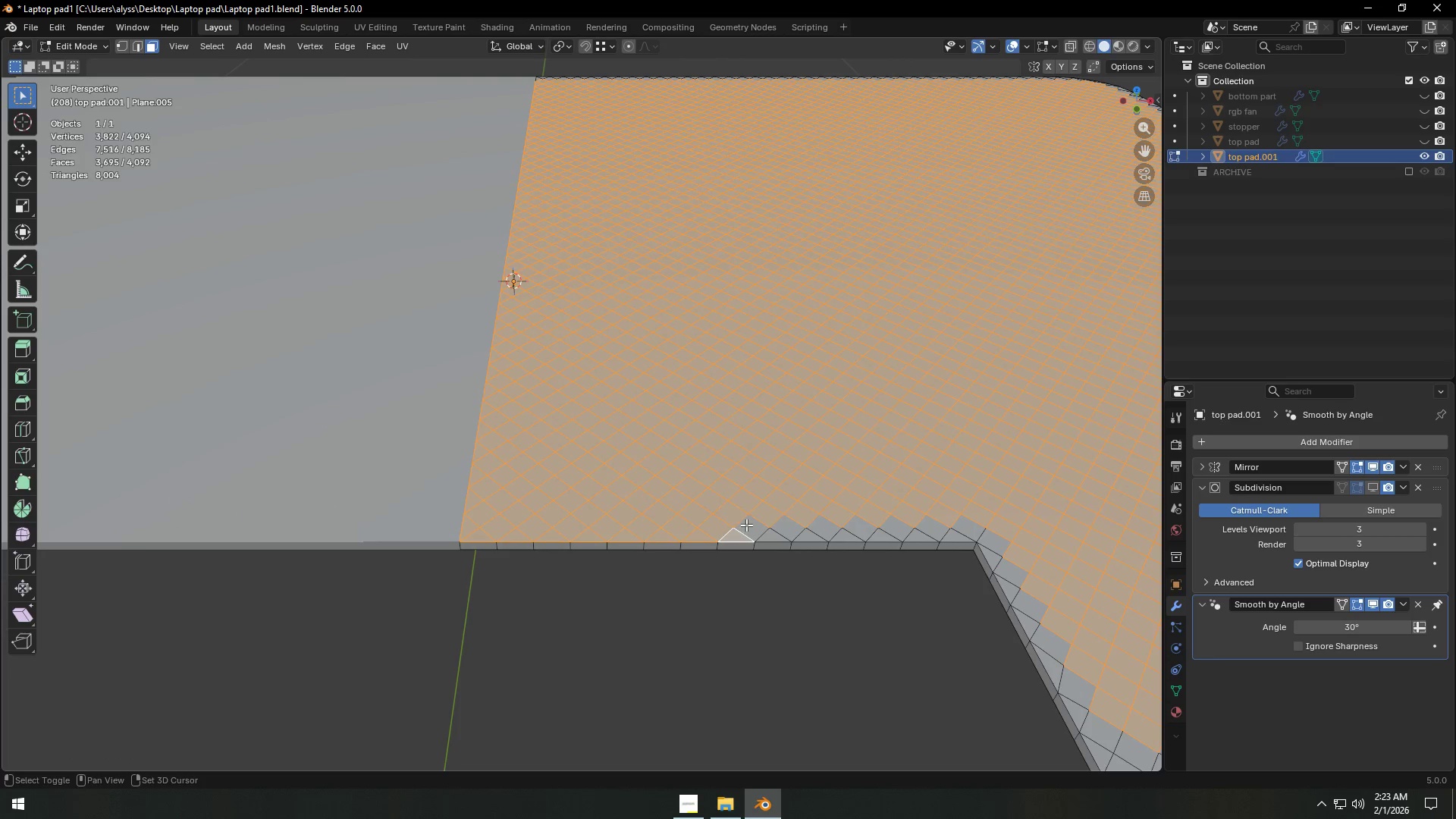 
triple_click([746, 525])
 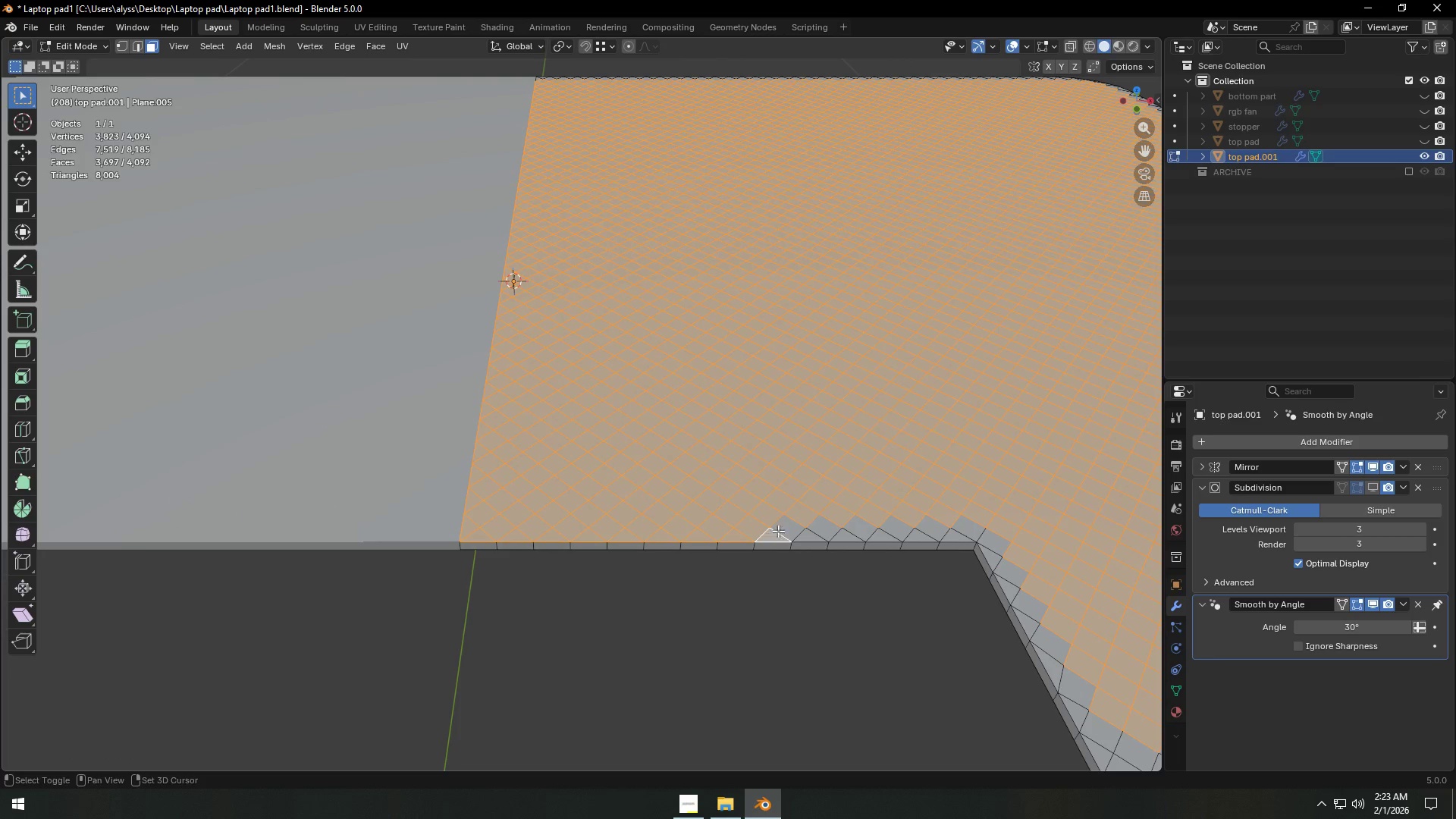 
hold_key(key=ShiftLeft, duration=0.62)
triple_click([784, 526])
 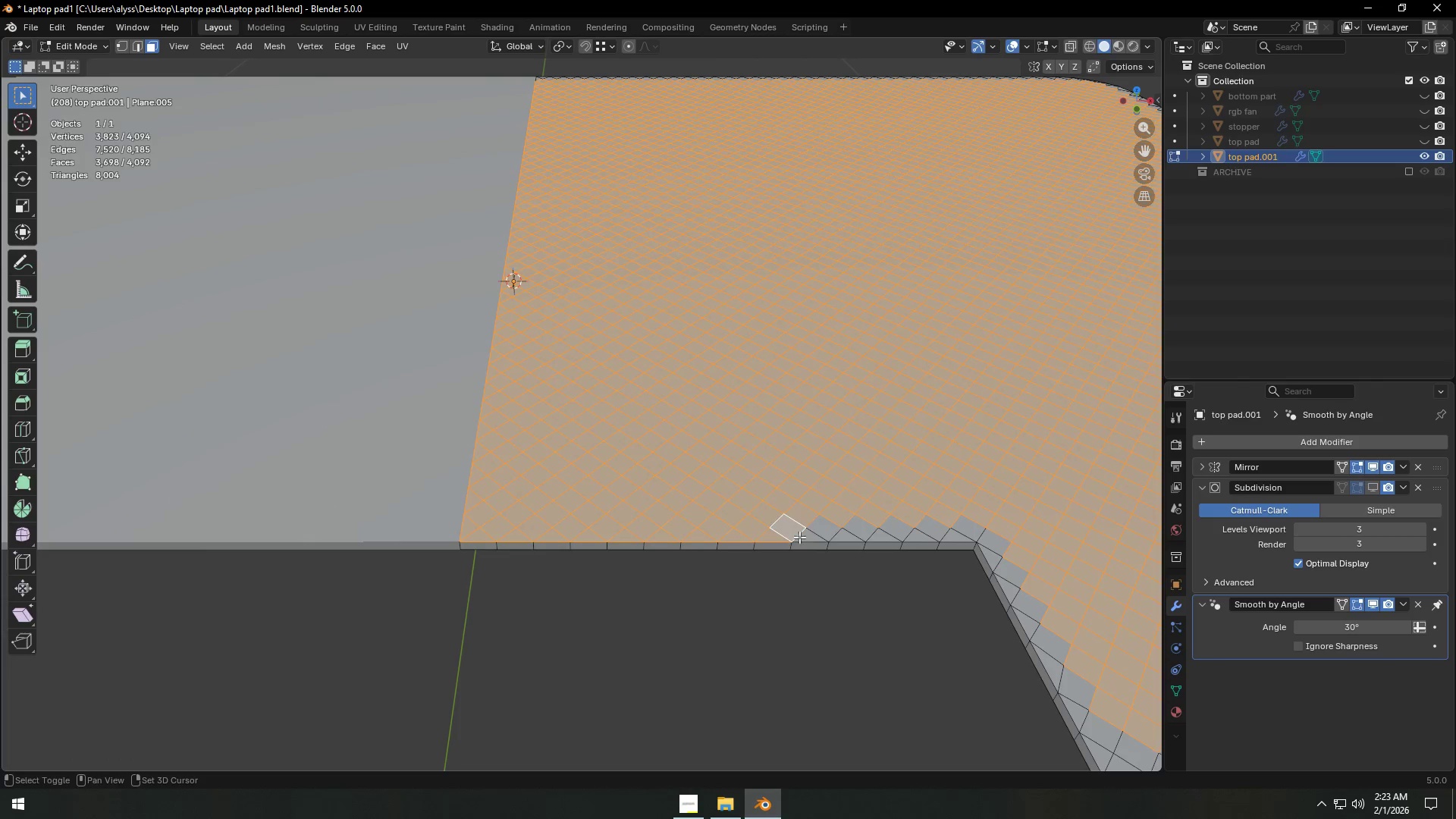 
triple_click([800, 538])
 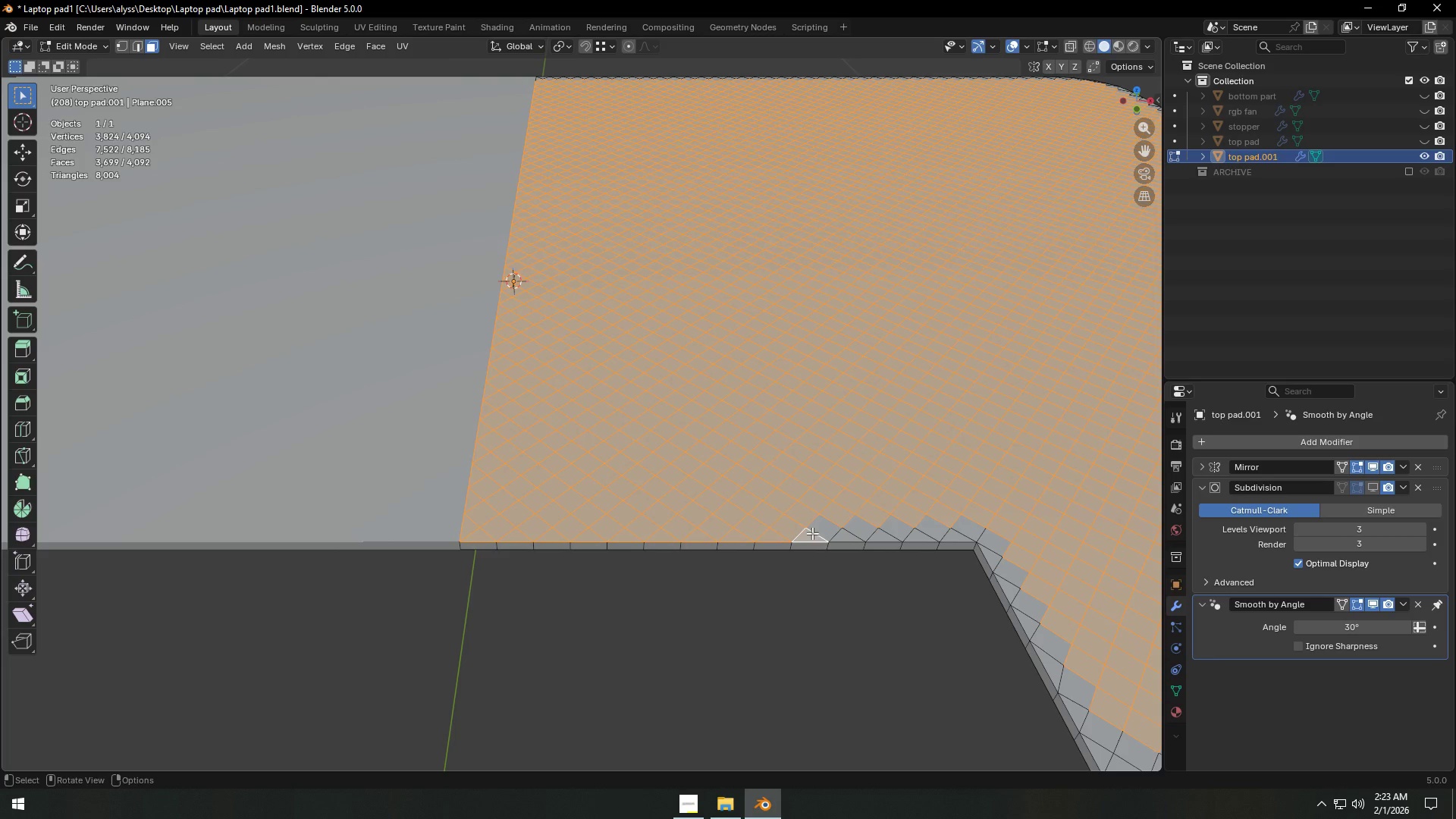 
key(Control+Z)
 